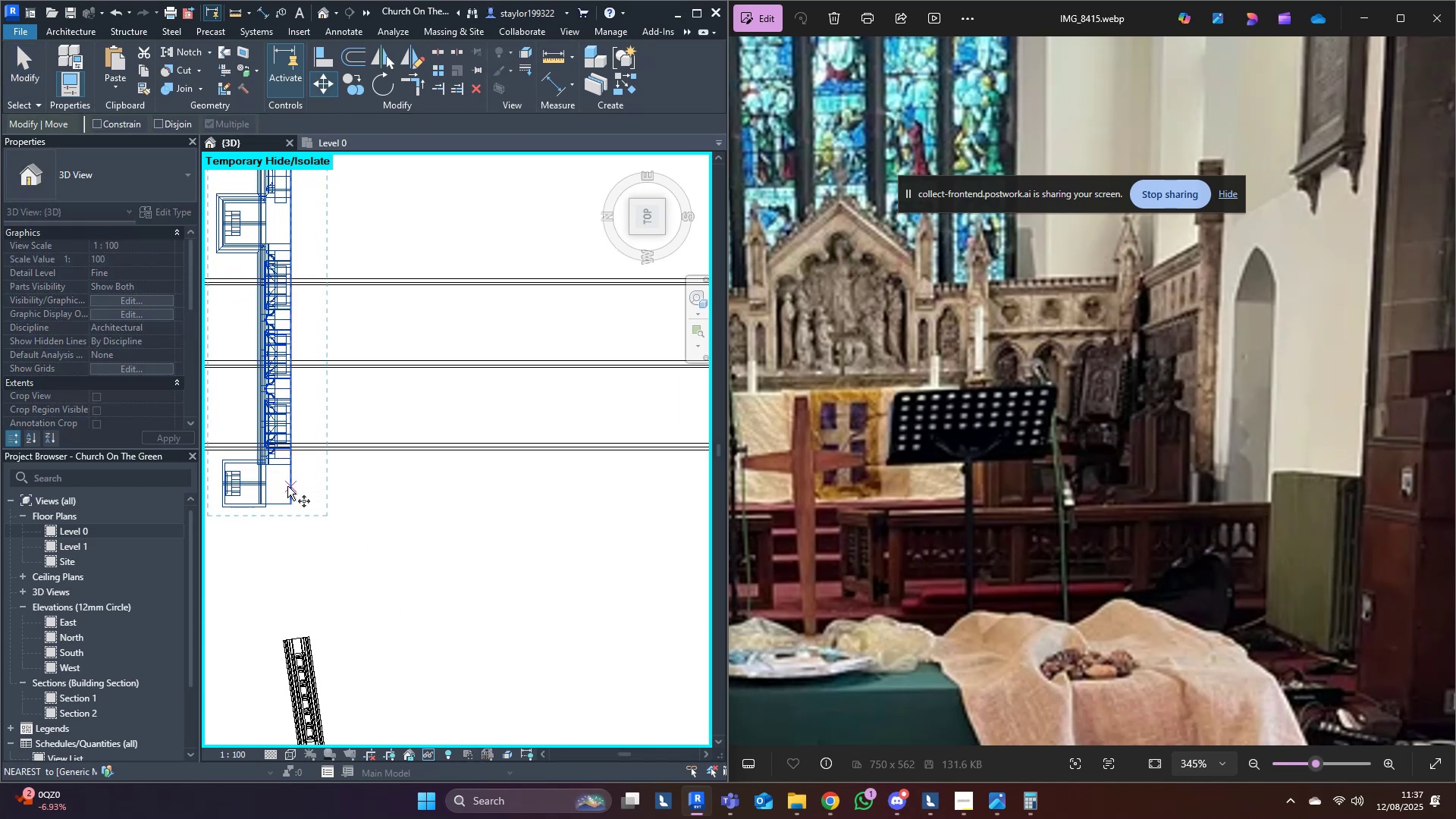 
left_click([287, 486])
 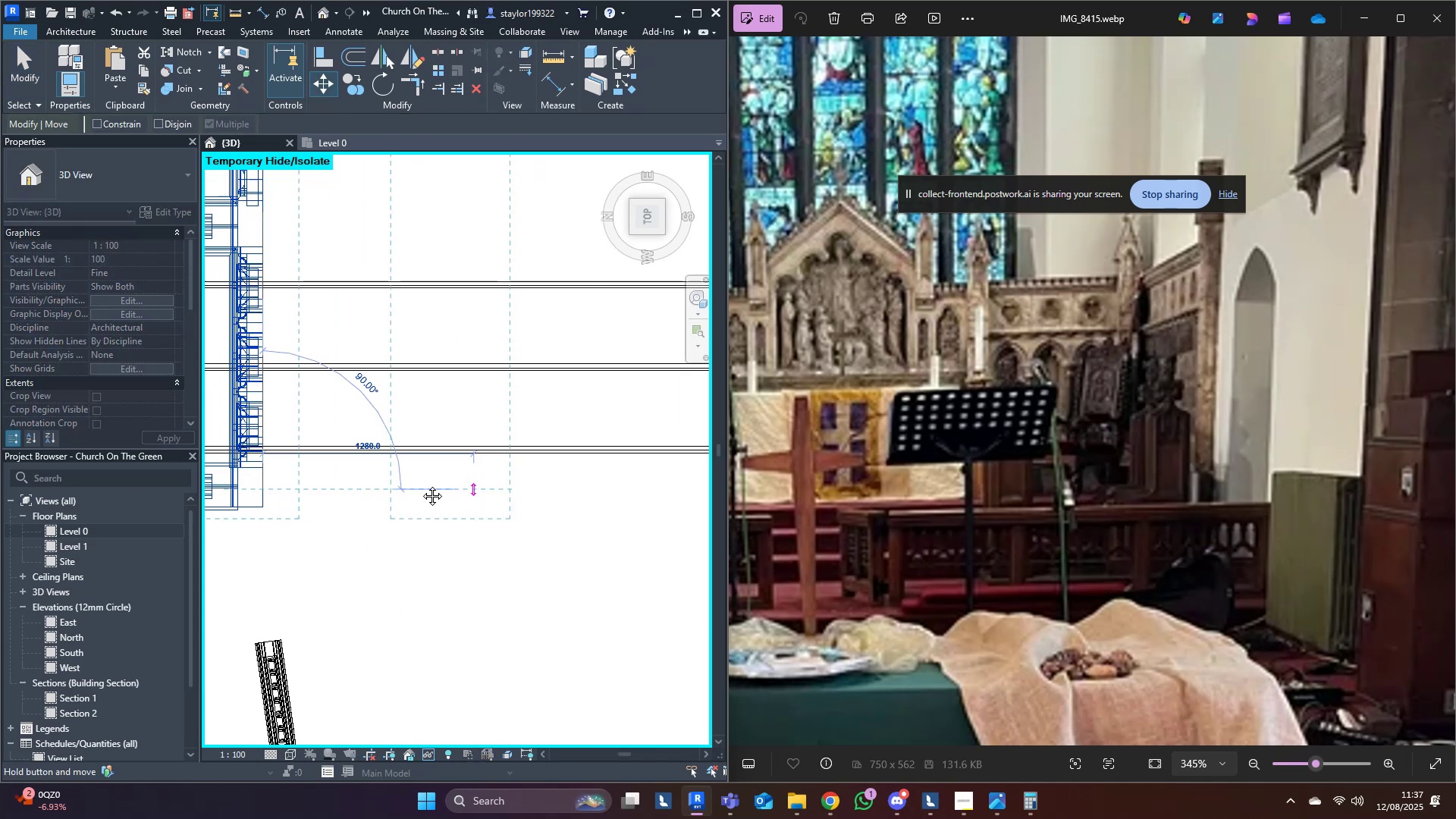 
hold_key(key=ShiftLeft, duration=1.53)
left_click([413, 476])
 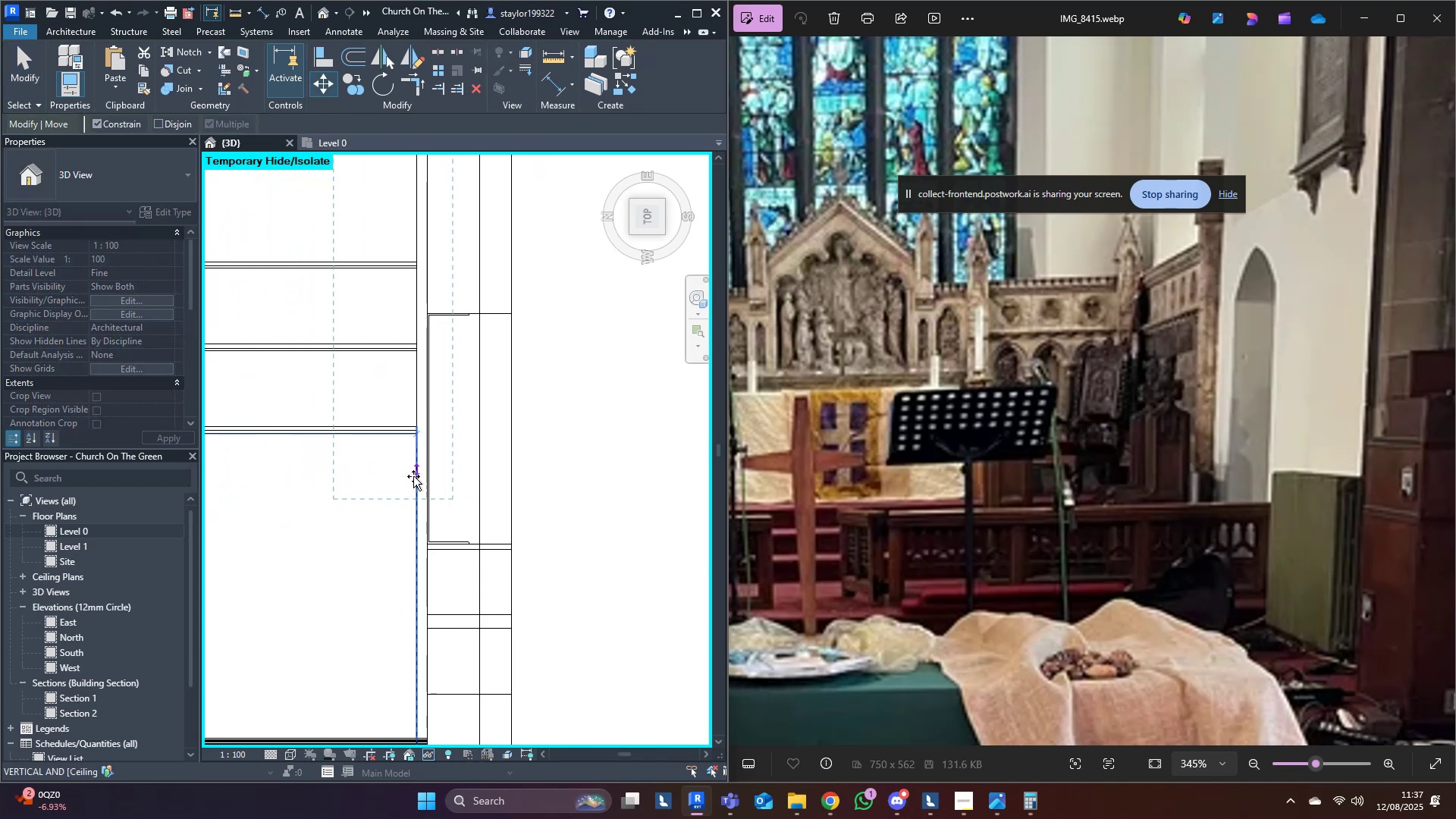 
hold_key(key=ShiftLeft, duration=0.36)
 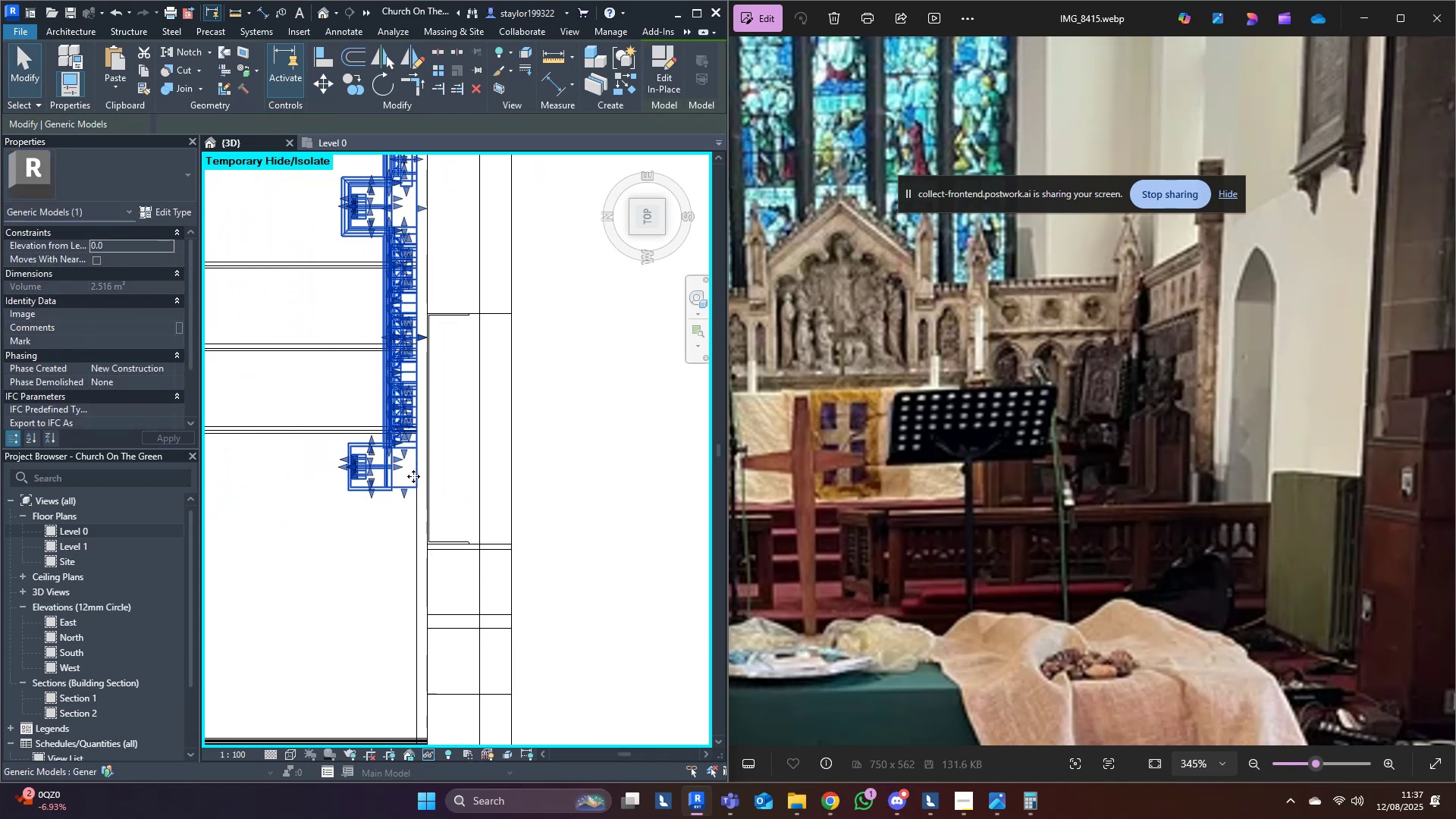 
type(sd)
 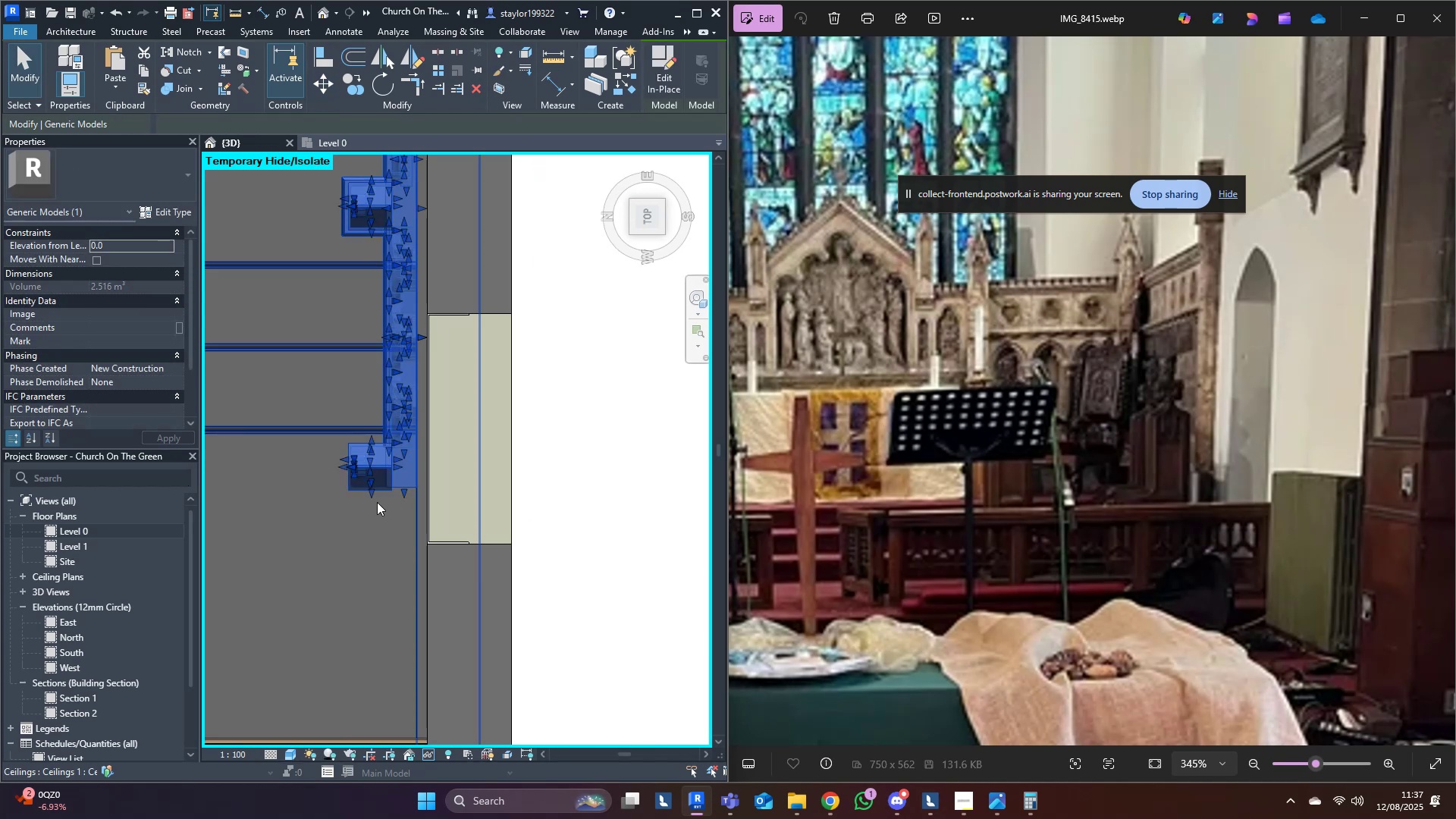 
scroll: coordinate [441, 551], scroll_direction: down, amount: 2.0
 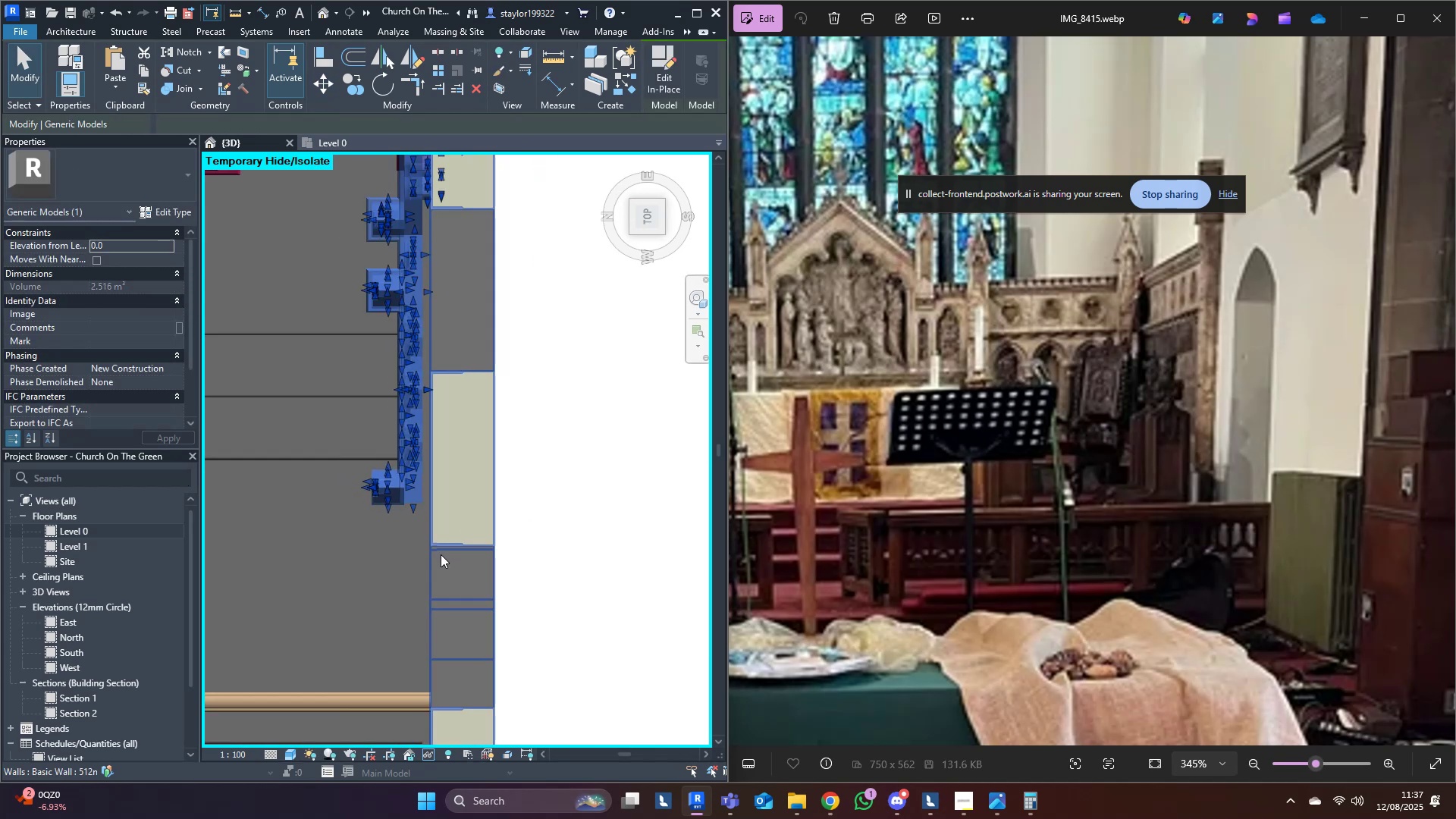 
hold_key(key=ShiftLeft, duration=0.6)
 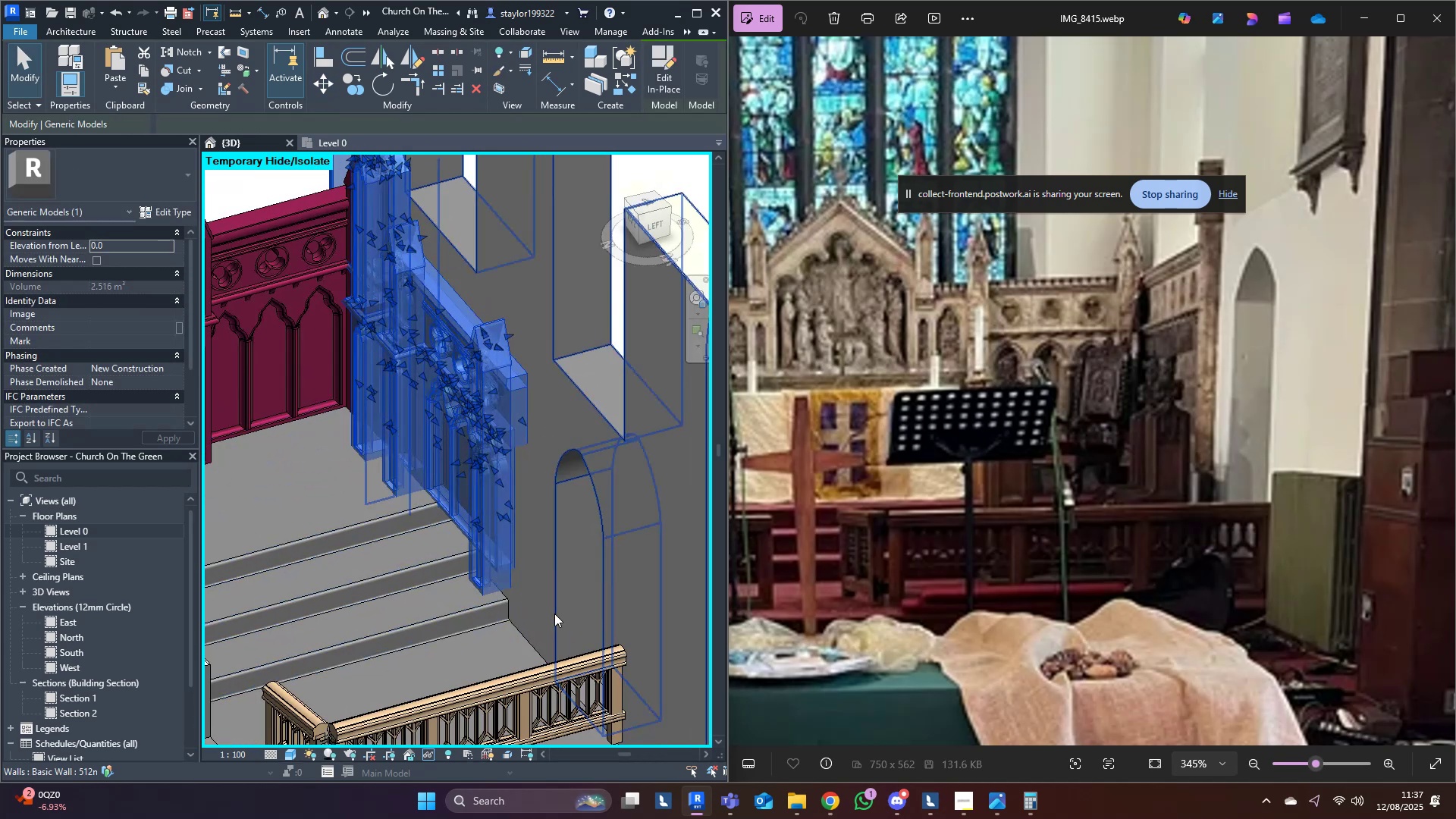 
hold_key(key=ControlLeft, duration=0.32)
 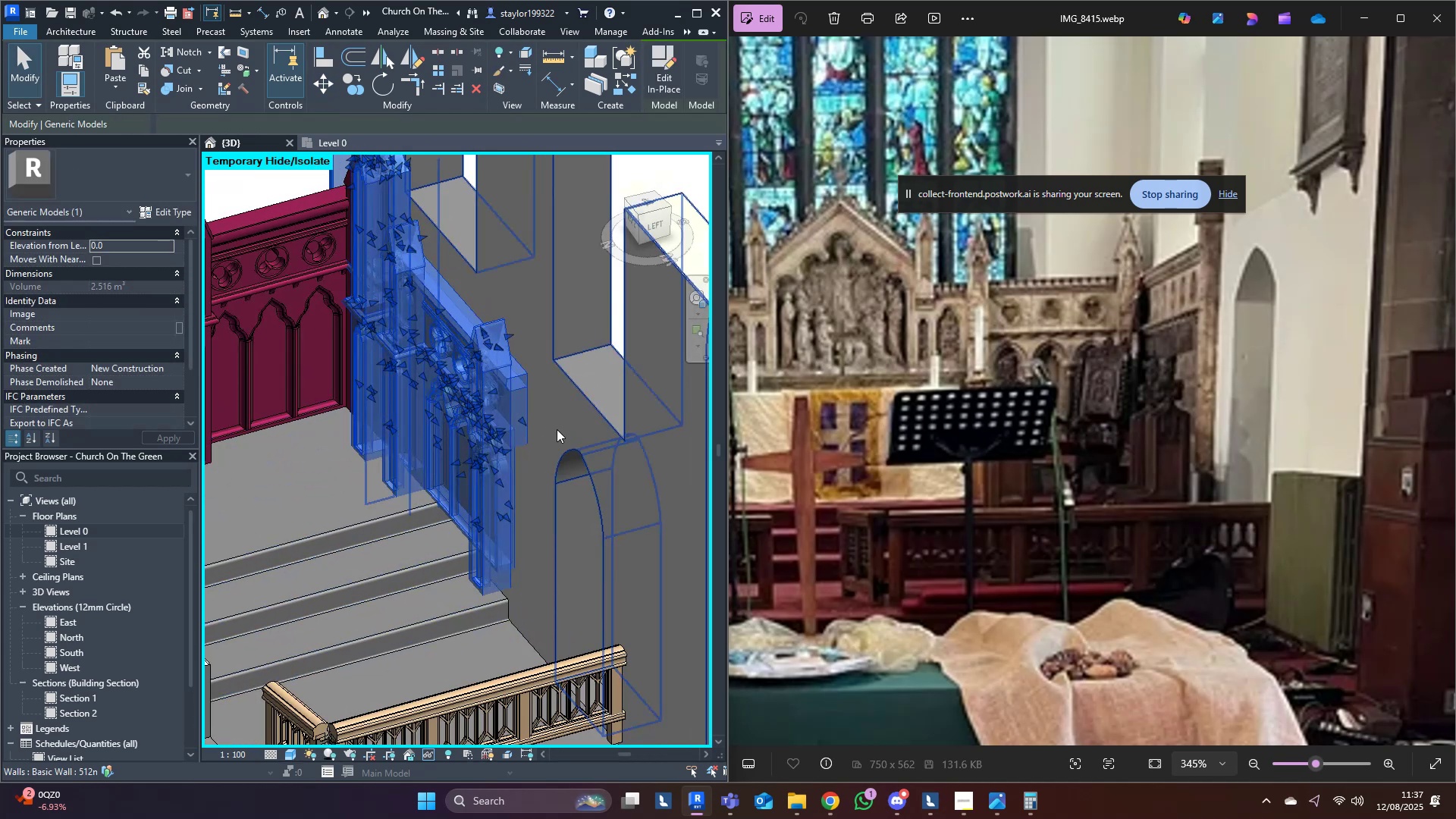 
hold_key(key=ShiftLeft, duration=1.2)
 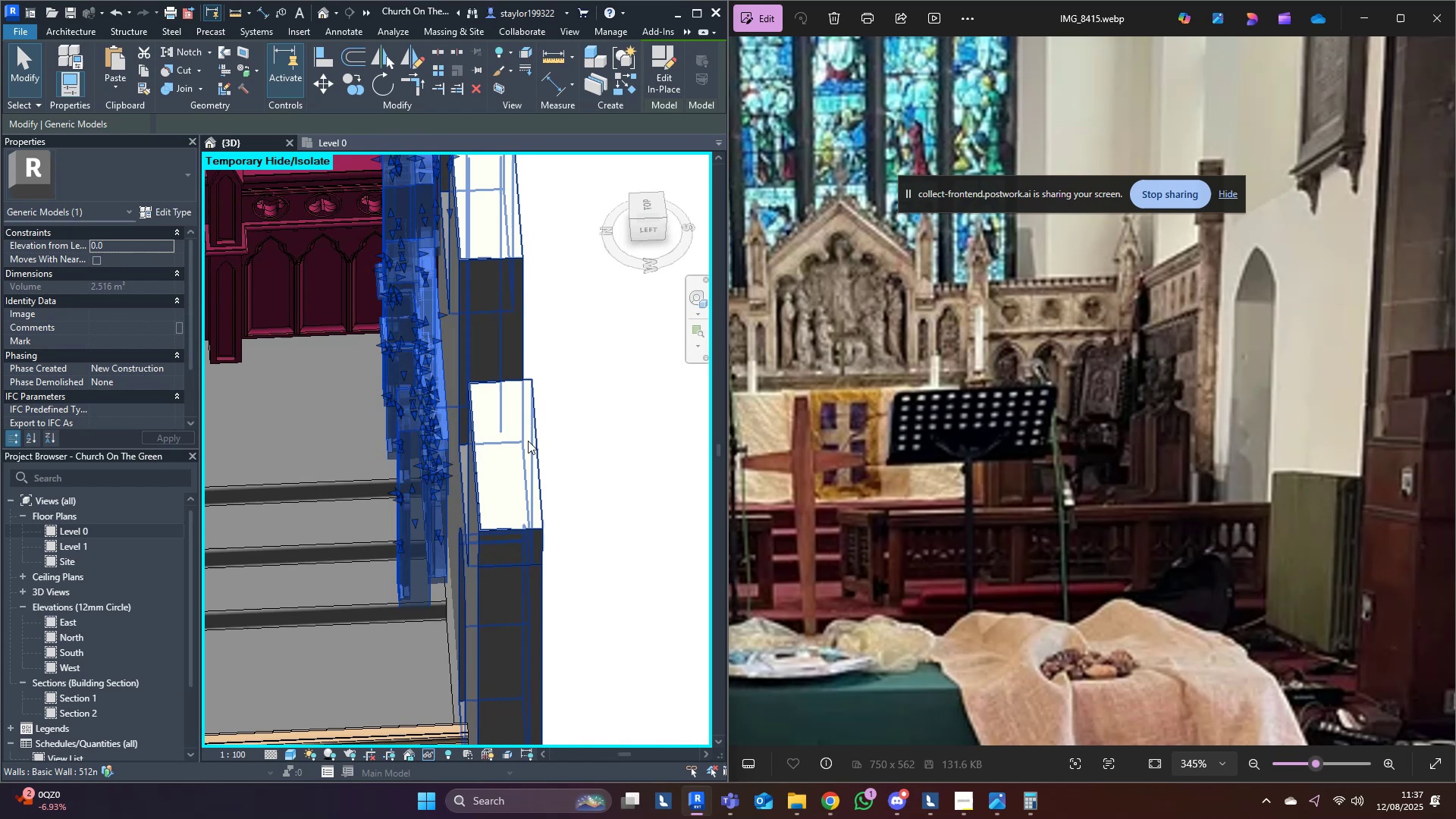 
hold_key(key=ShiftLeft, duration=0.38)
 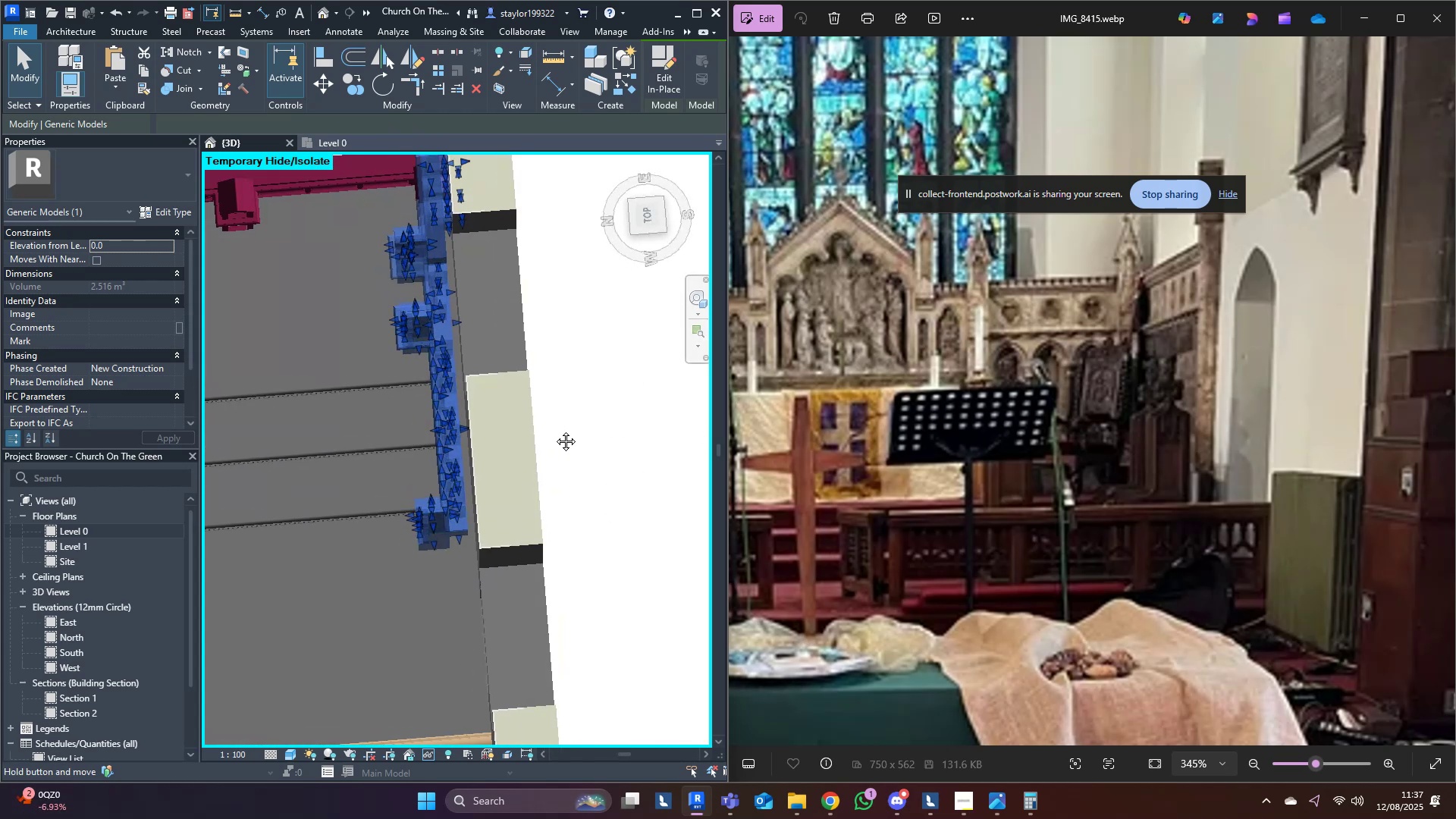 
scroll: coordinate [540, 541], scroll_direction: down, amount: 4.0
 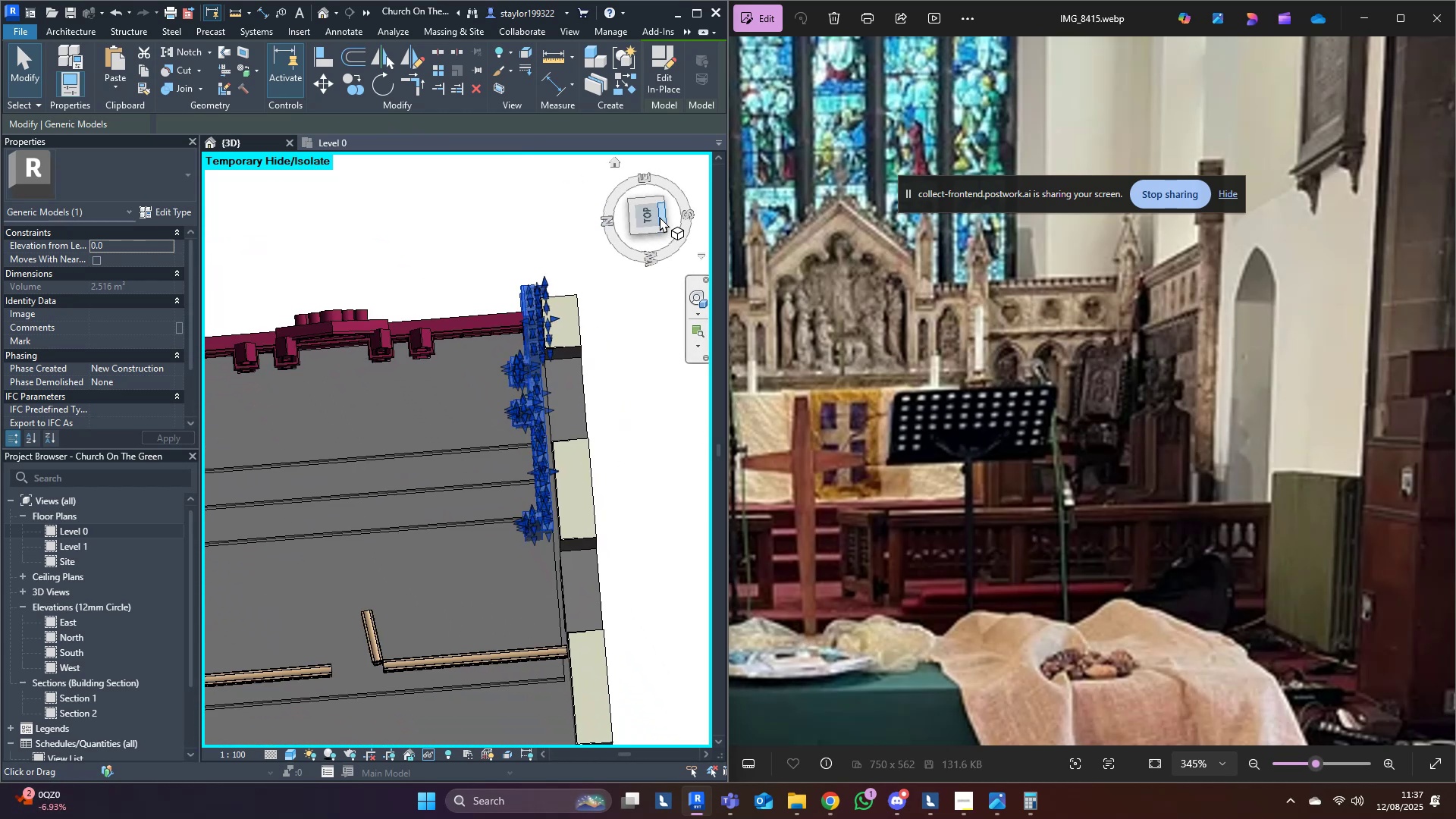 
left_click([647, 223])
 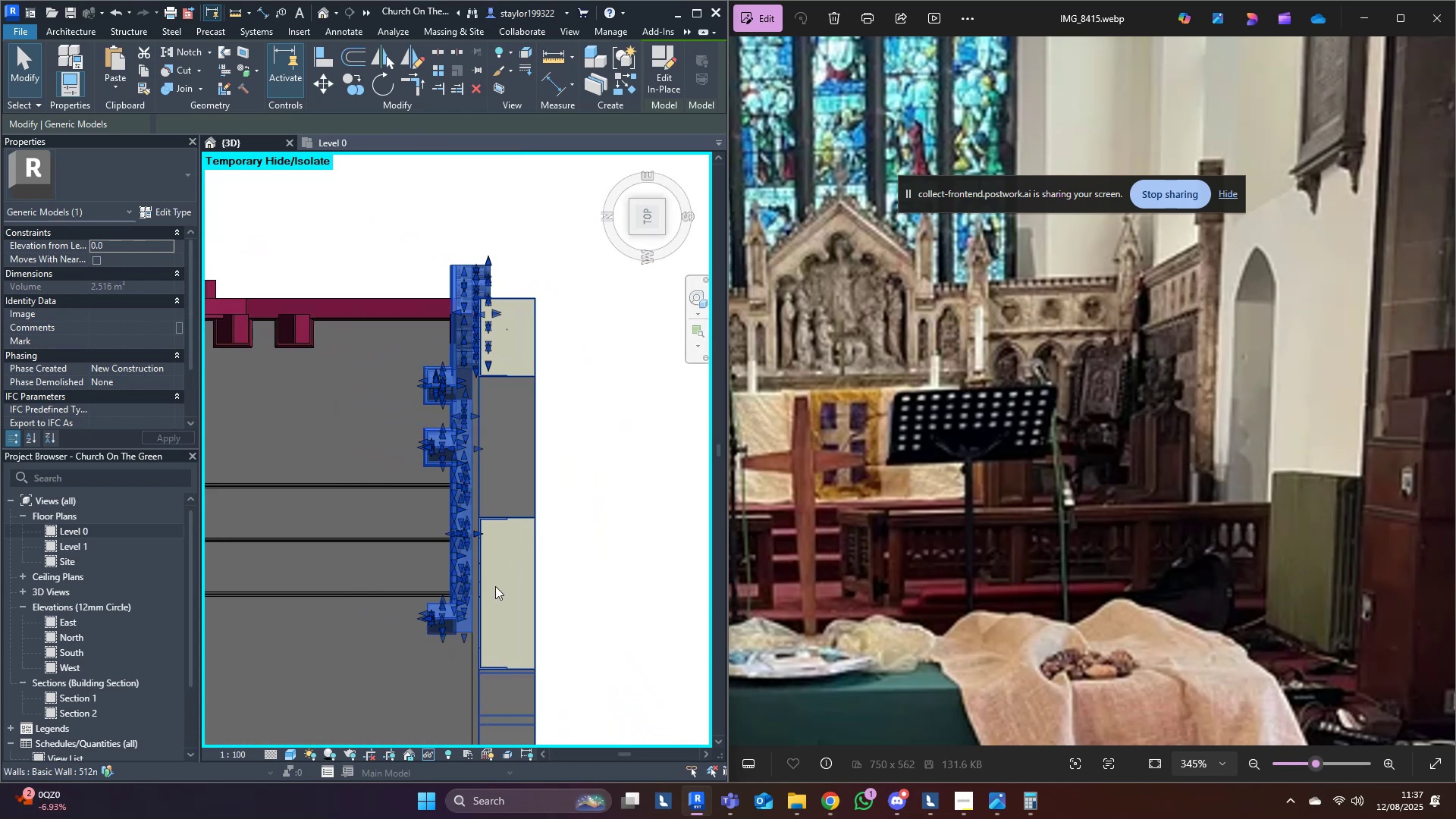 
scroll: coordinate [500, 543], scroll_direction: up, amount: 9.0
 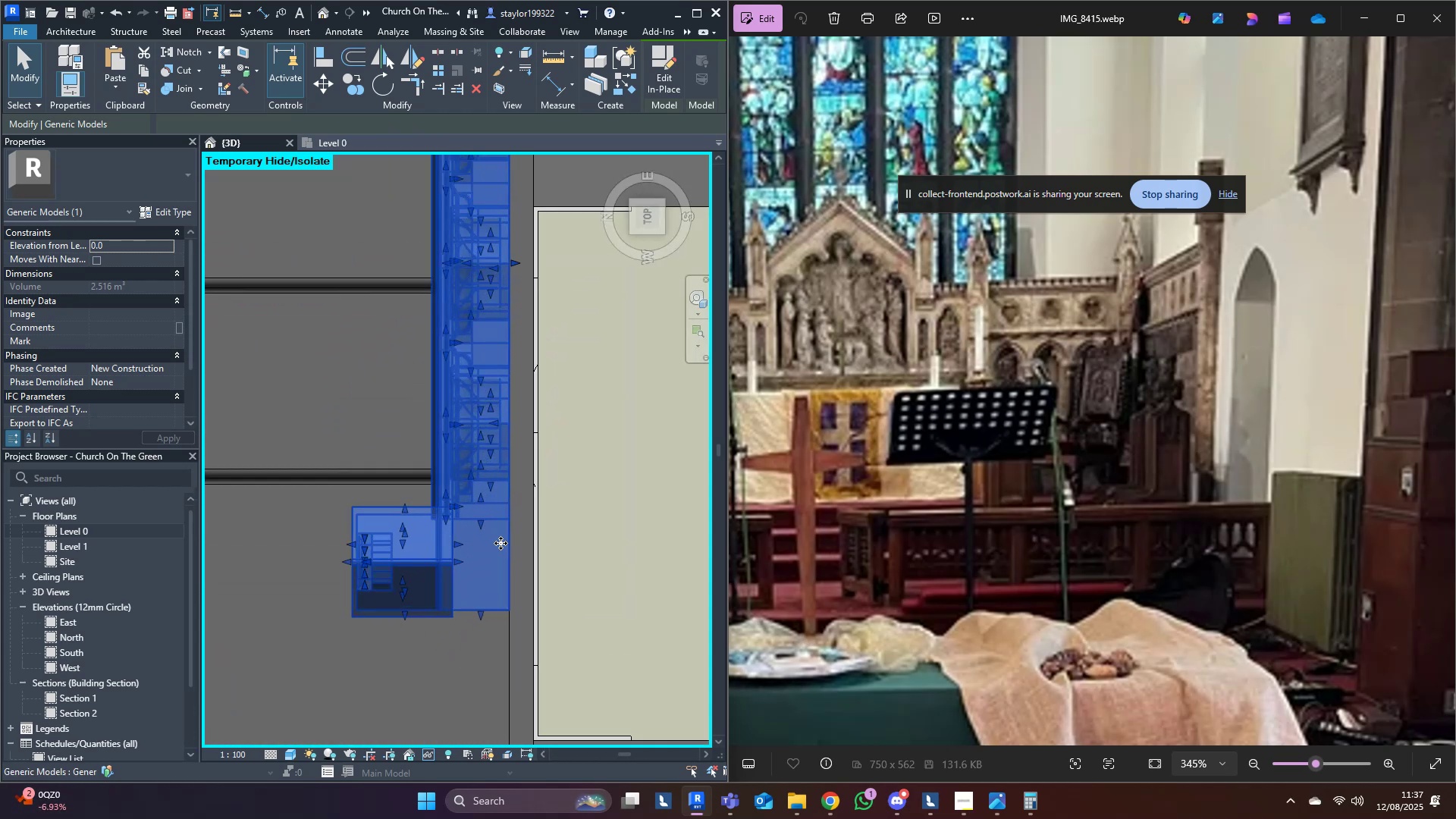 
type(mv)
 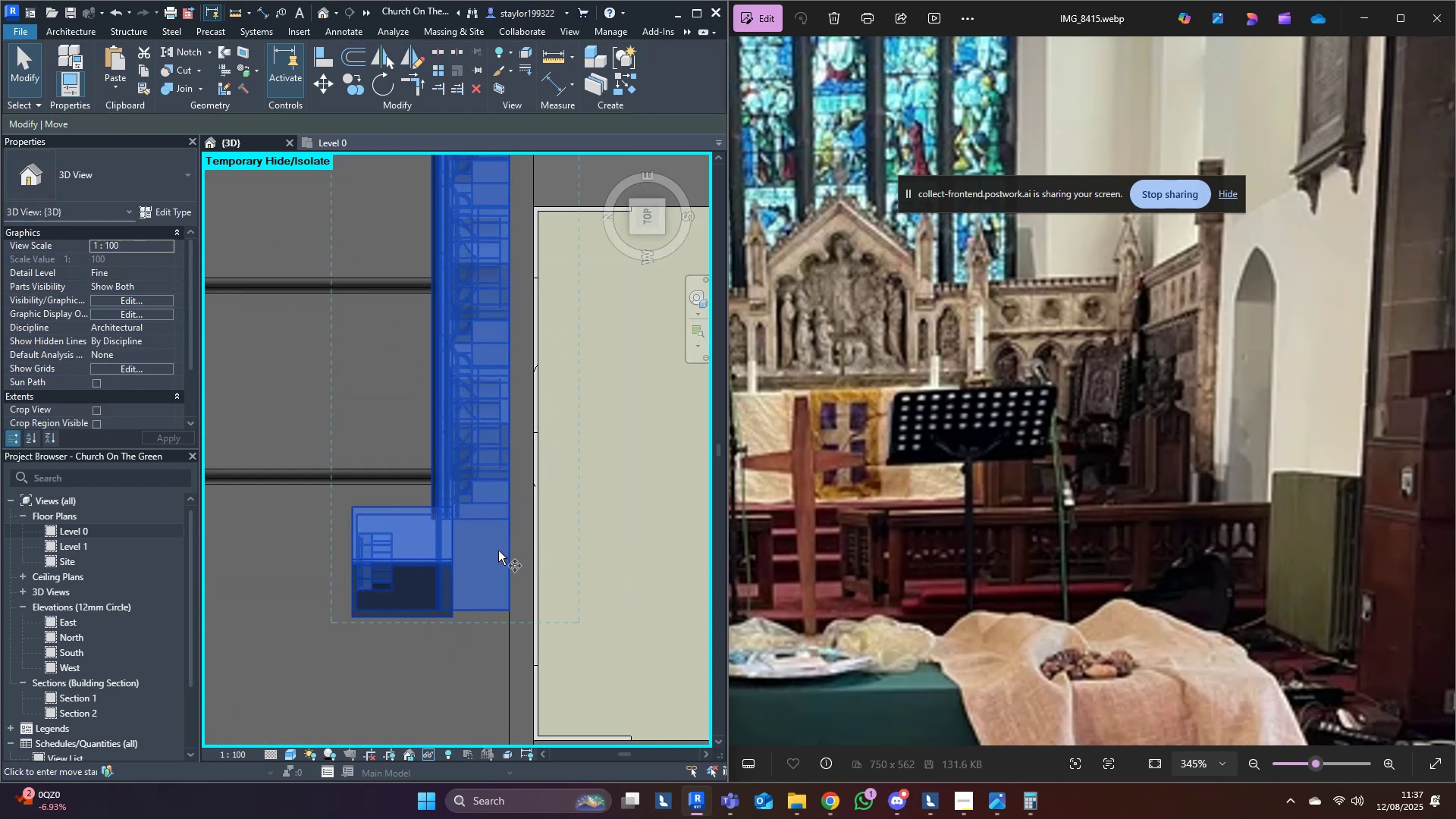 
scroll: coordinate [459, 588], scroll_direction: up, amount: 4.0
 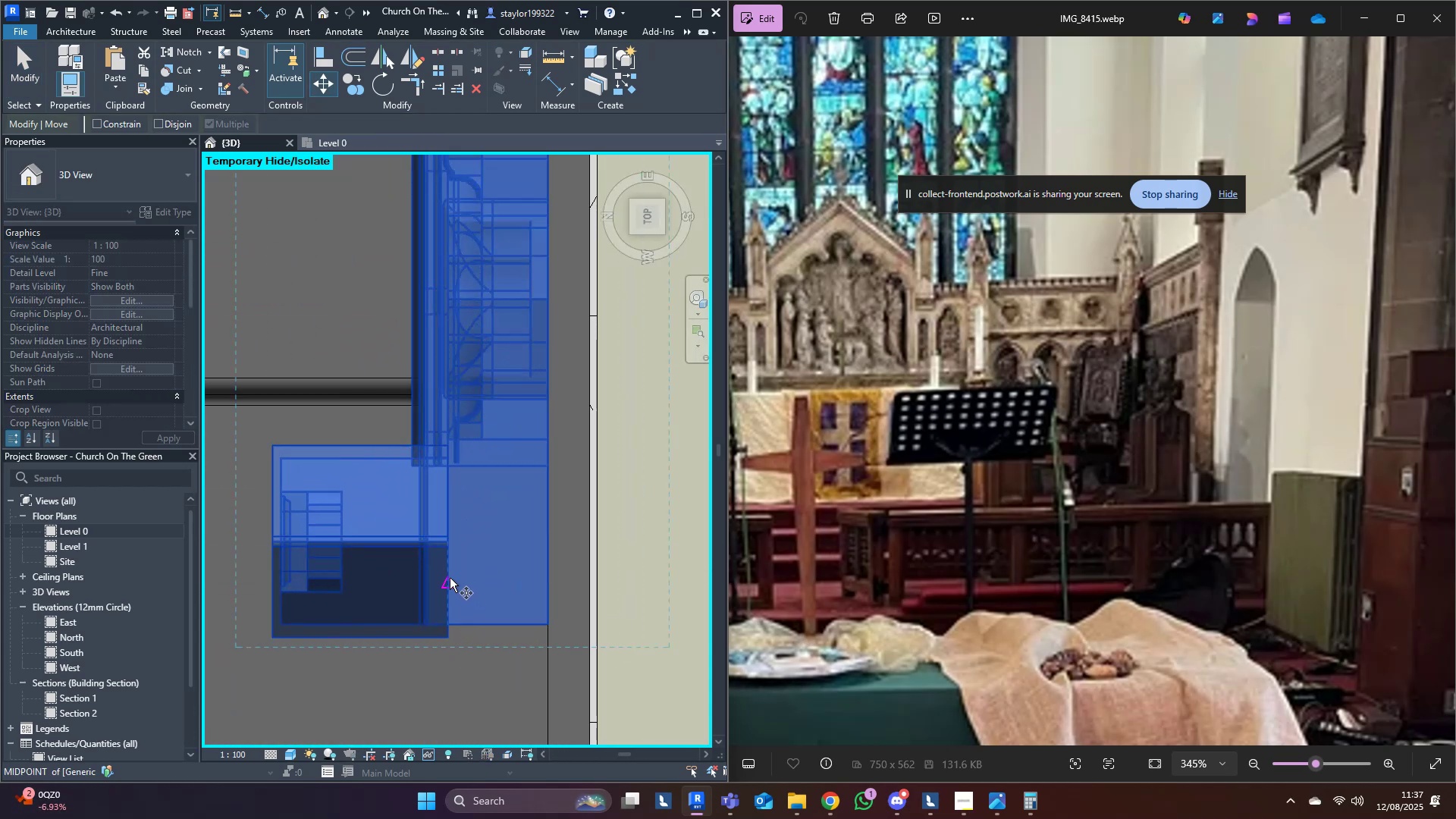 
left_click([450, 578])
 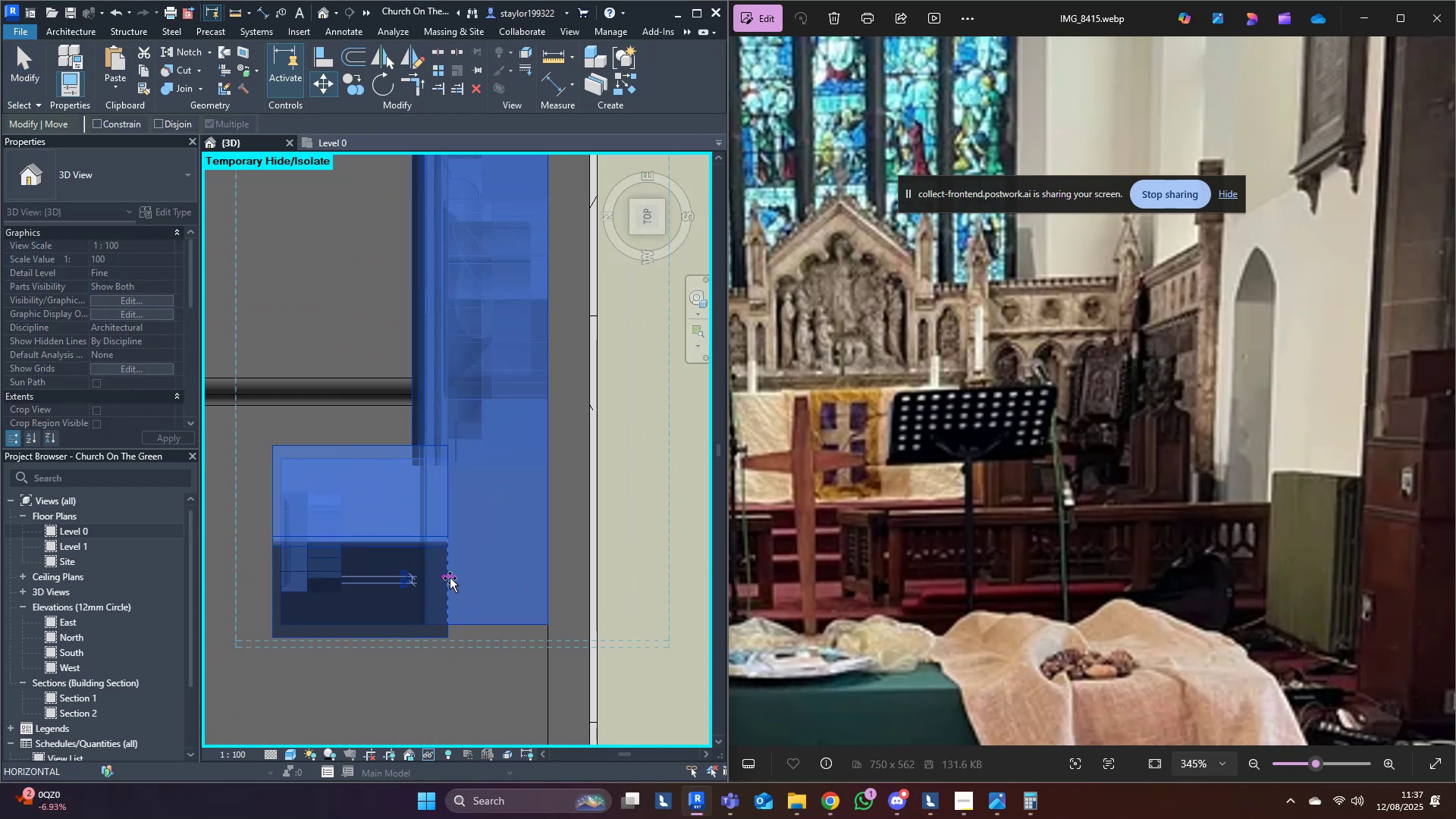 
hold_key(key=ShiftLeft, duration=1.54)
 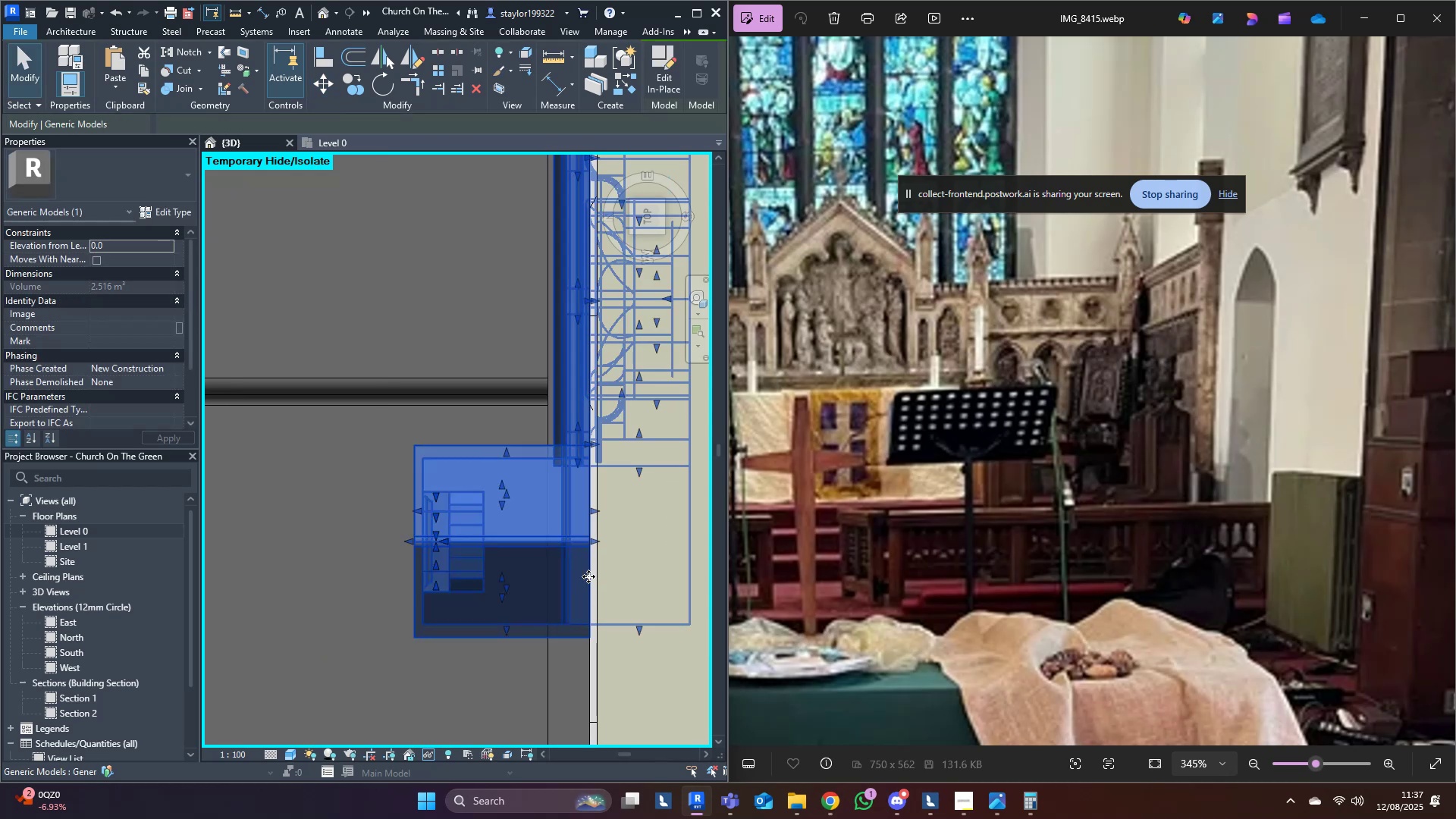 
hold_key(key=ShiftLeft, duration=0.39)
left_click([588, 576])
 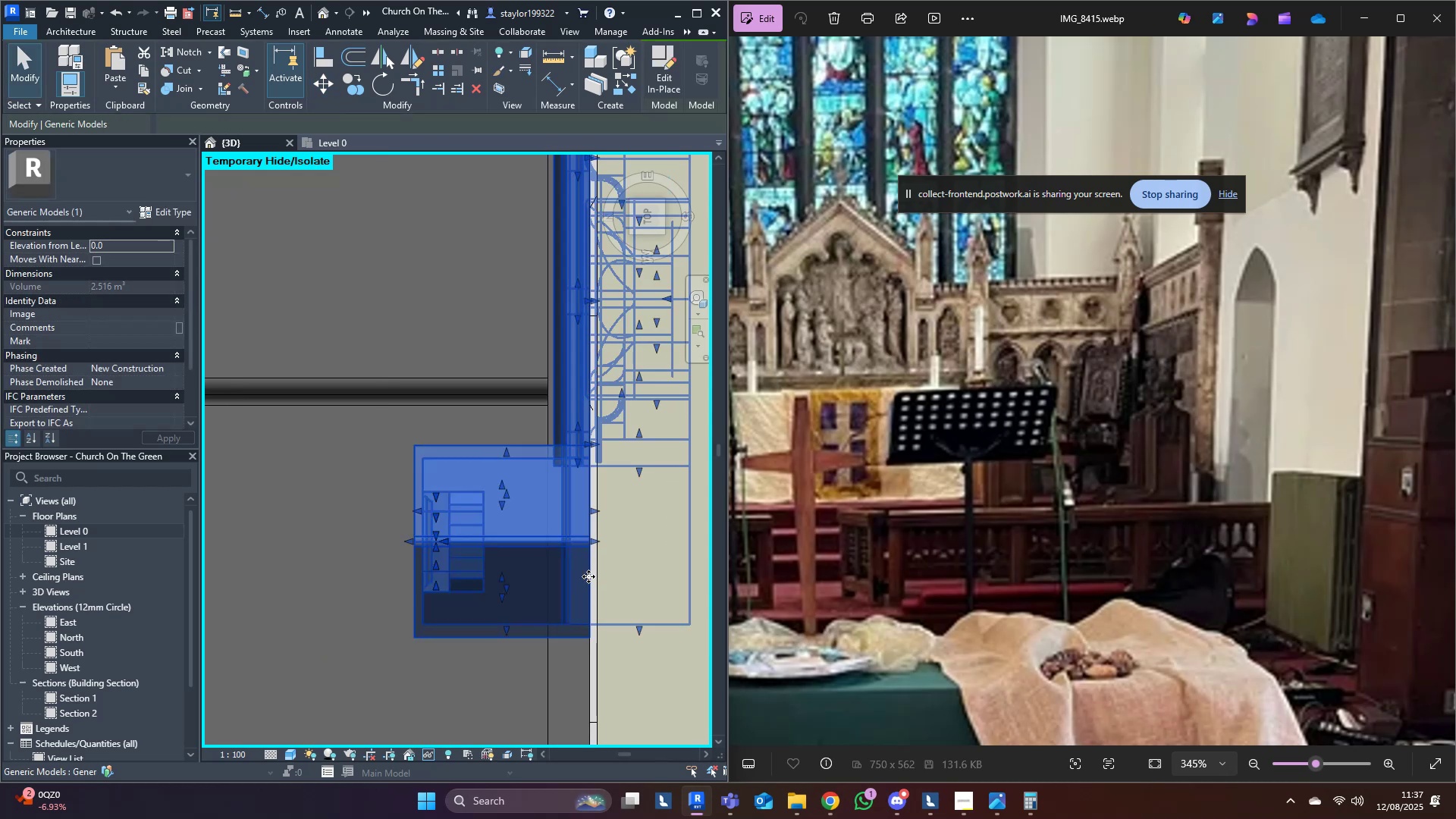 
middle_click([588, 576])
 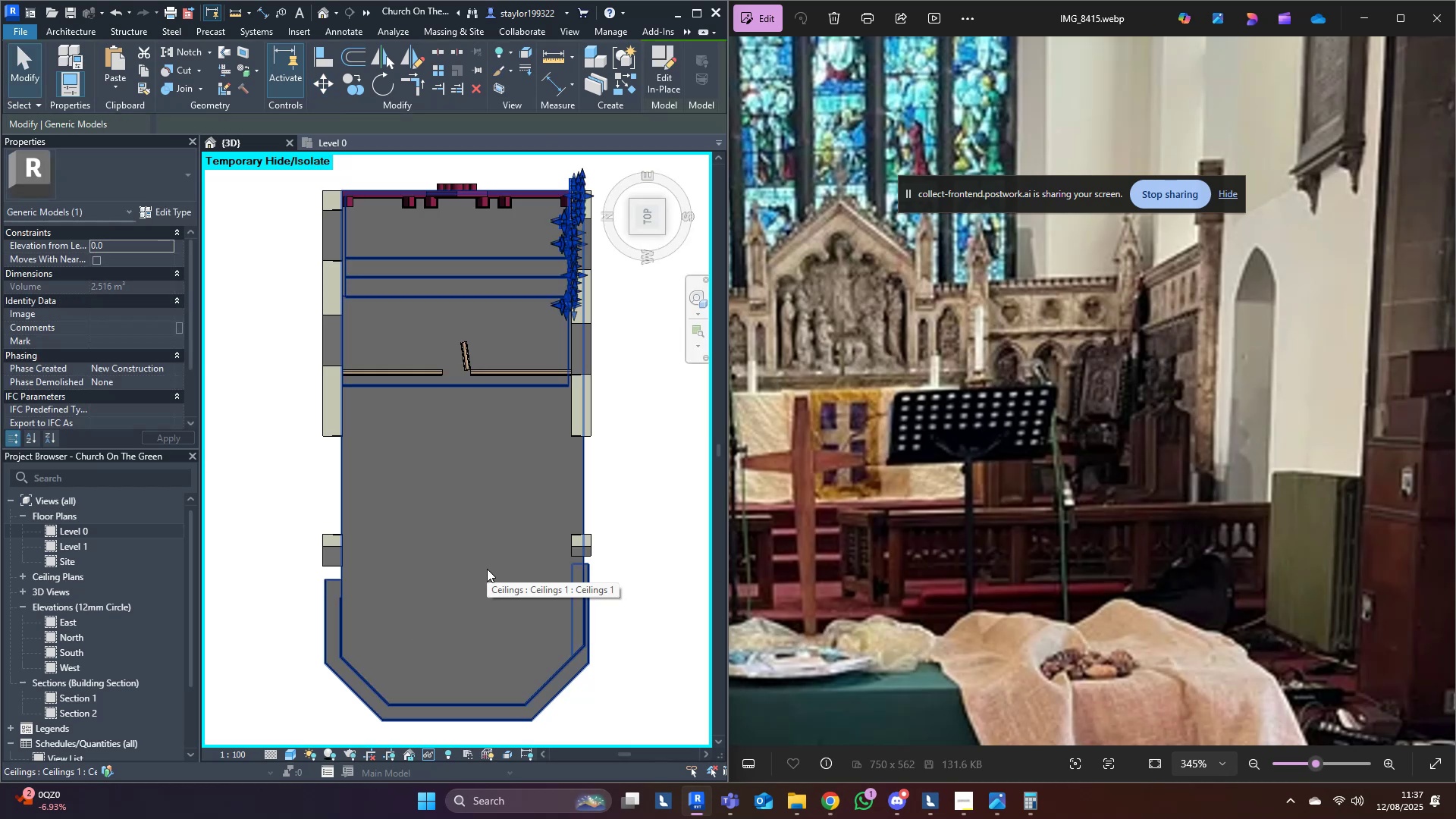 
scroll: coordinate [487, 569], scroll_direction: down, amount: 5.0
 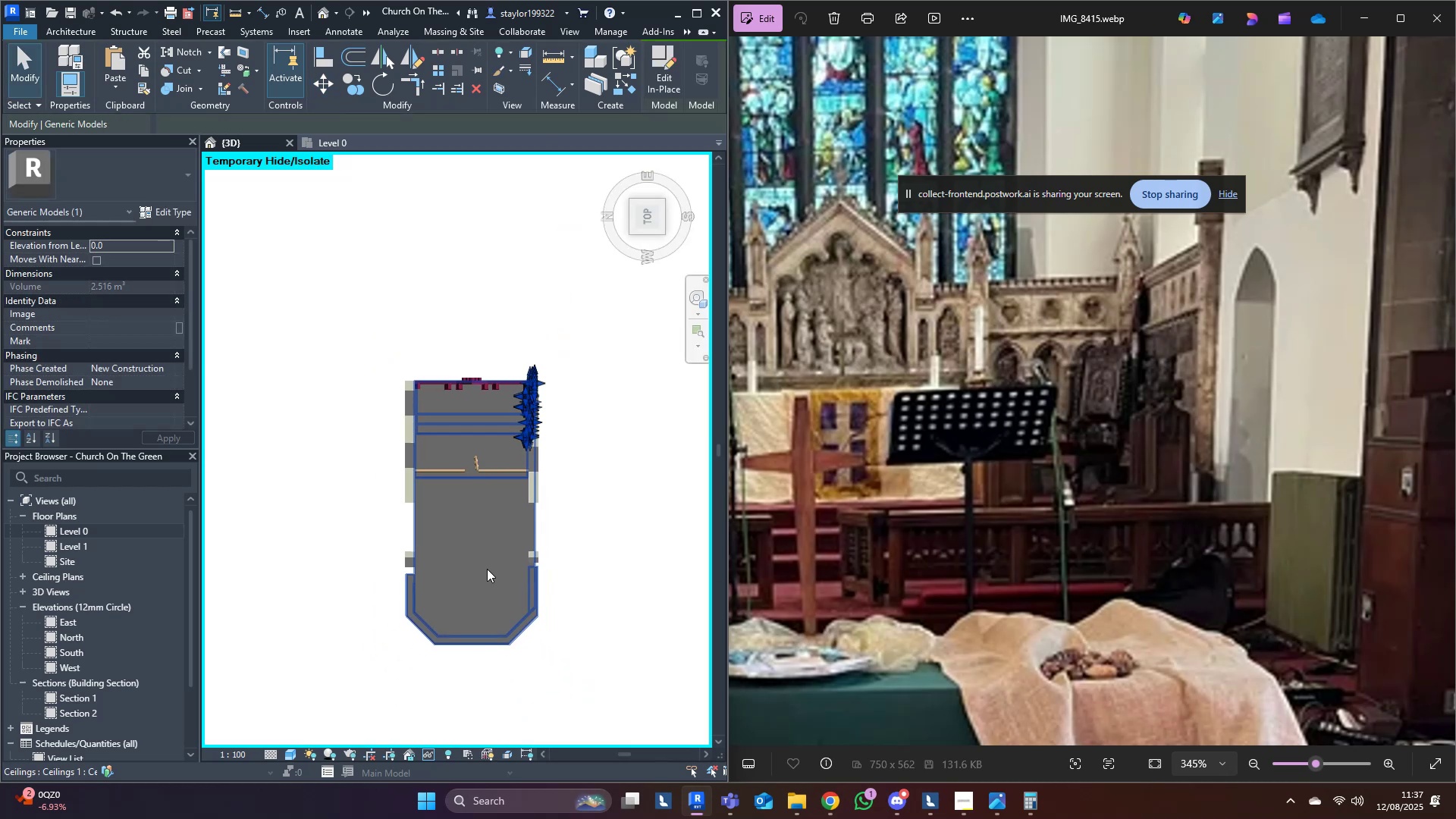 
hold_key(key=ShiftLeft, duration=0.59)
 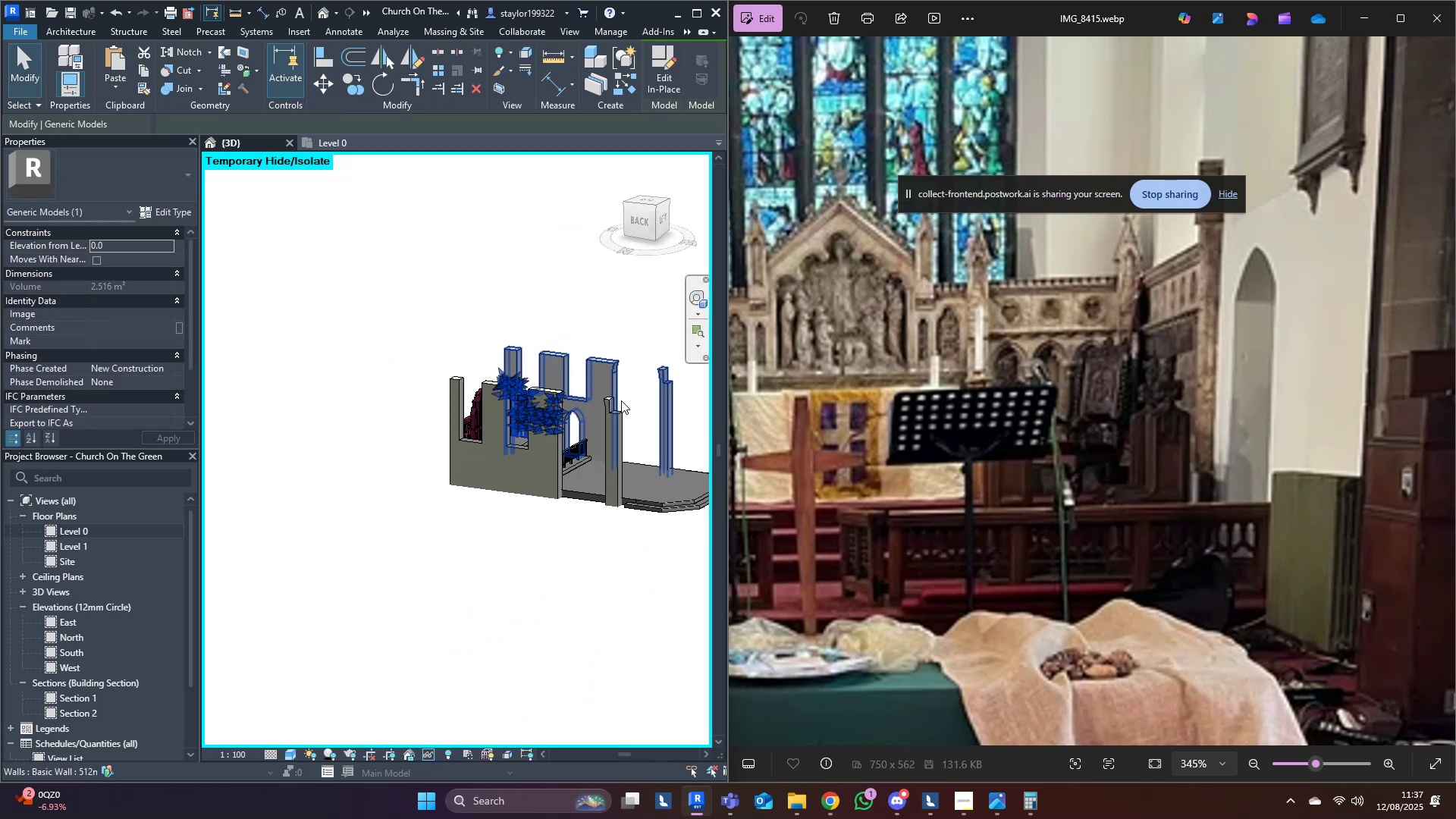 
scroll: coordinate [603, 414], scroll_direction: up, amount: 7.0
 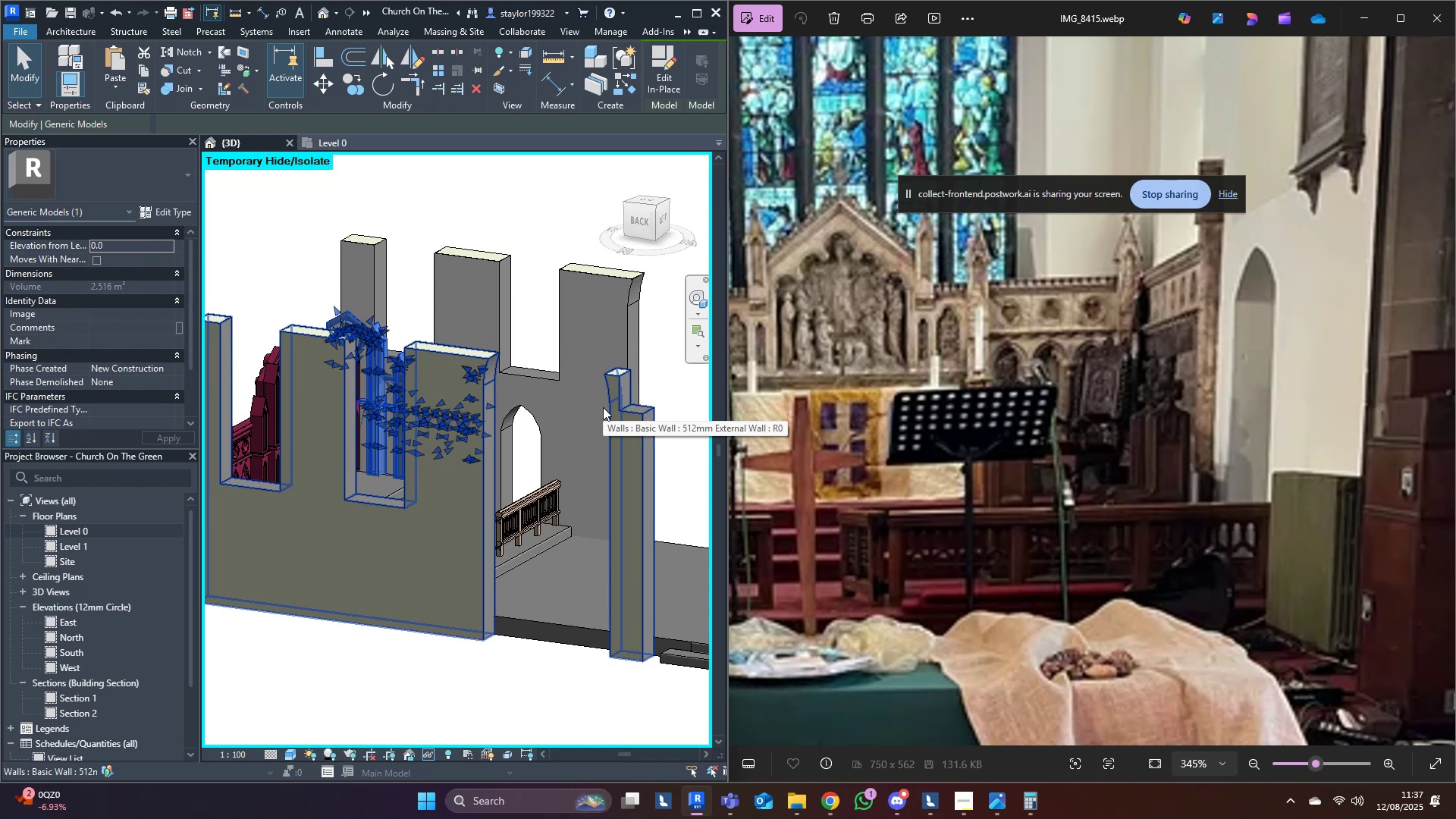 
wait(7.04)
 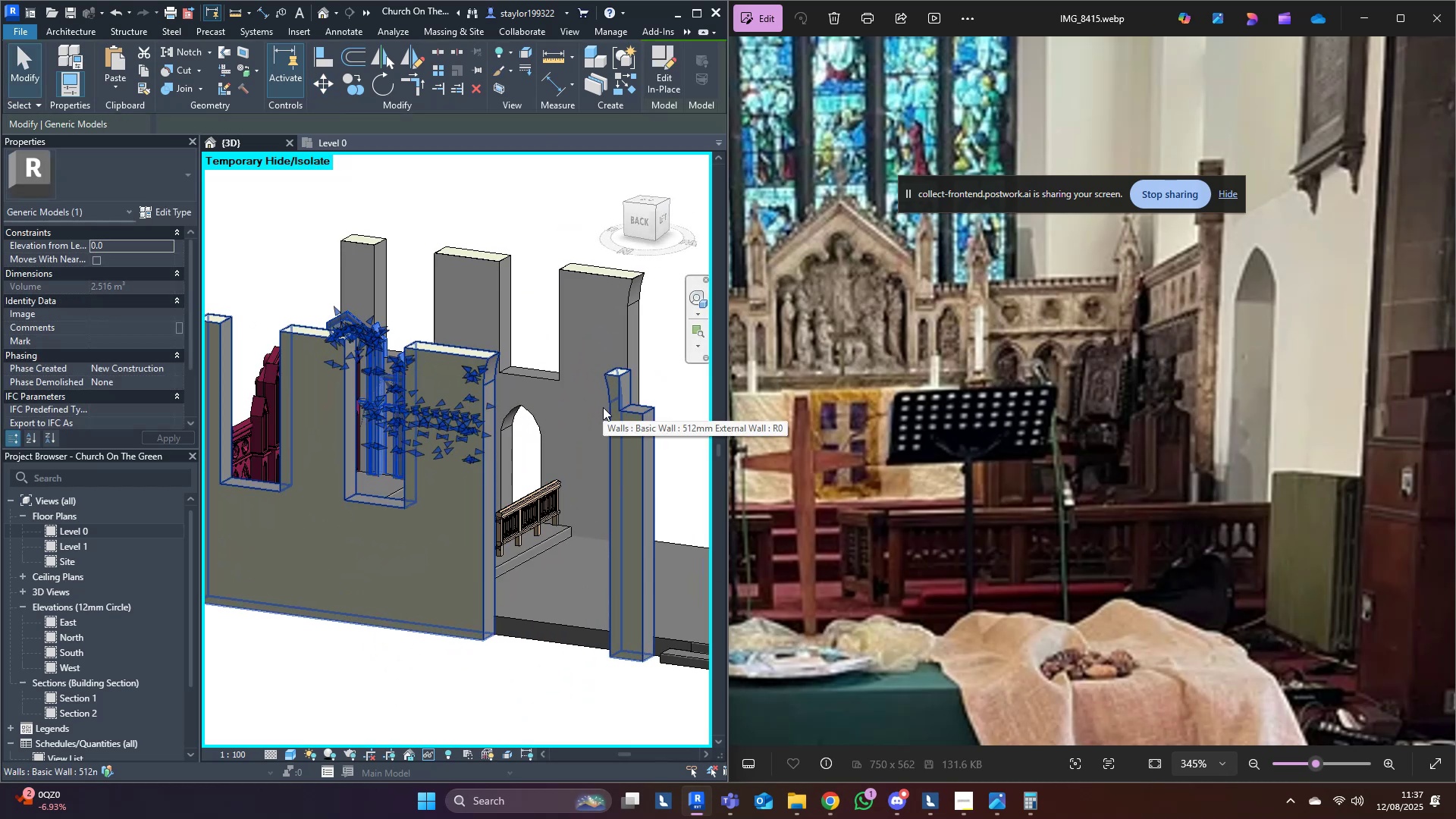 
hold_key(key=ShiftLeft, duration=0.58)
 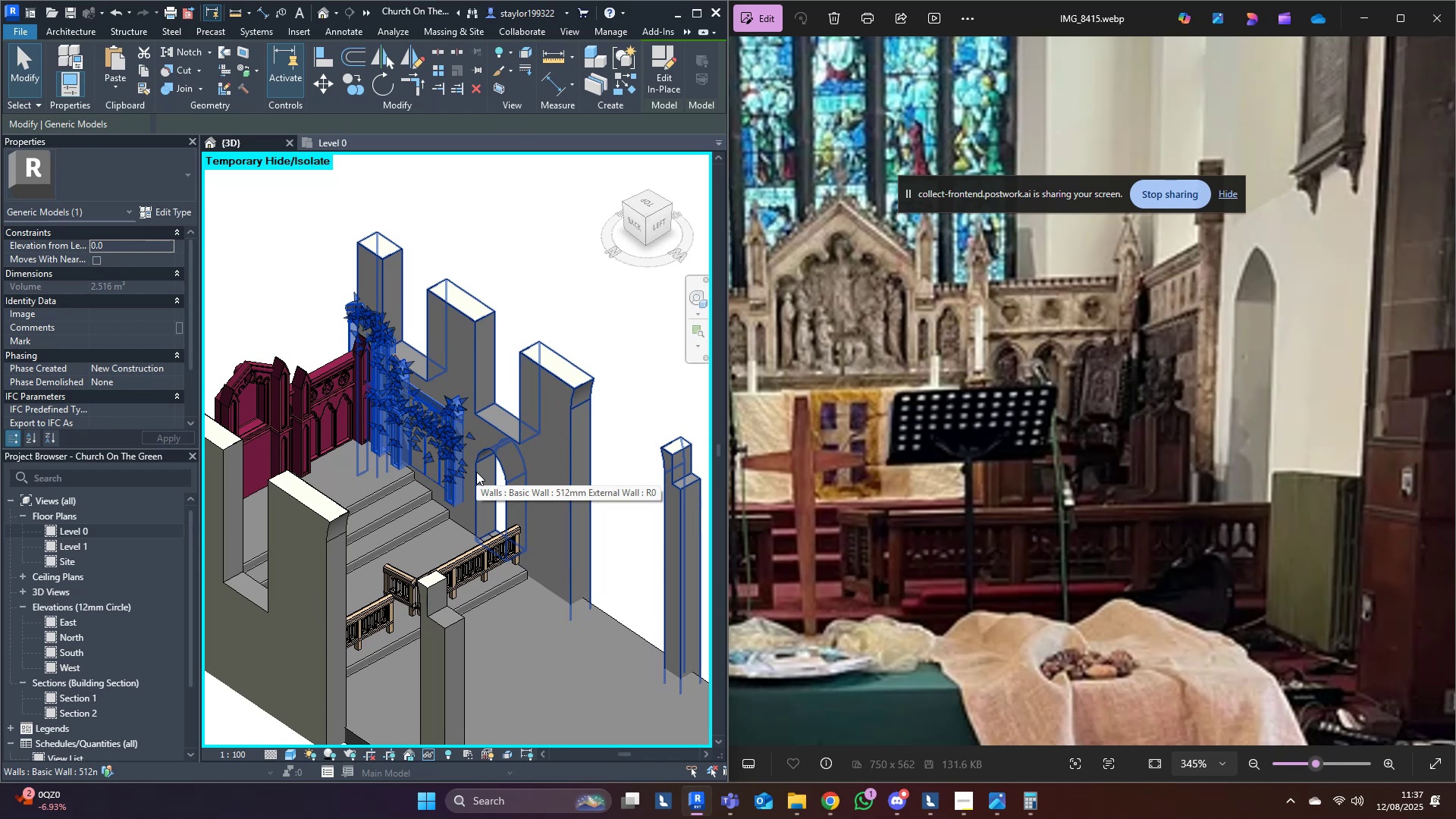 
wait(14.58)
 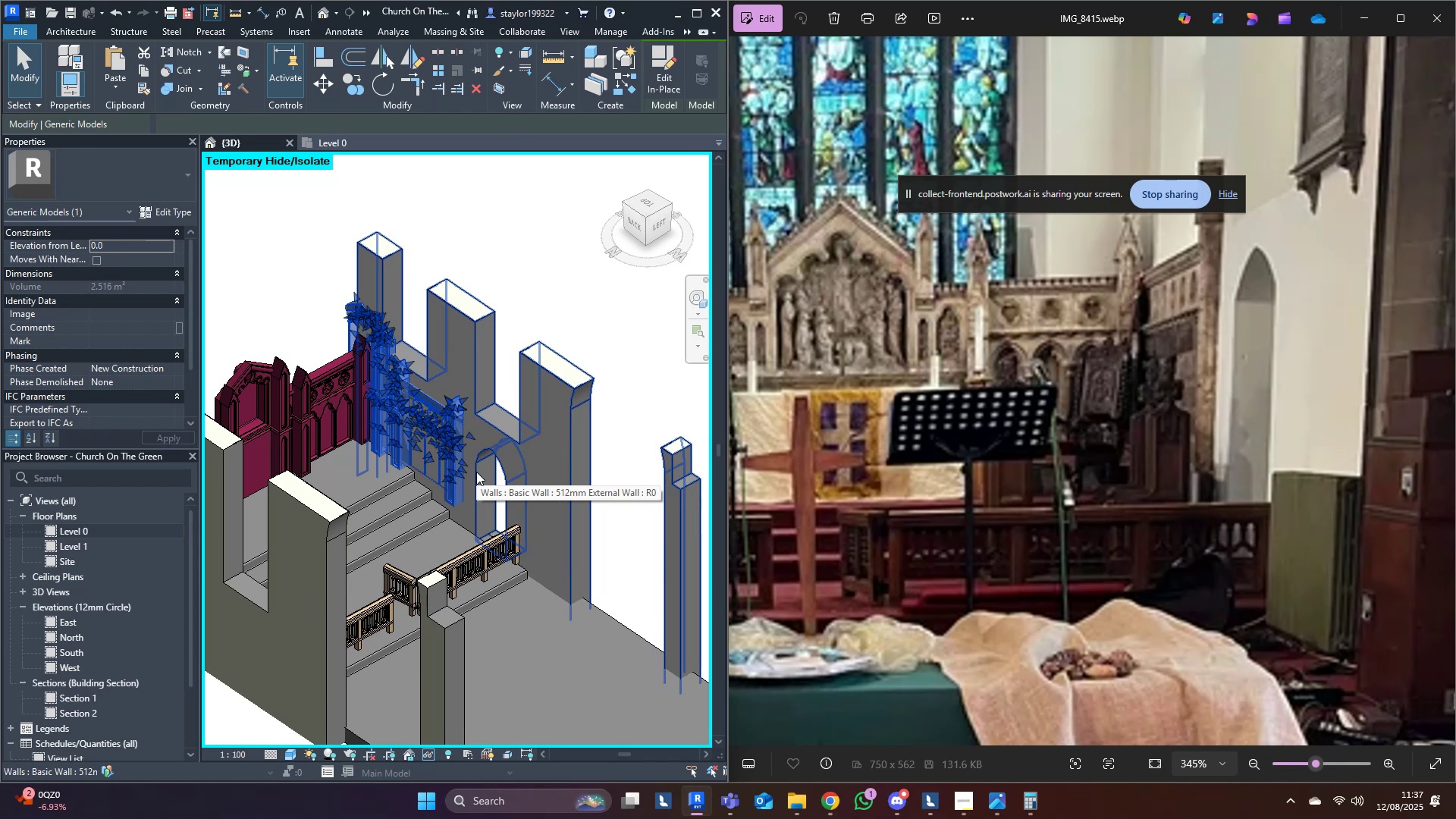 
middle_click([375, 291])
 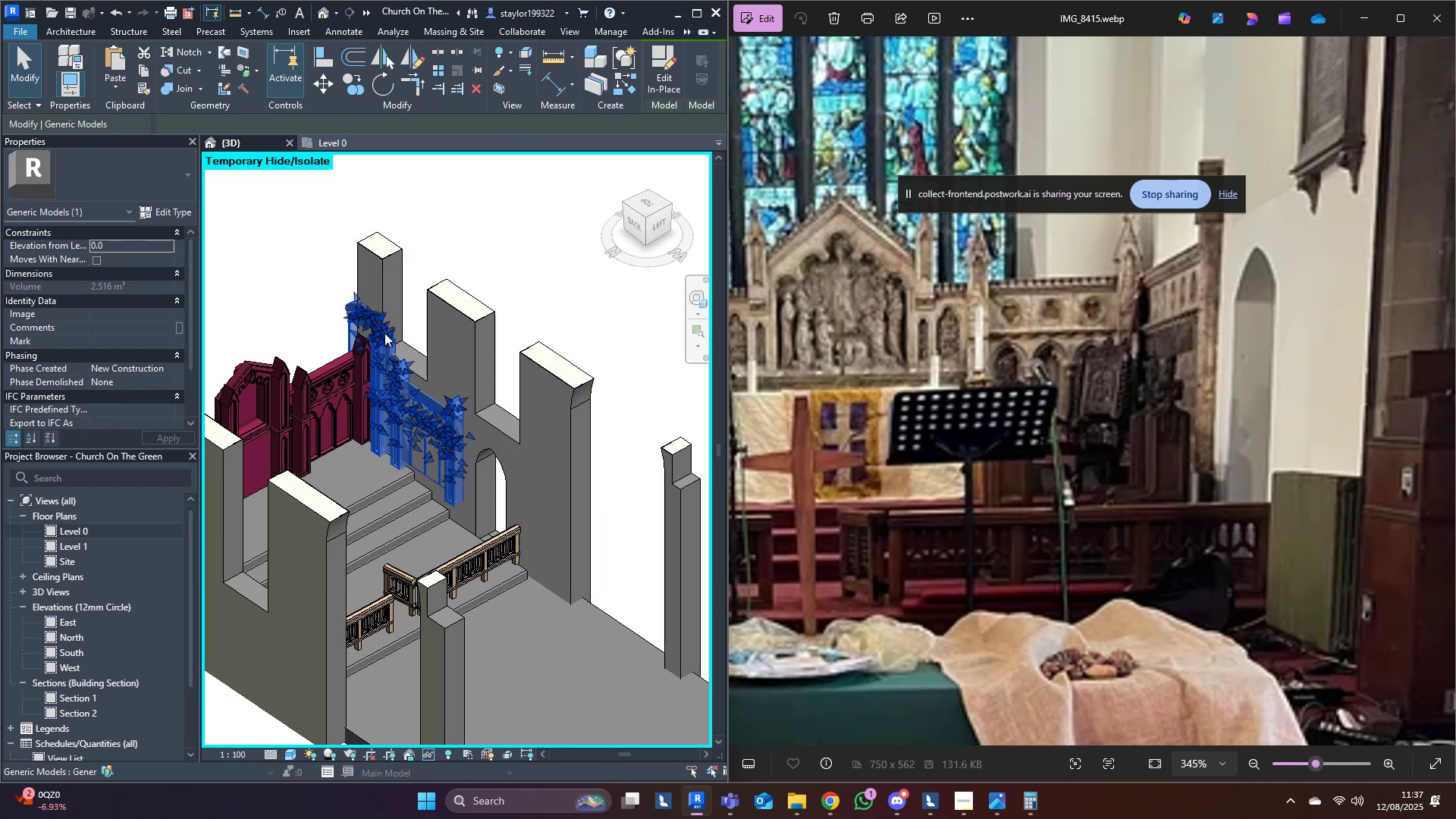 
scroll: coordinate [407, 428], scroll_direction: up, amount: 4.0
 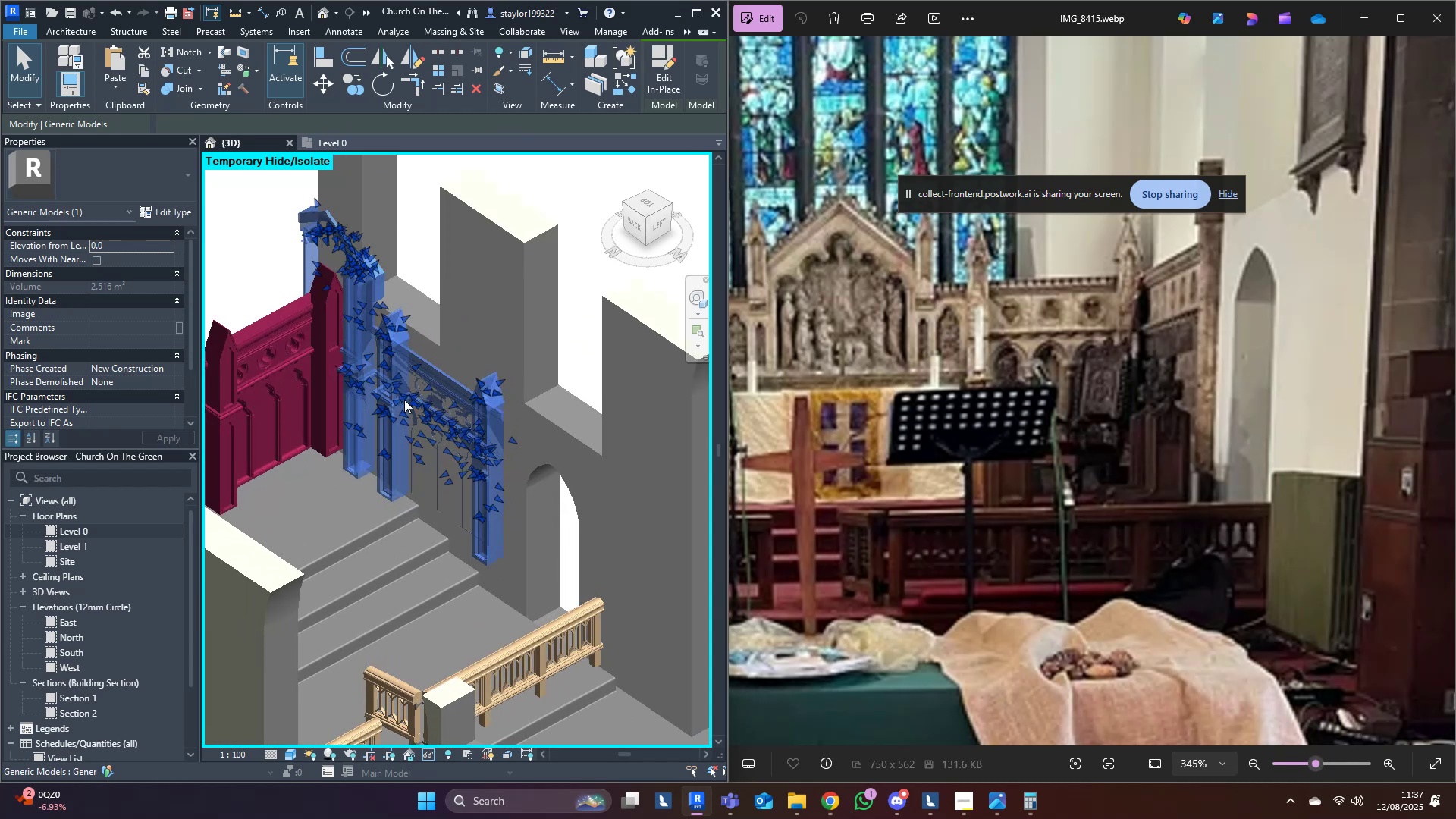 
key(Shift+ShiftLeft)
 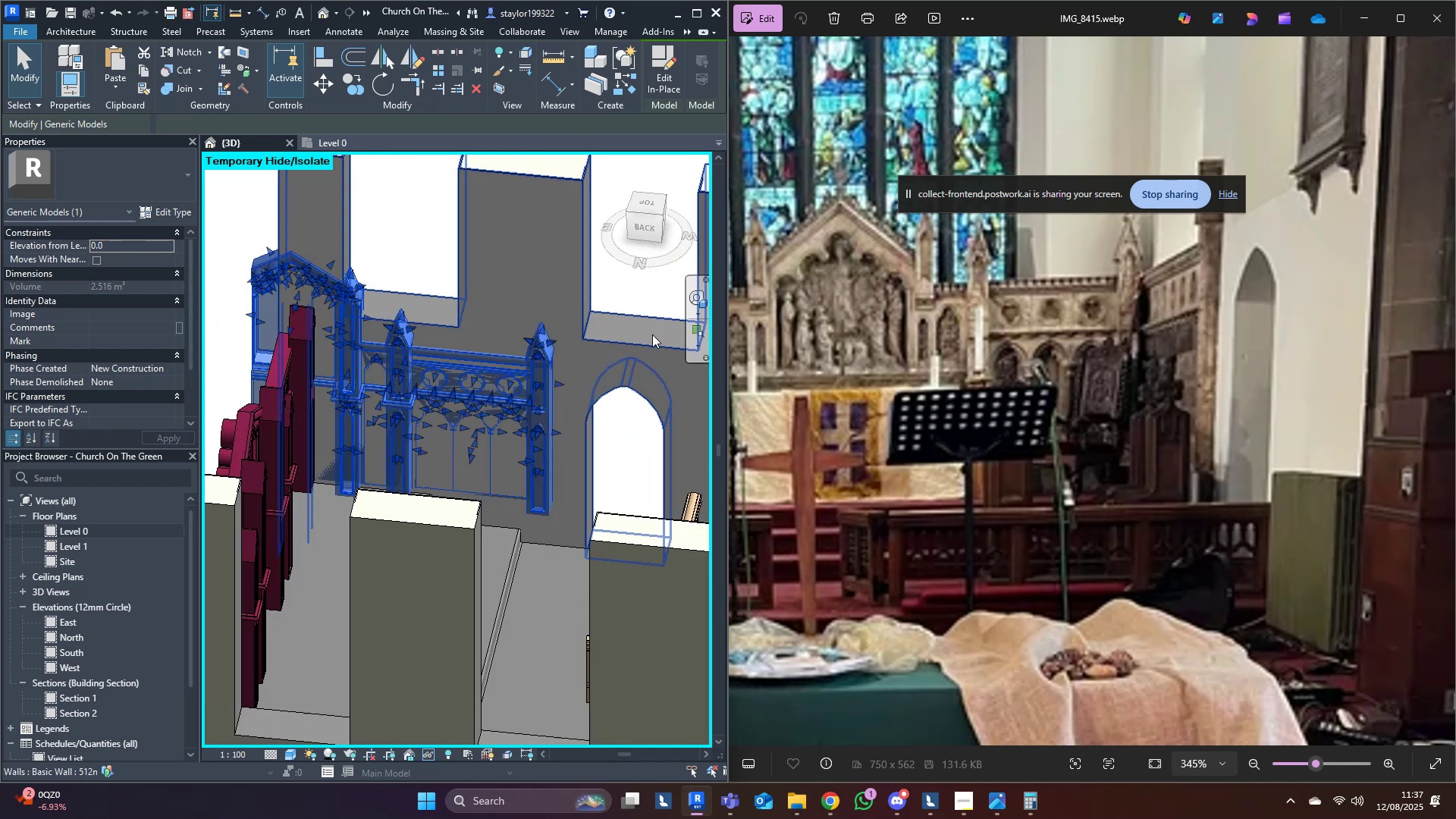 
key(Escape)
 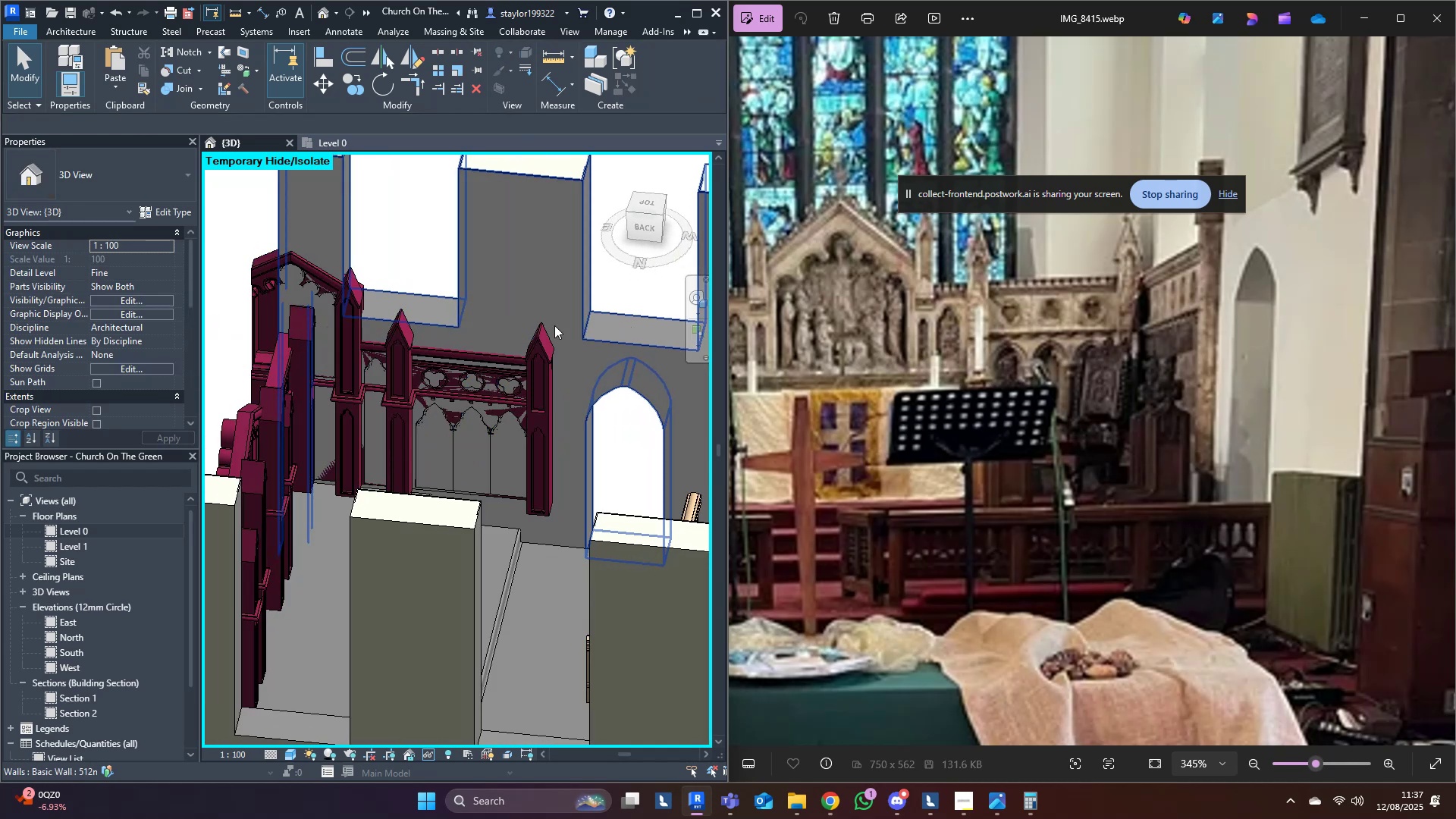 
hold_key(key=ShiftLeft, duration=1.24)
 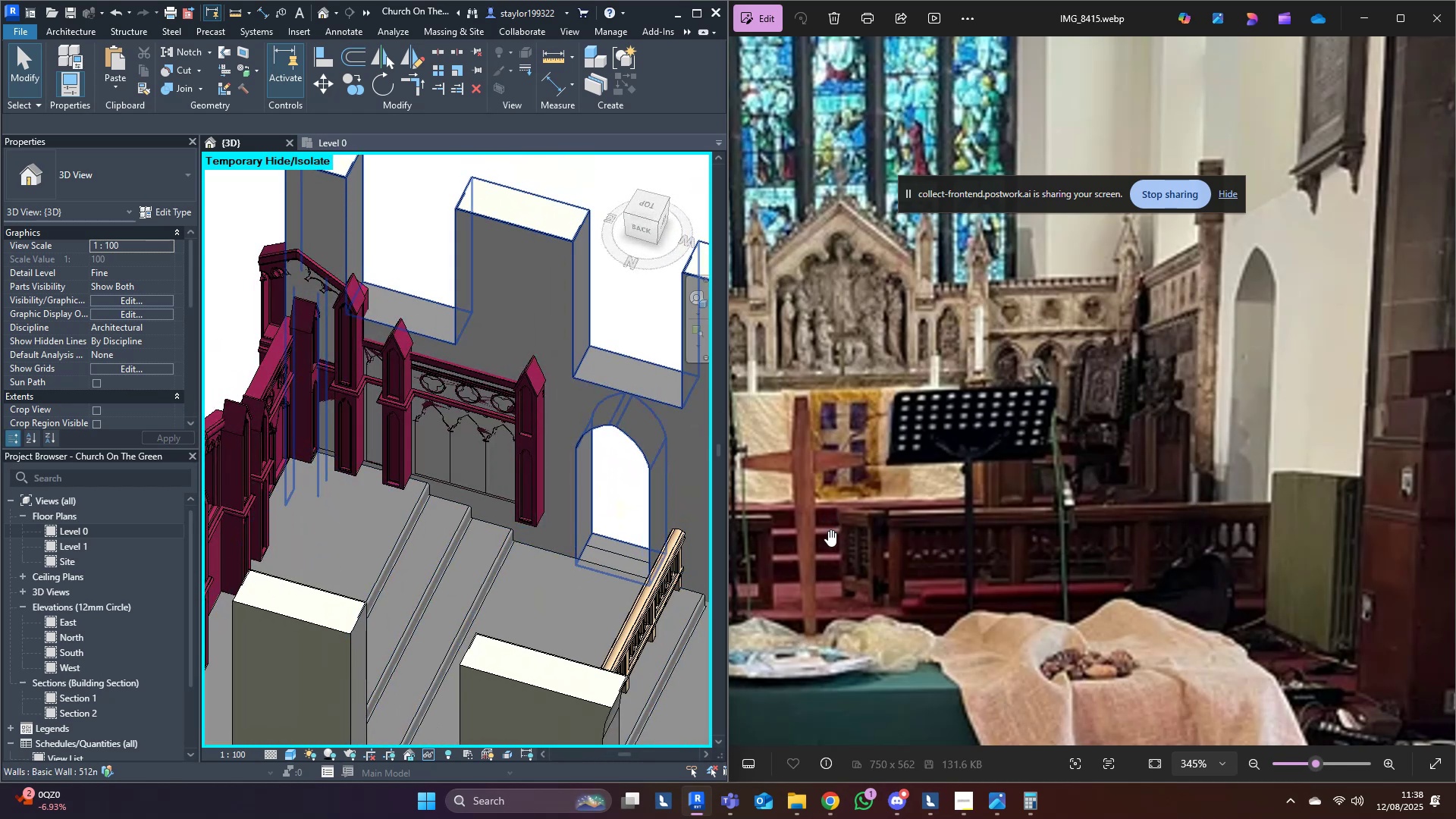 
wait(5.52)
 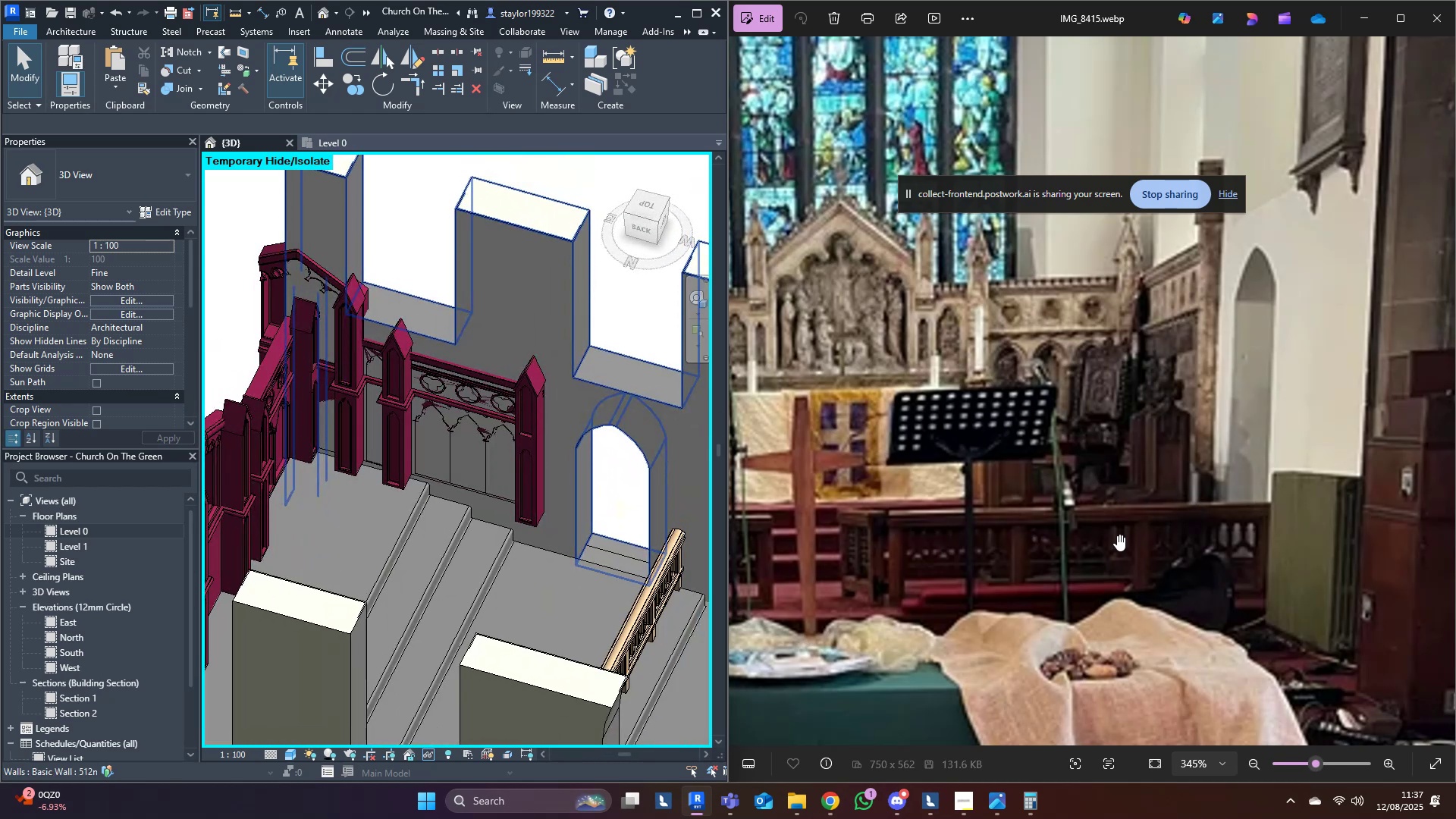 
scroll: coordinate [566, 497], scroll_direction: down, amount: 4.0
 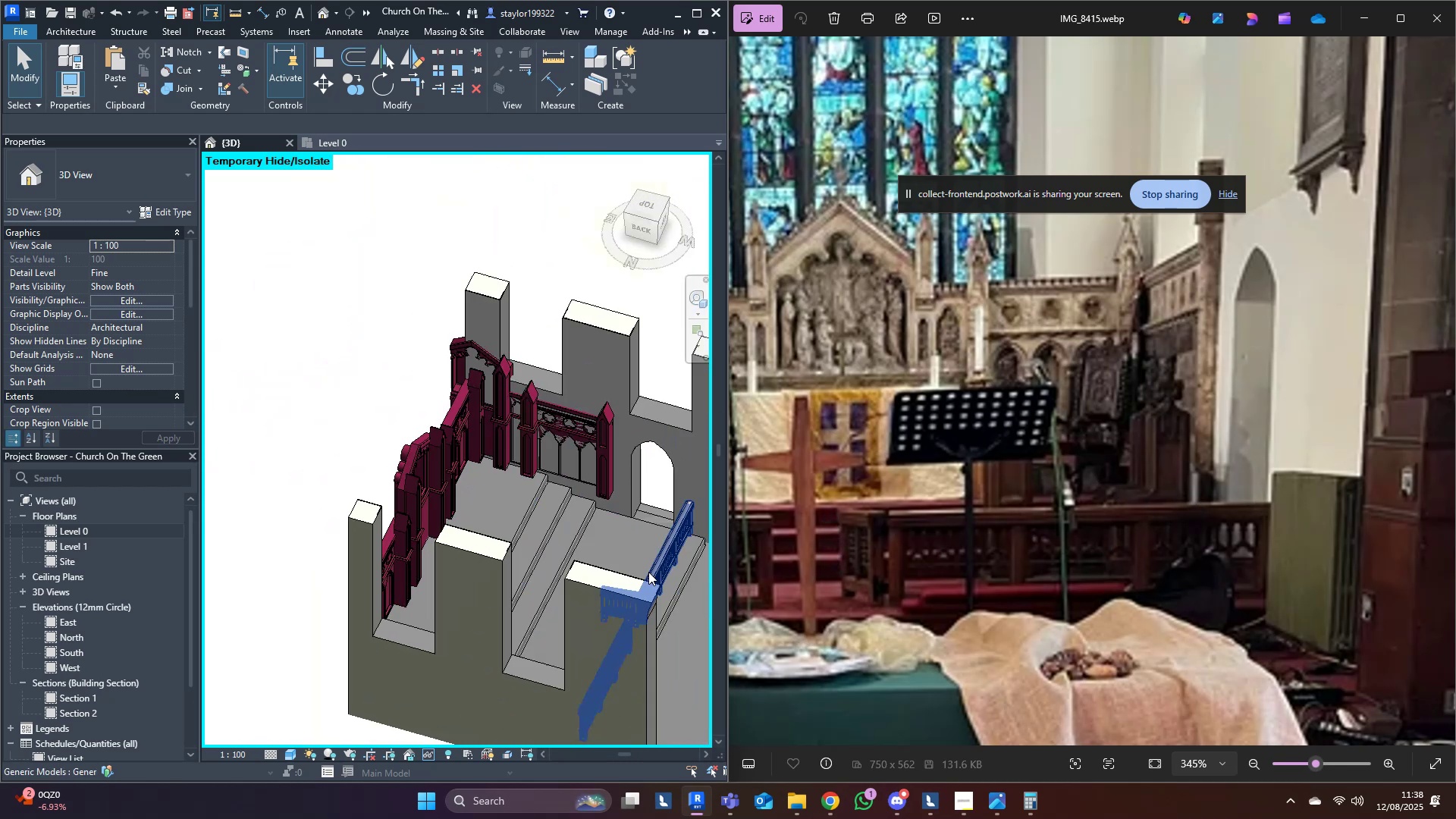 
hold_key(key=ShiftLeft, duration=1.26)
 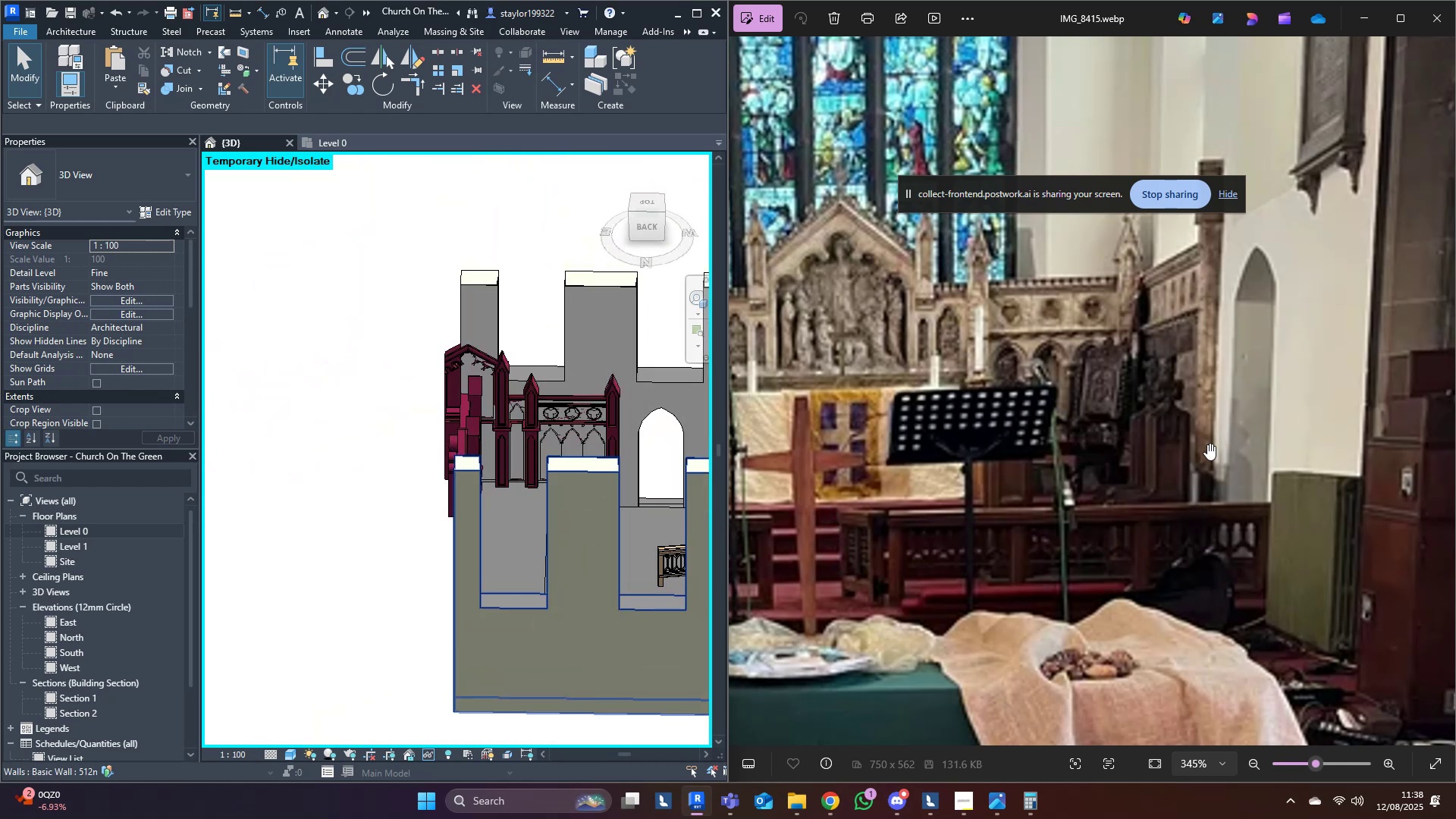 
middle_click([547, 324])
 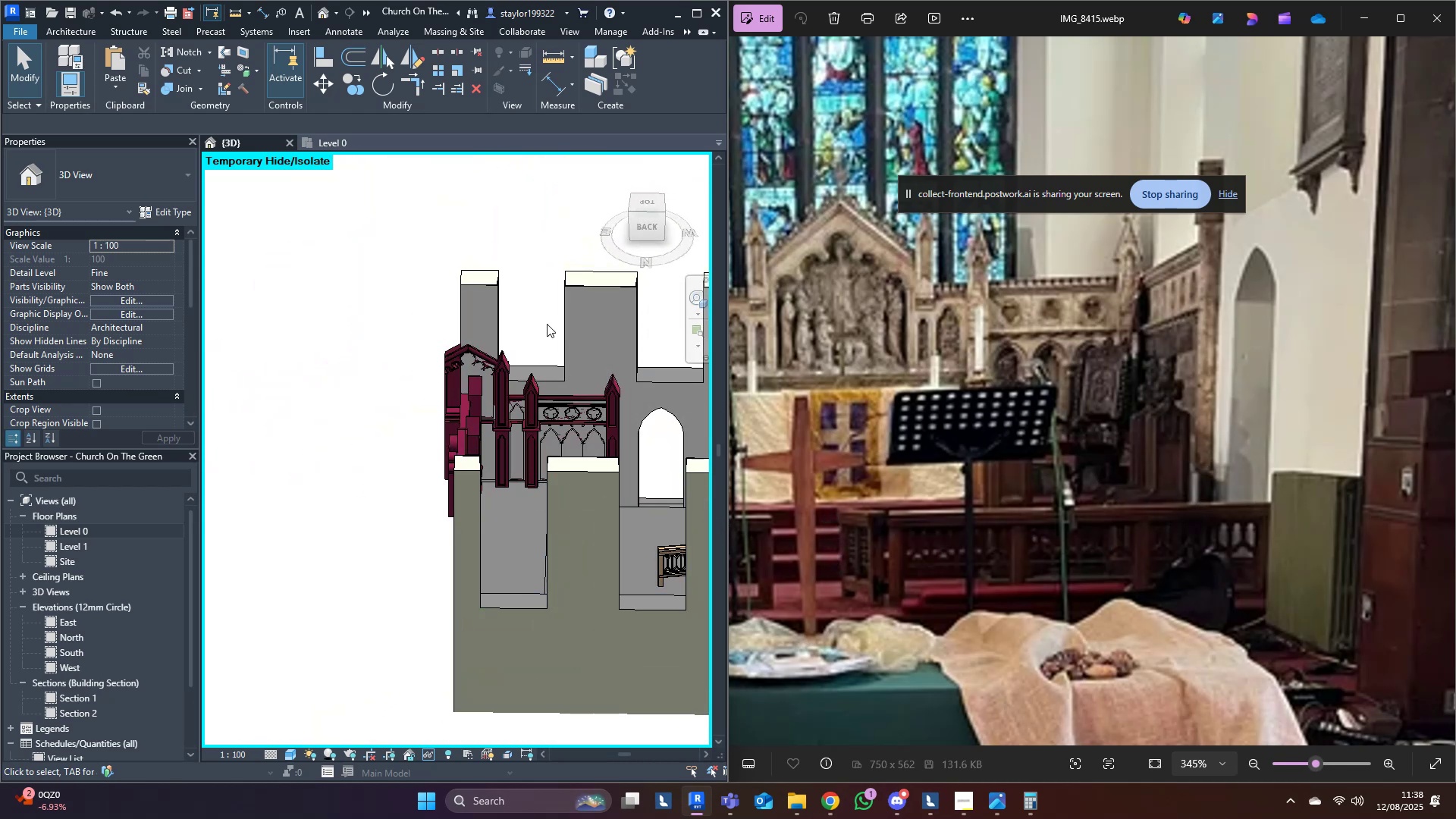 
hold_key(key=ShiftLeft, duration=0.78)
 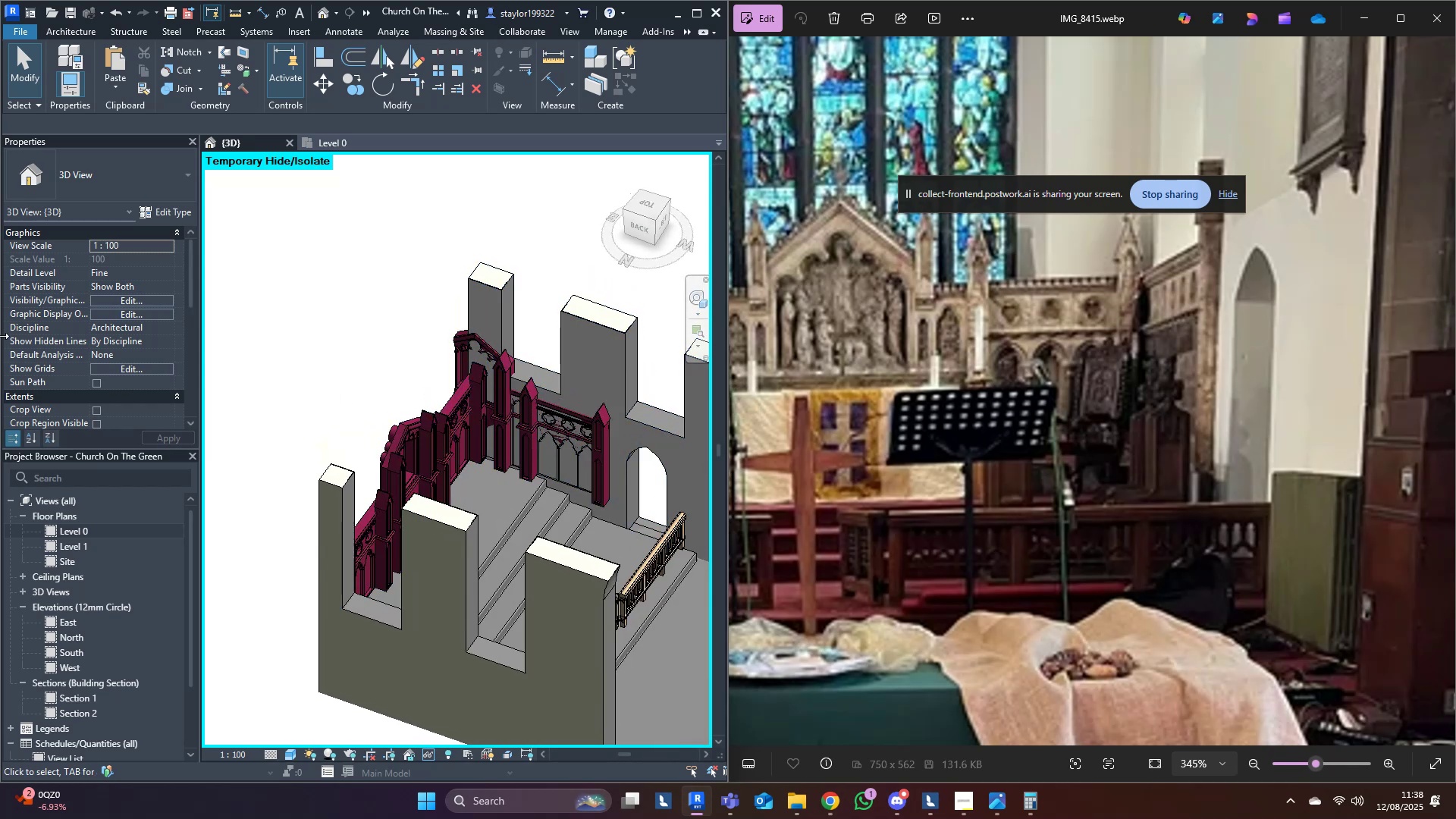 
scroll: coordinate [441, 457], scroll_direction: up, amount: 4.0
 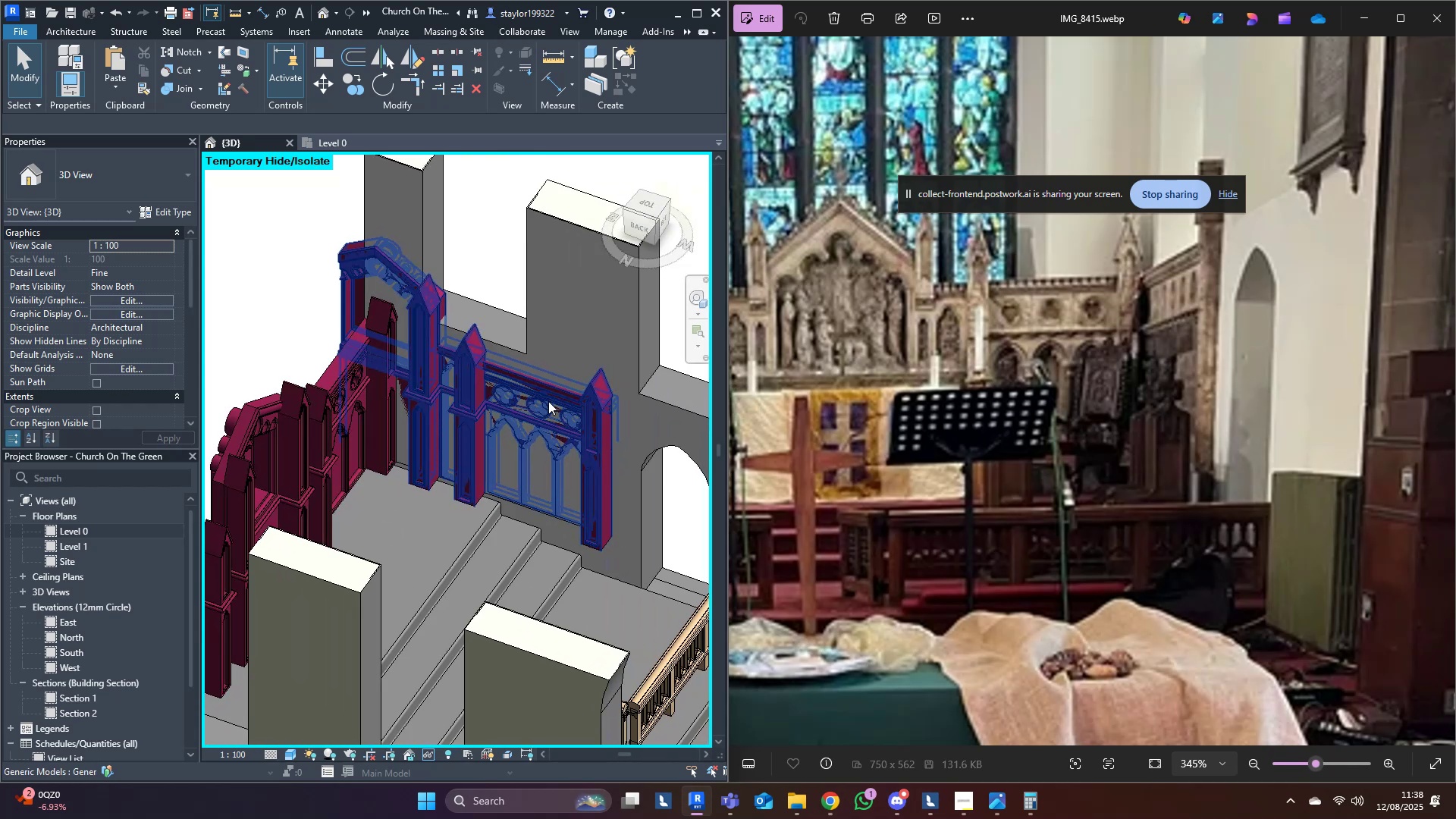 
scroll: coordinate [475, 443], scroll_direction: down, amount: 4.0
 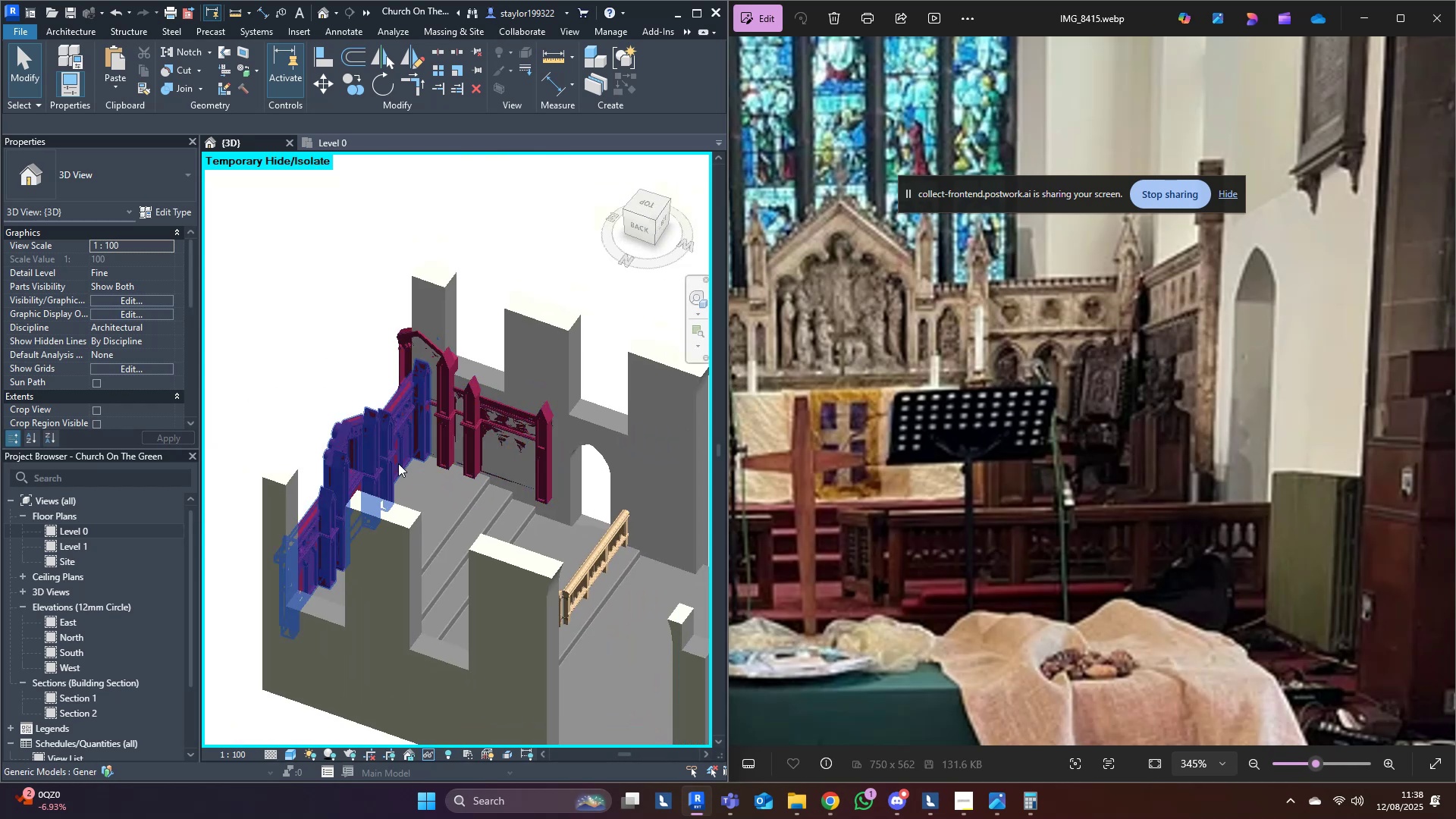 
key(Shift+ShiftLeft)
 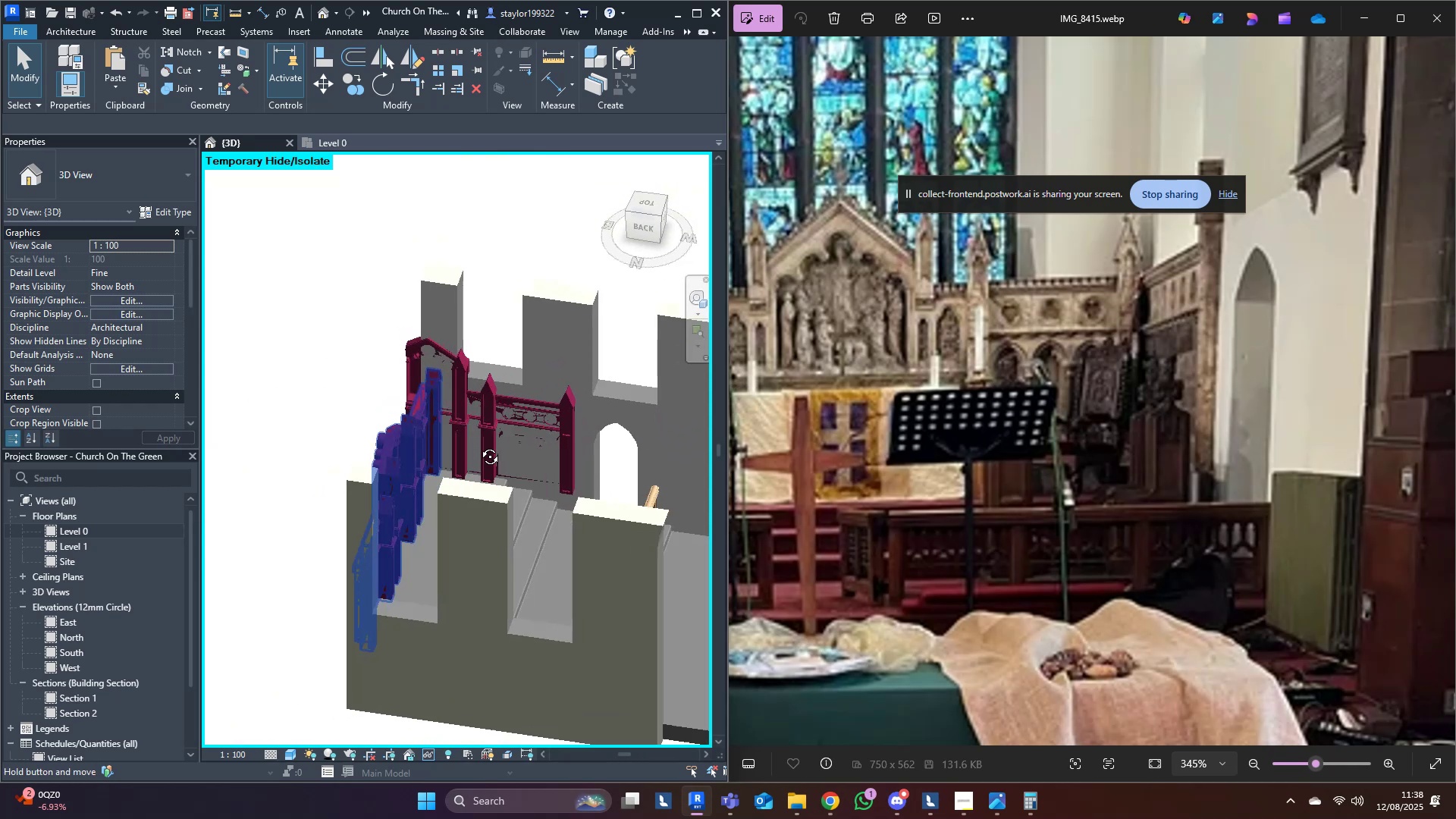 
scroll: coordinate [504, 438], scroll_direction: down, amount: 8.0
 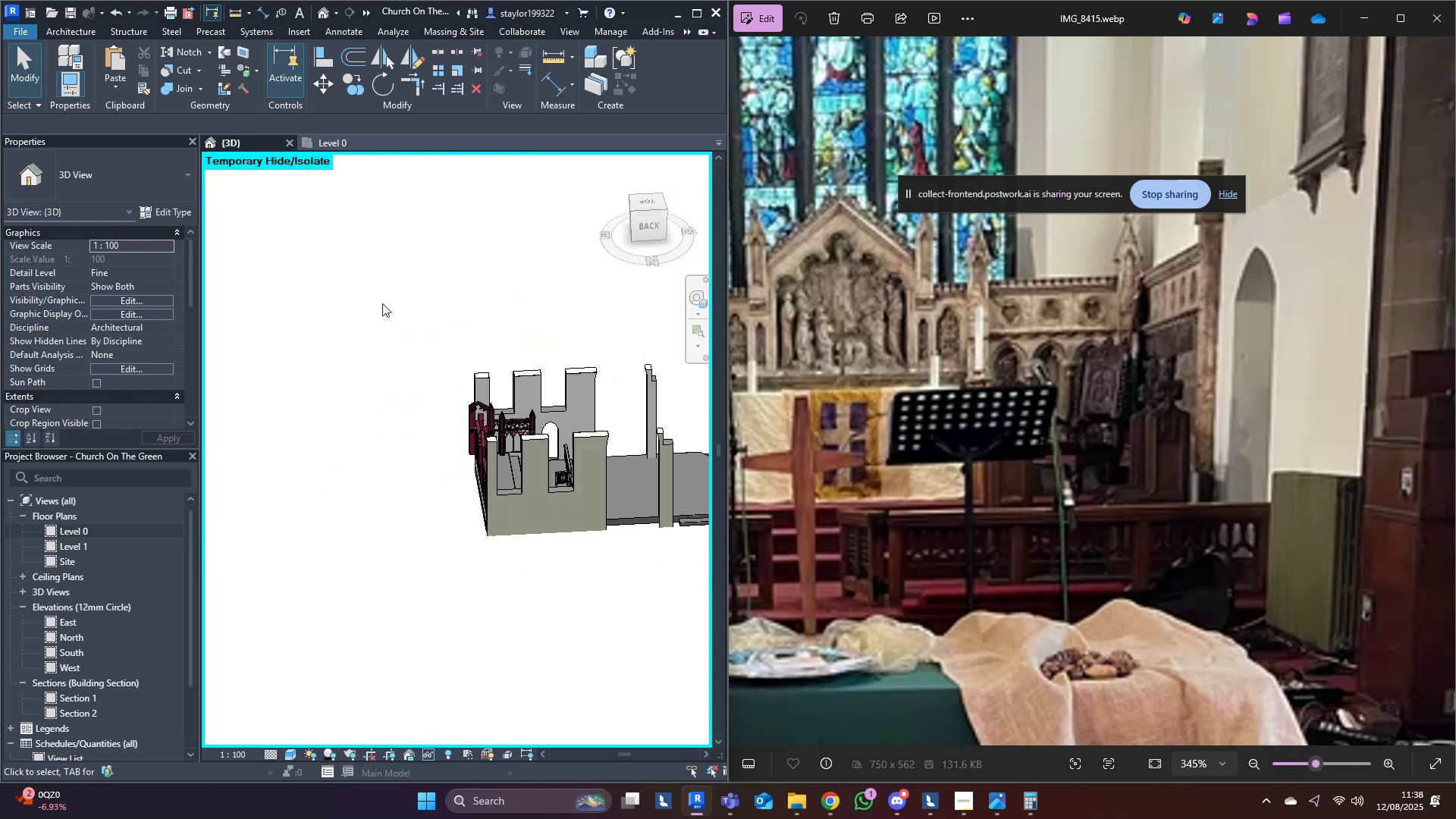 
hold_key(key=ShiftLeft, duration=0.48)
 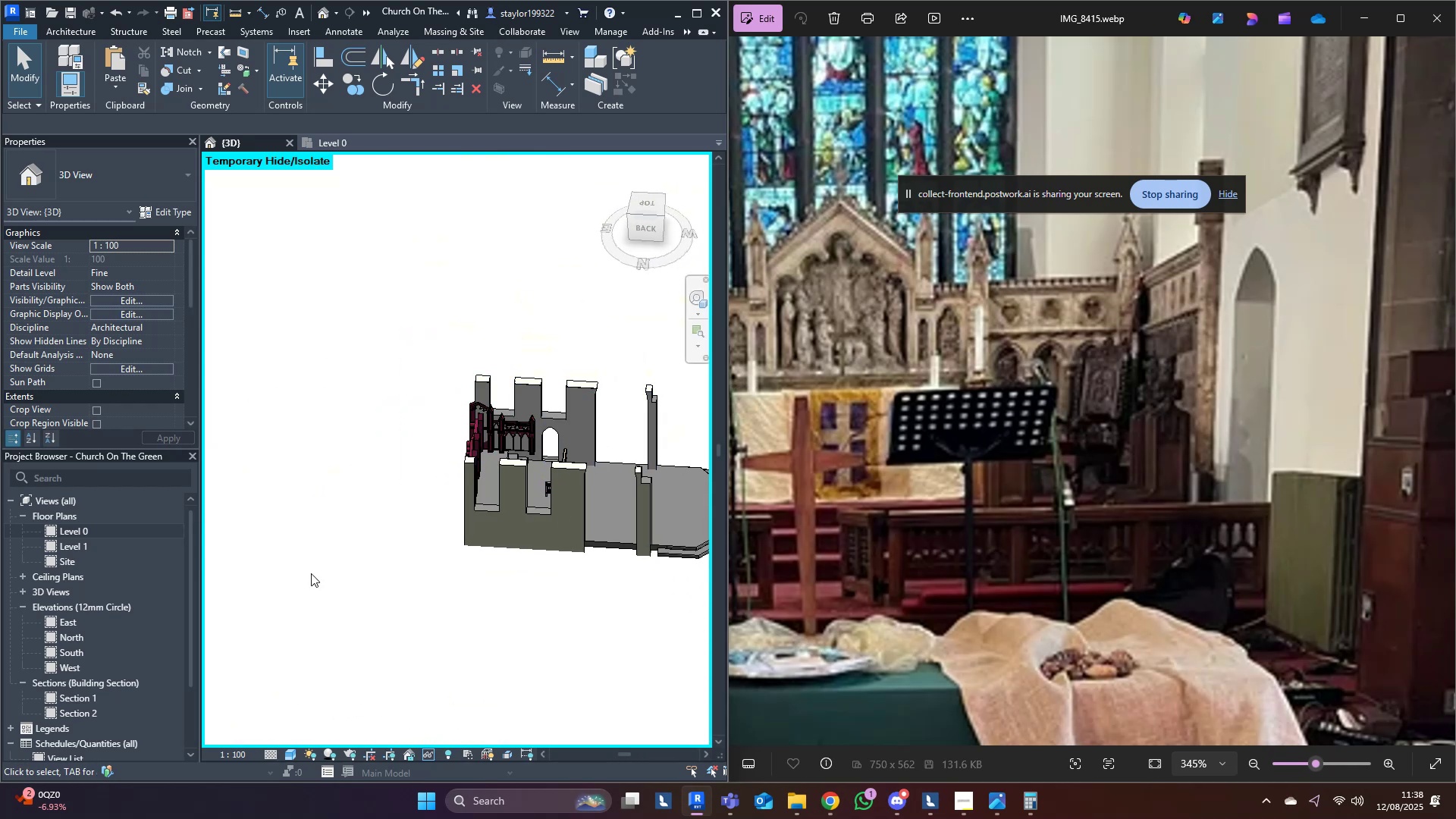 
scroll: coordinate [75, 366], scroll_direction: down, amount: 2.0
 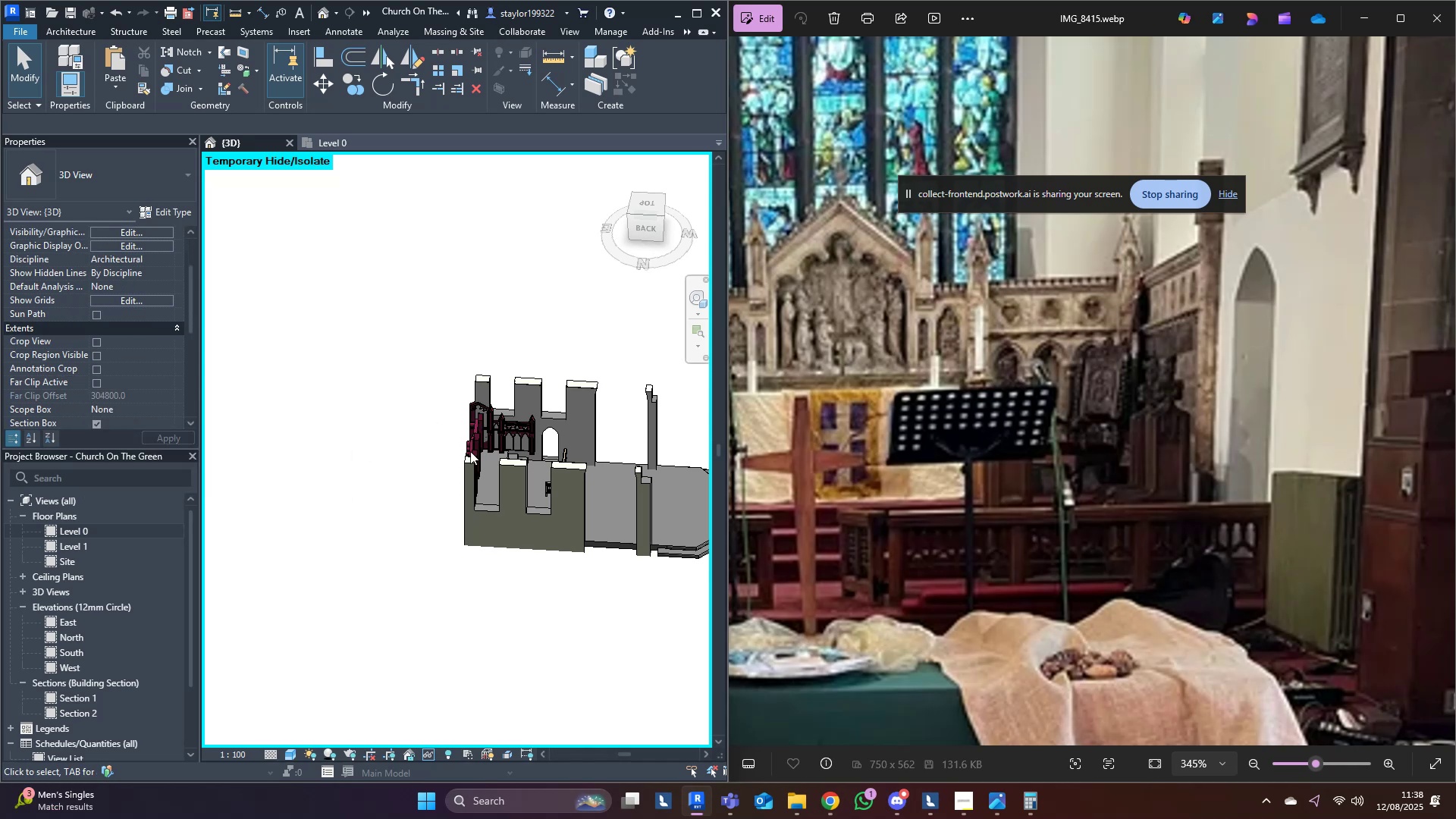 
middle_click([456, 445])
 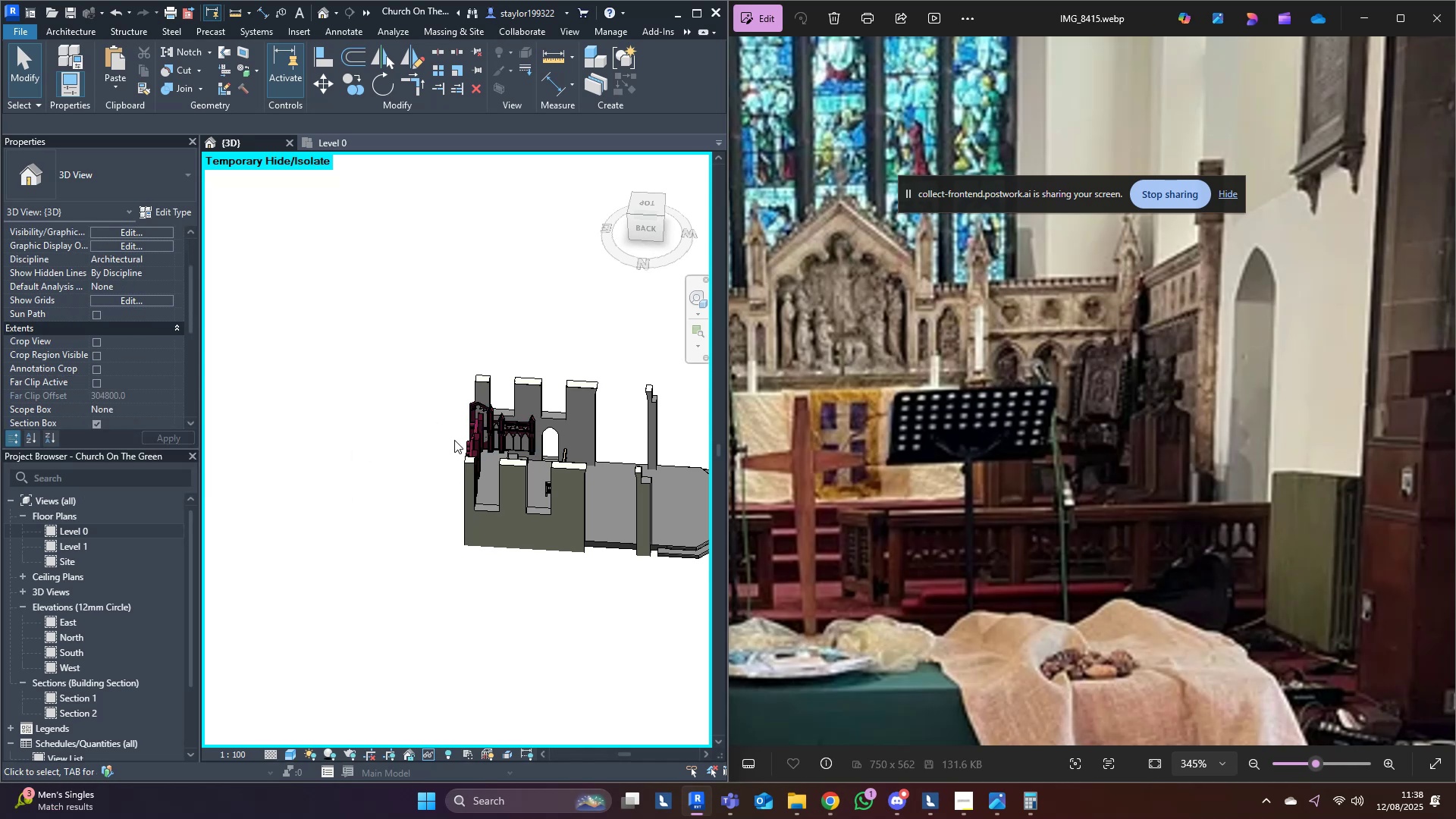 
type(hr)
 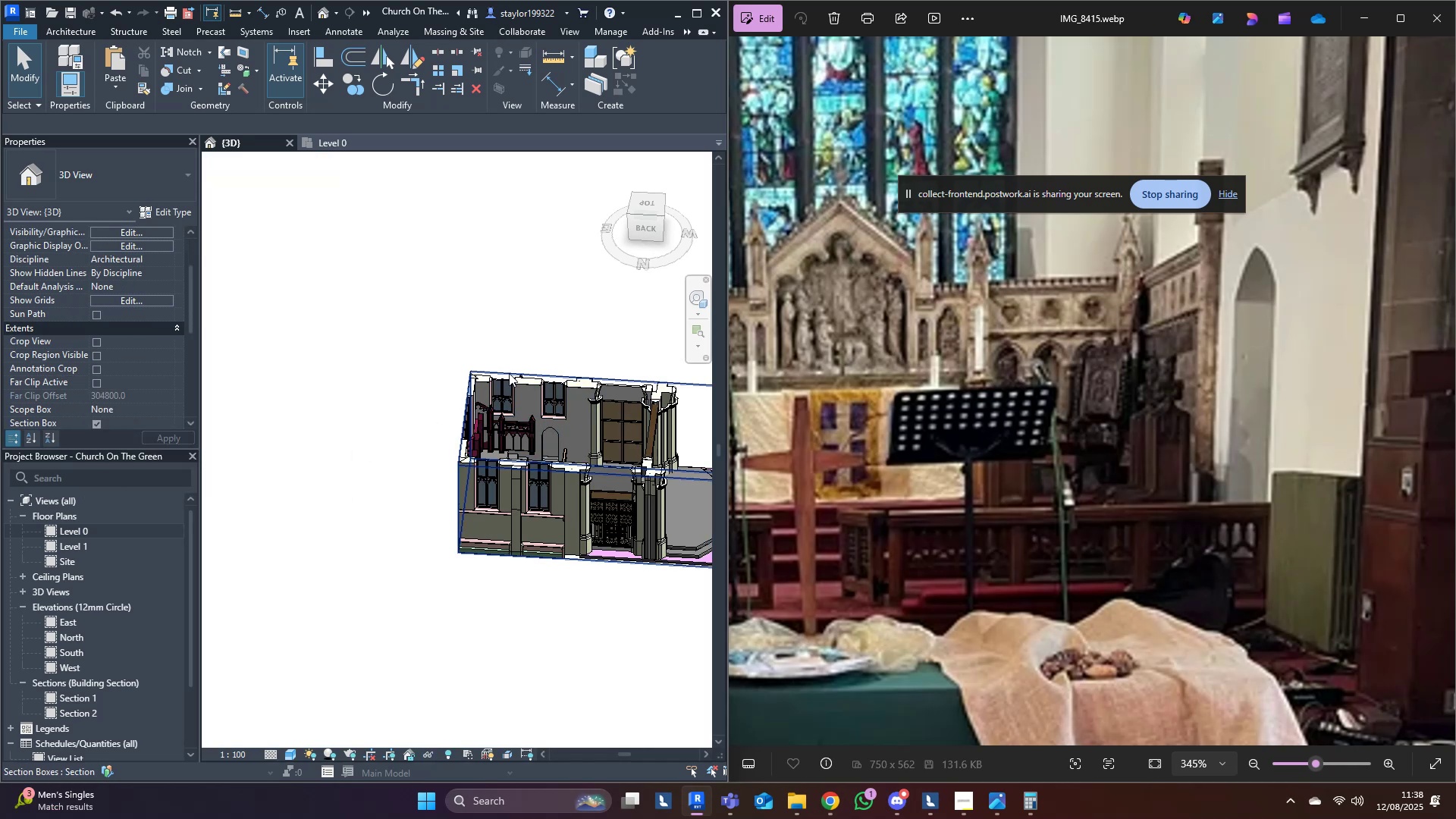 
left_click([508, 368])
 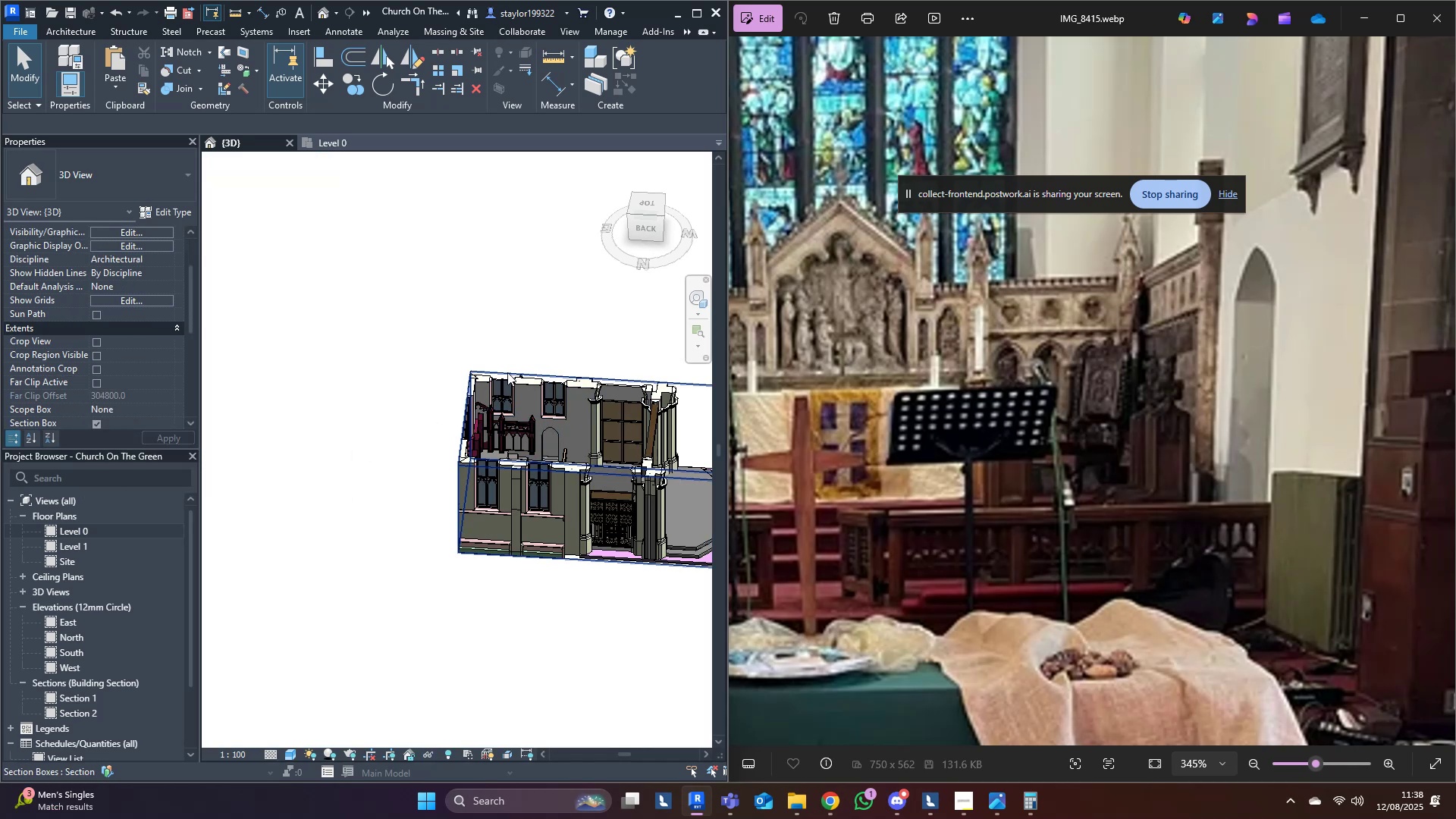 
left_click([507, 372])
 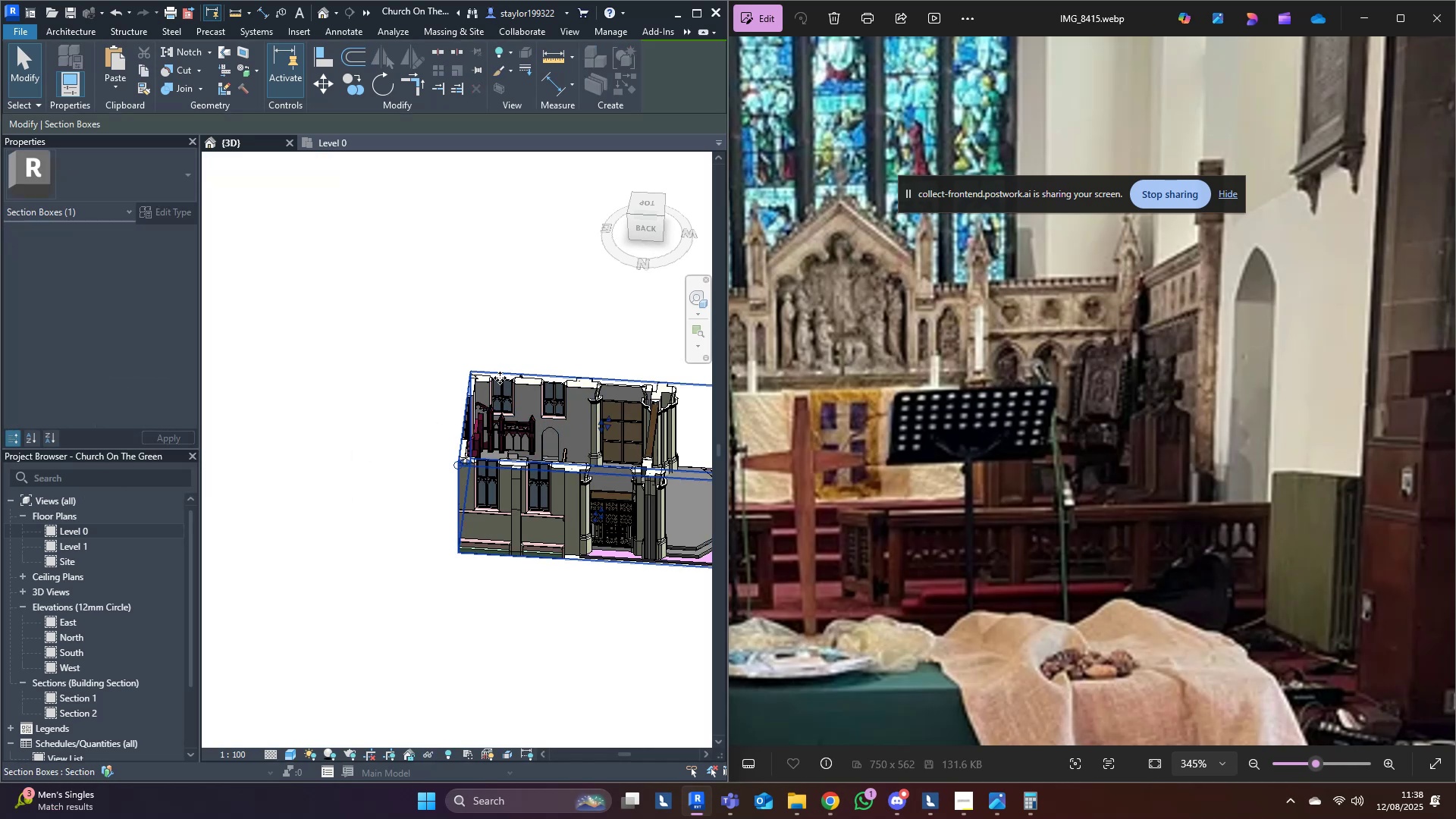 
key(Shift+ShiftLeft)
 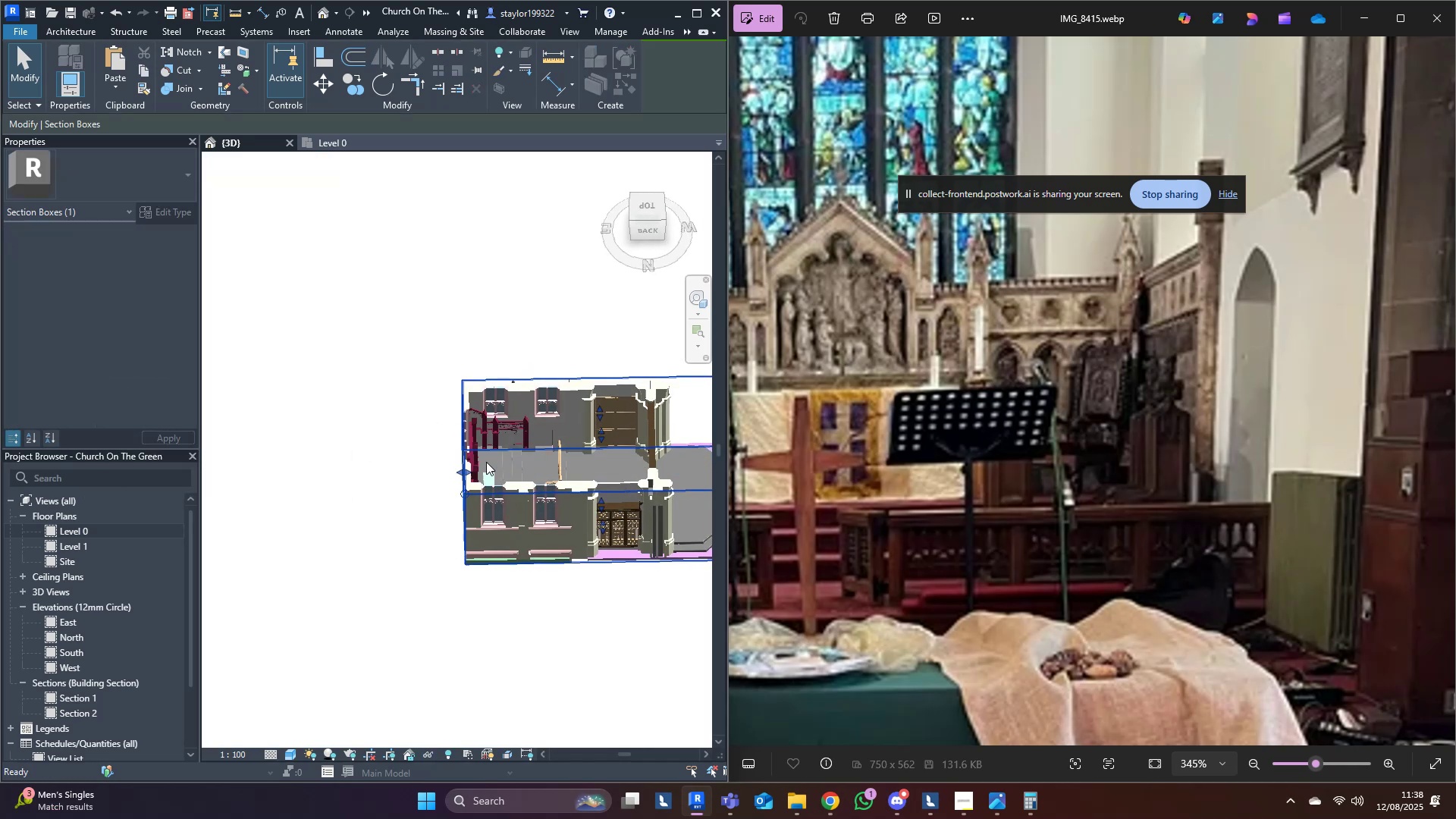 
scroll: coordinate [475, 482], scroll_direction: up, amount: 2.0
 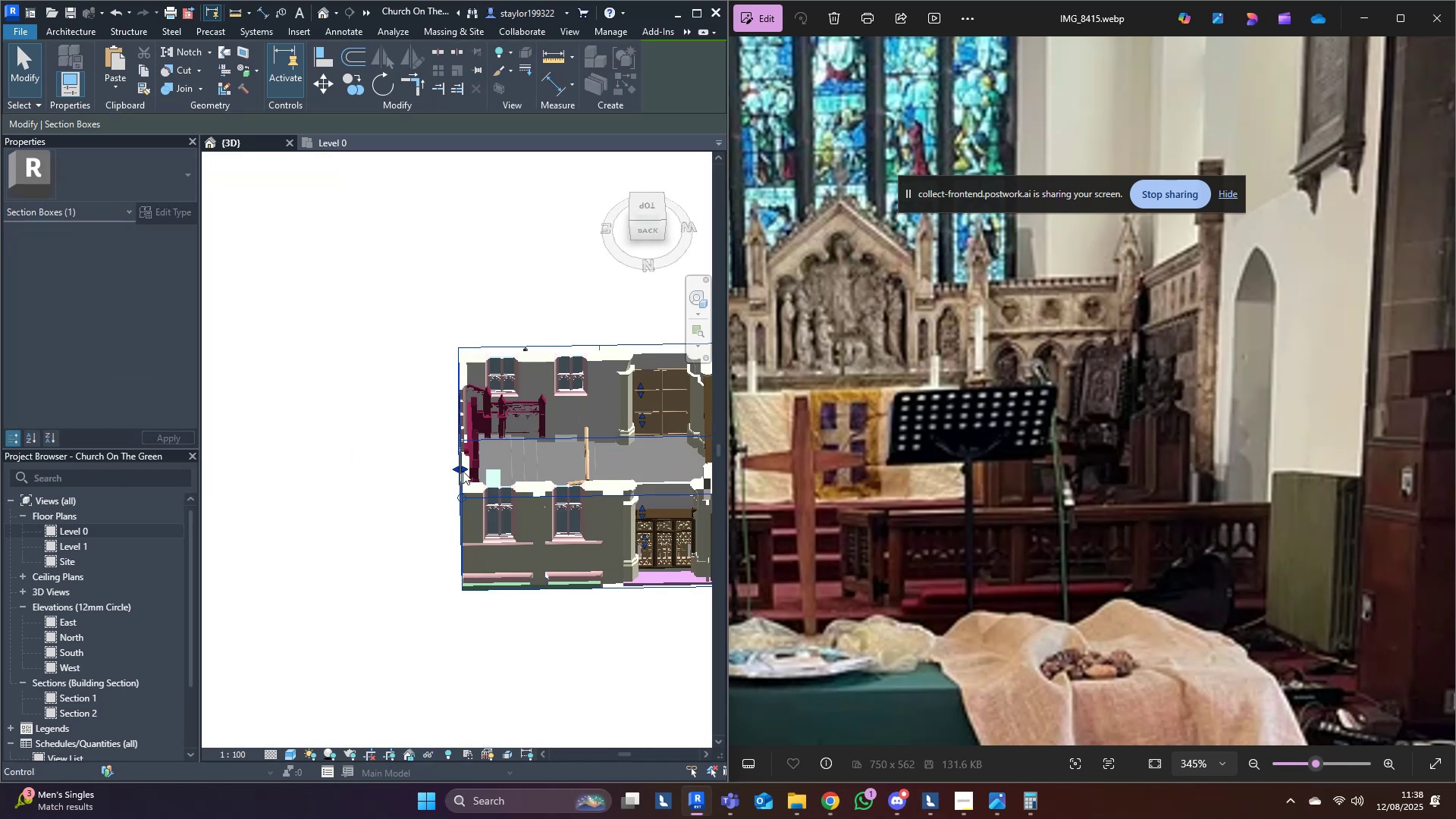 
left_click_drag(start_coordinate=[462, 470], to_coordinate=[324, 469])
 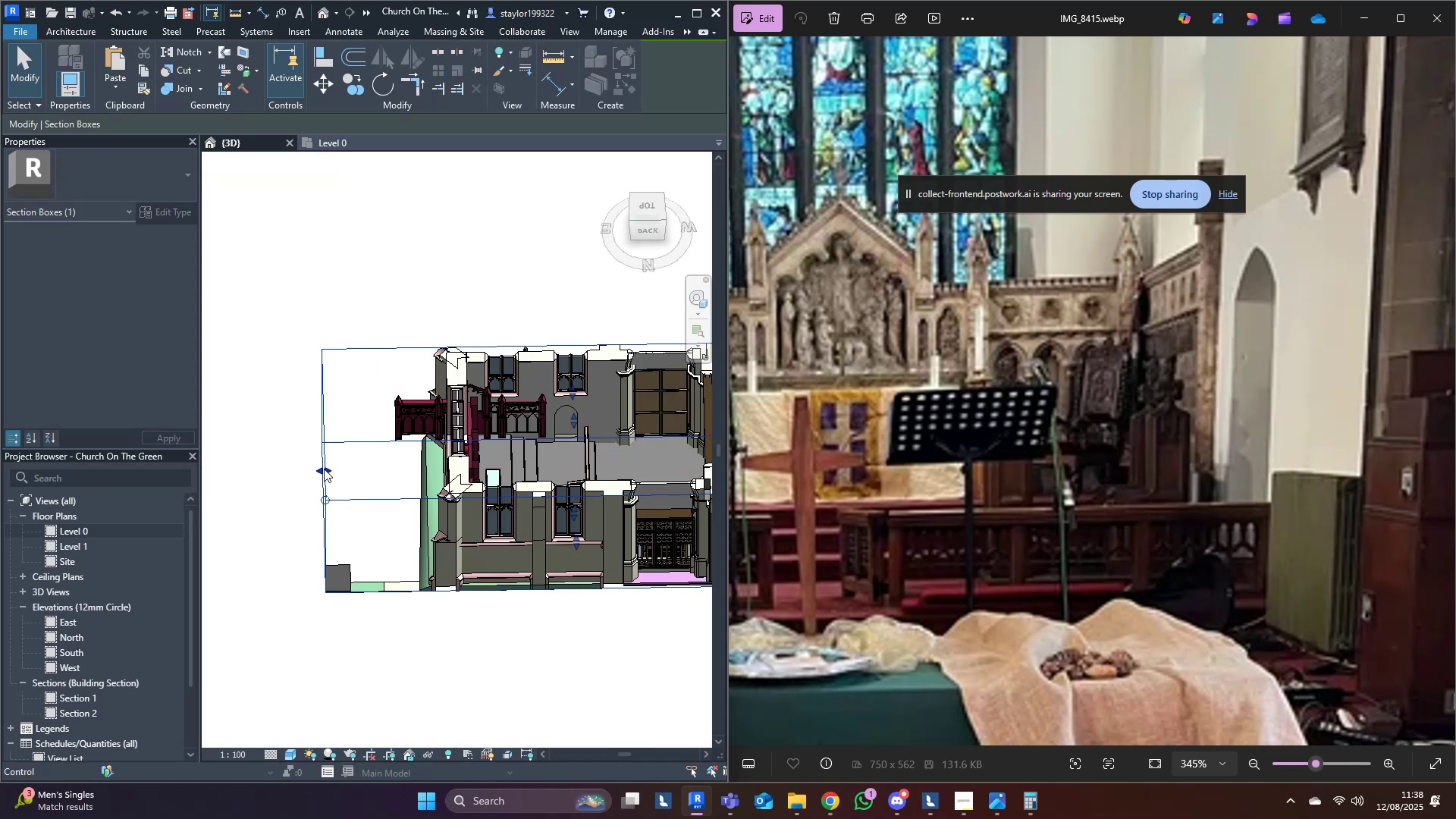 
scroll: coordinate [388, 370], scroll_direction: up, amount: 7.0
 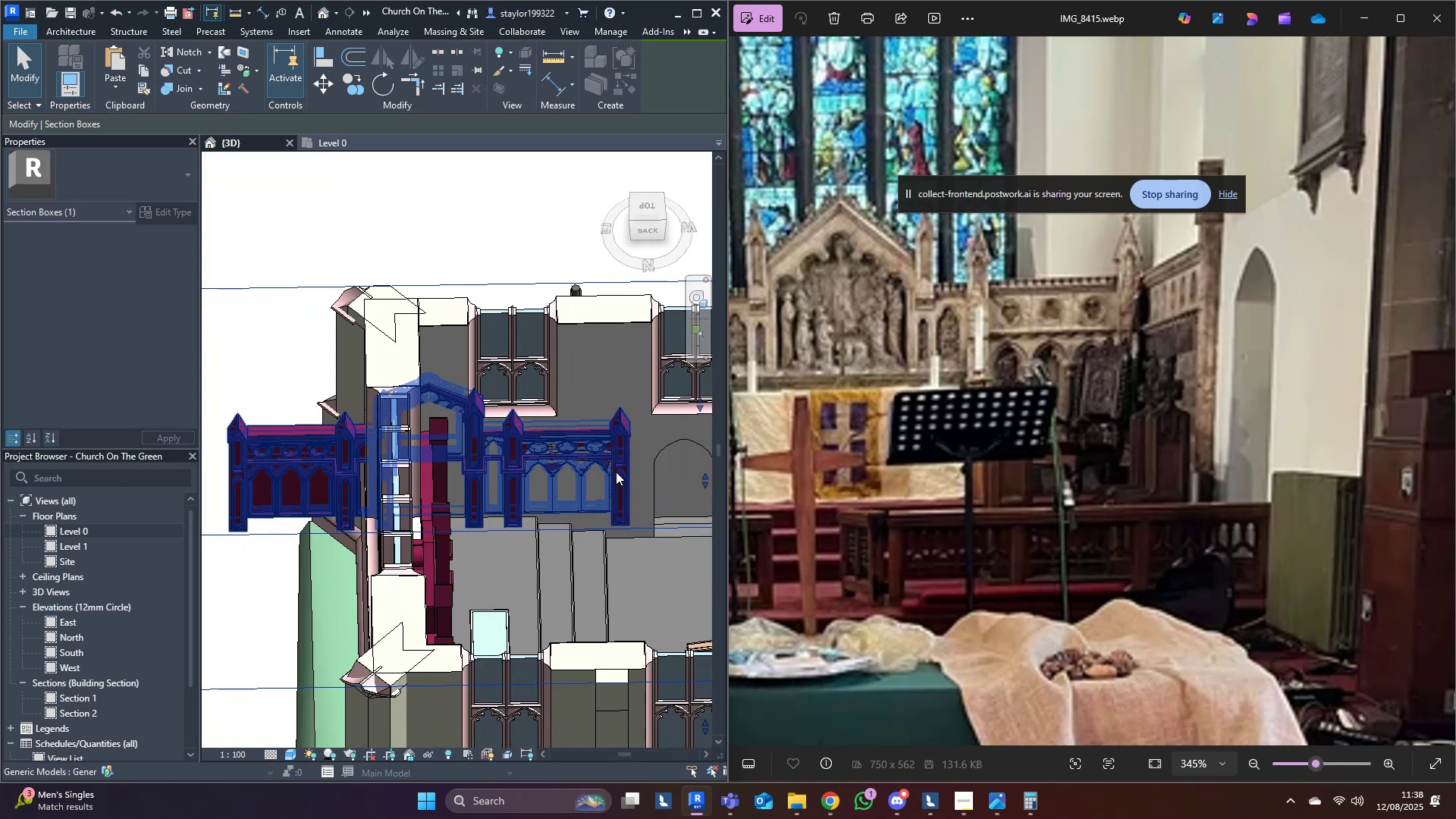 
left_click([592, 463])
 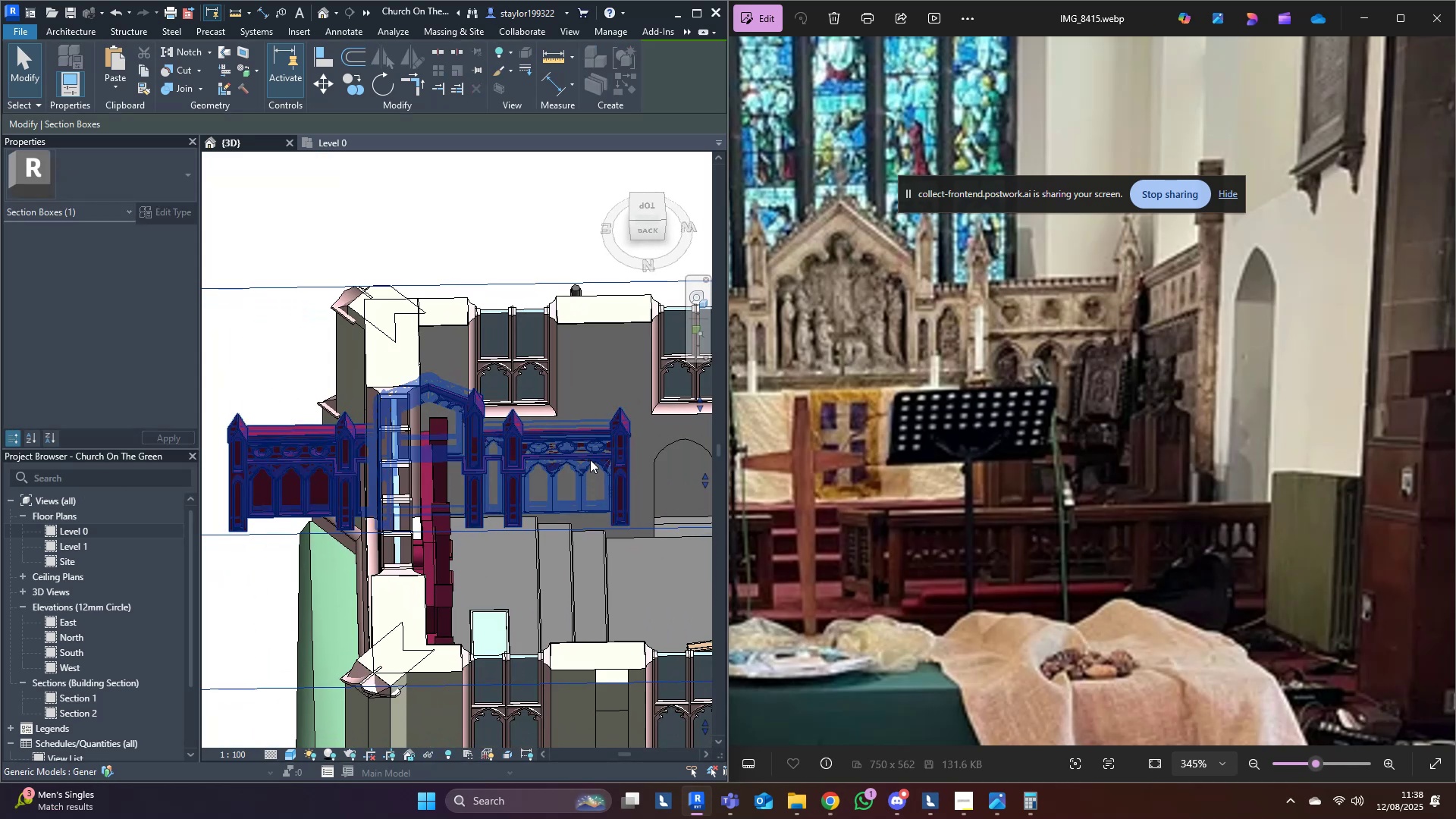 
hold_key(key=ShiftLeft, duration=0.32)
 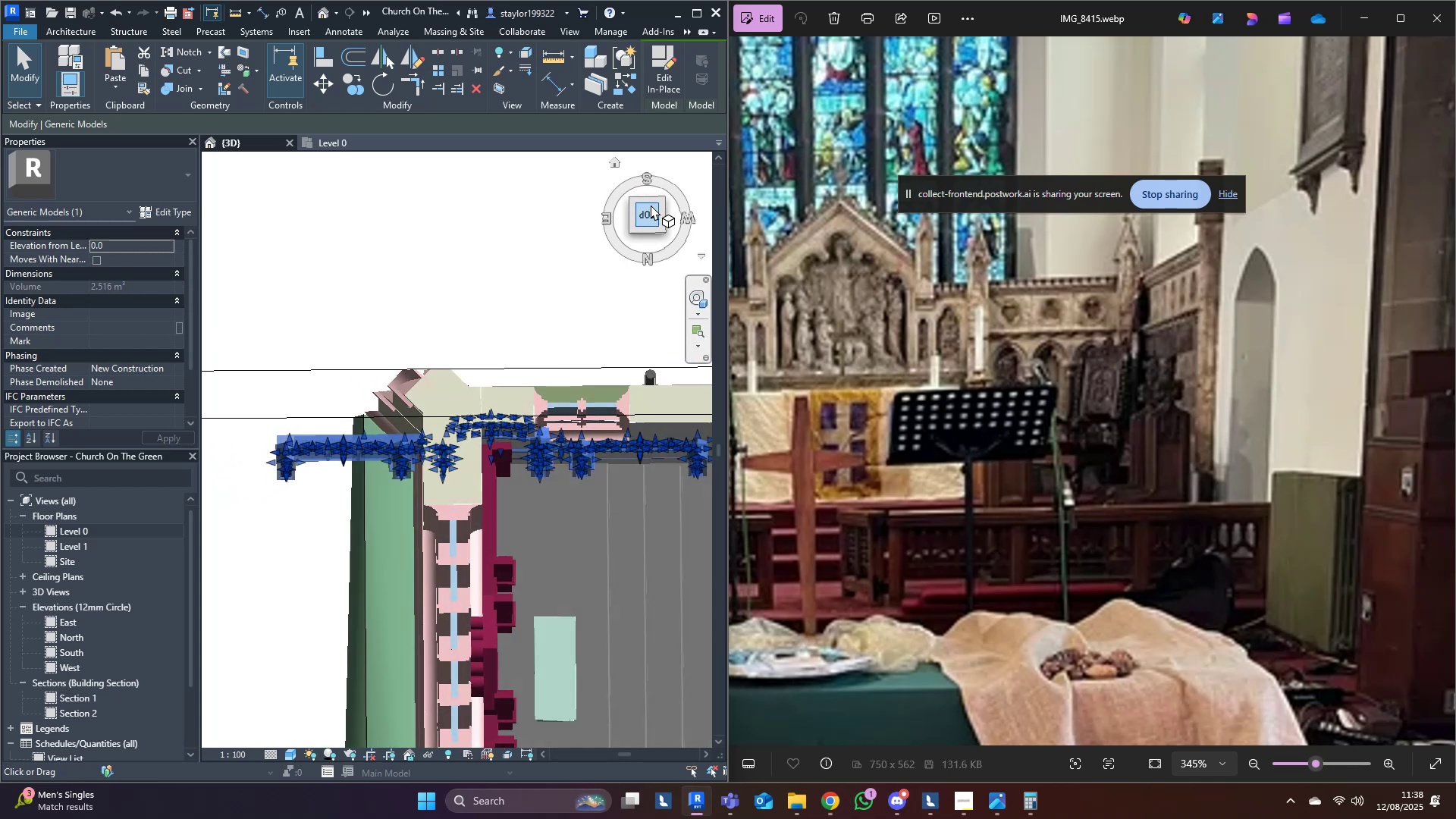 
scroll: coordinate [499, 448], scroll_direction: up, amount: 8.0
 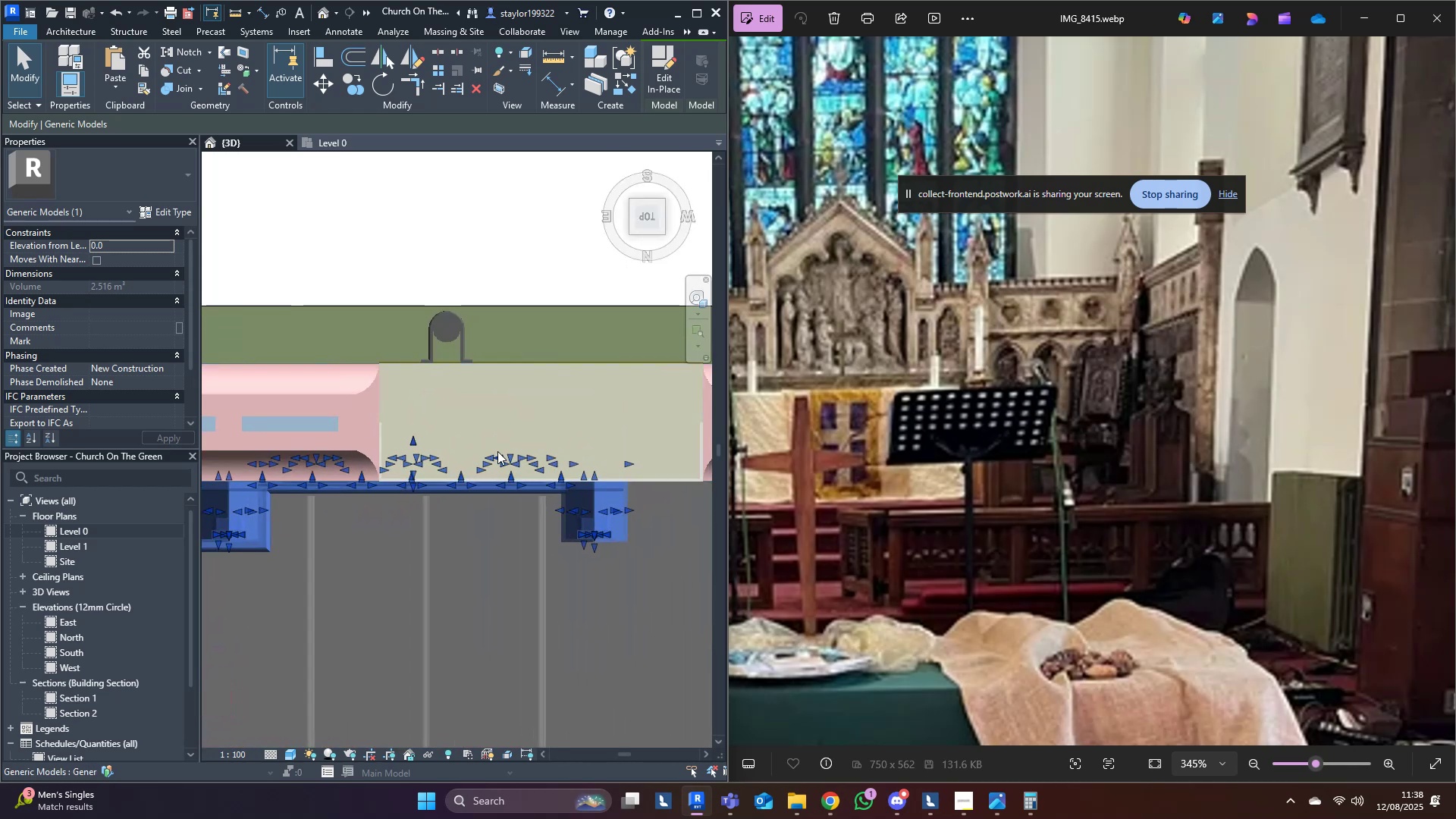 
key(Shift+ArrowDown)
 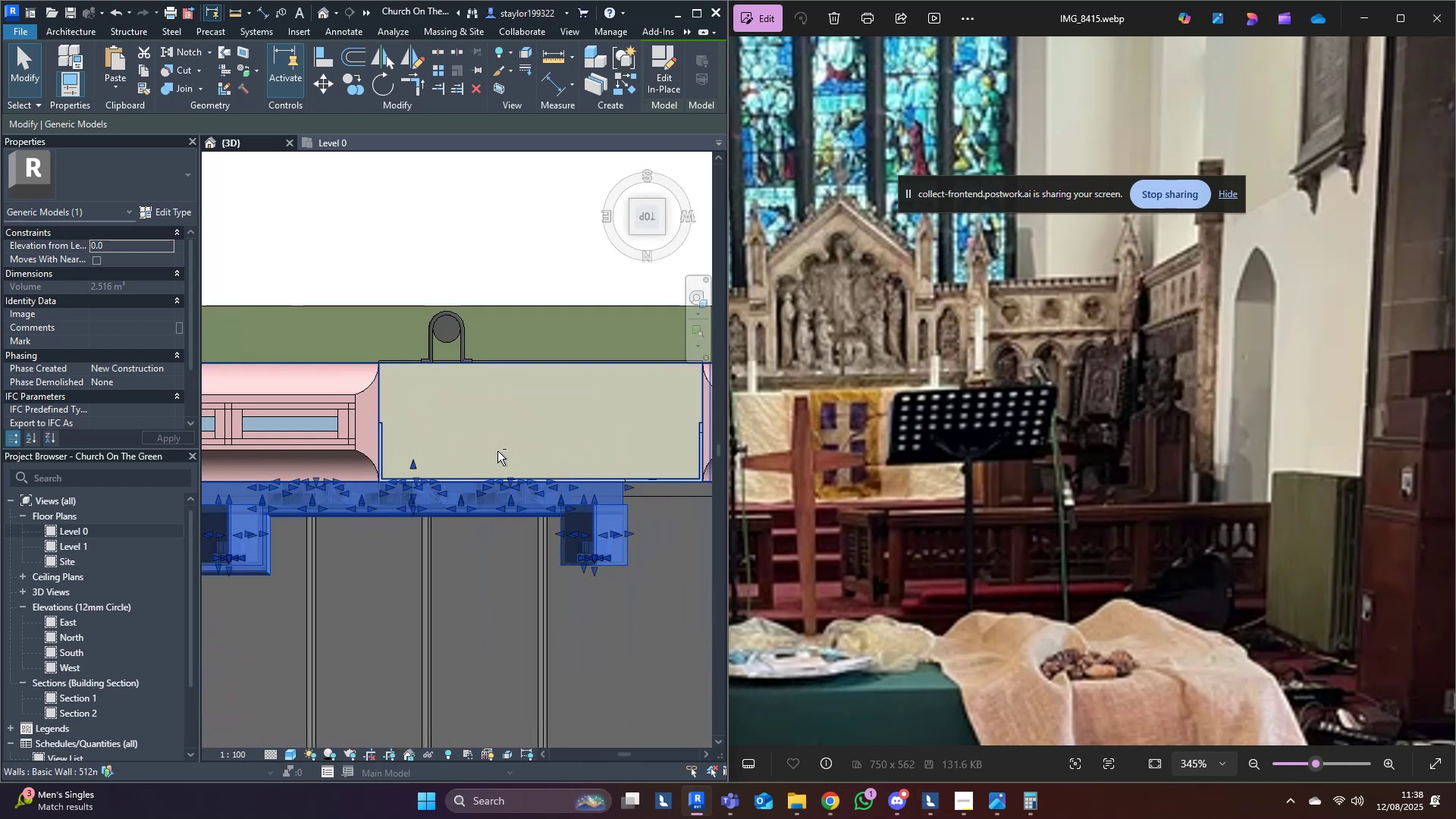 
type(sd)
key(Escape)
 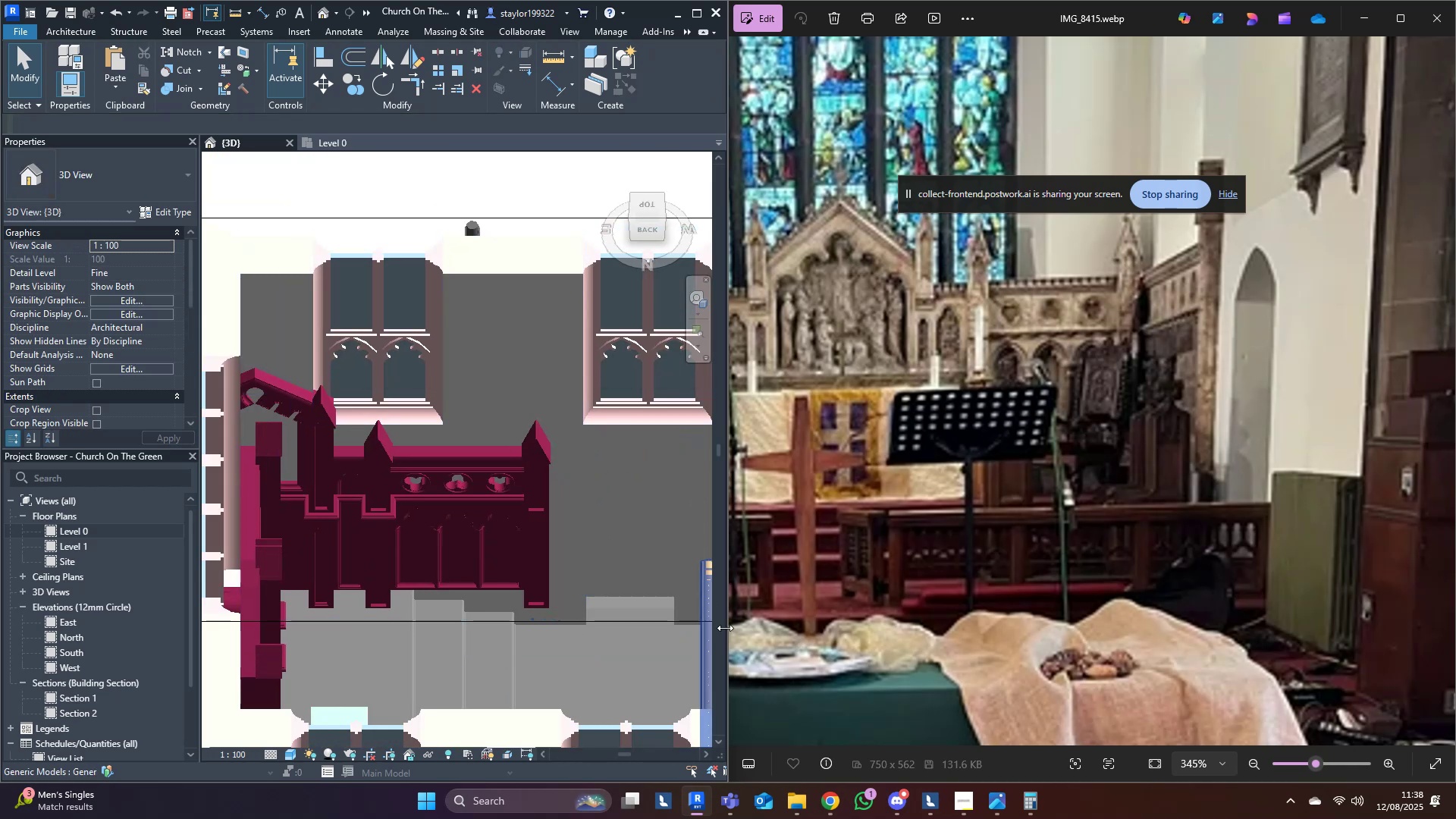 
scroll: coordinate [497, 435], scroll_direction: down, amount: 6.0
 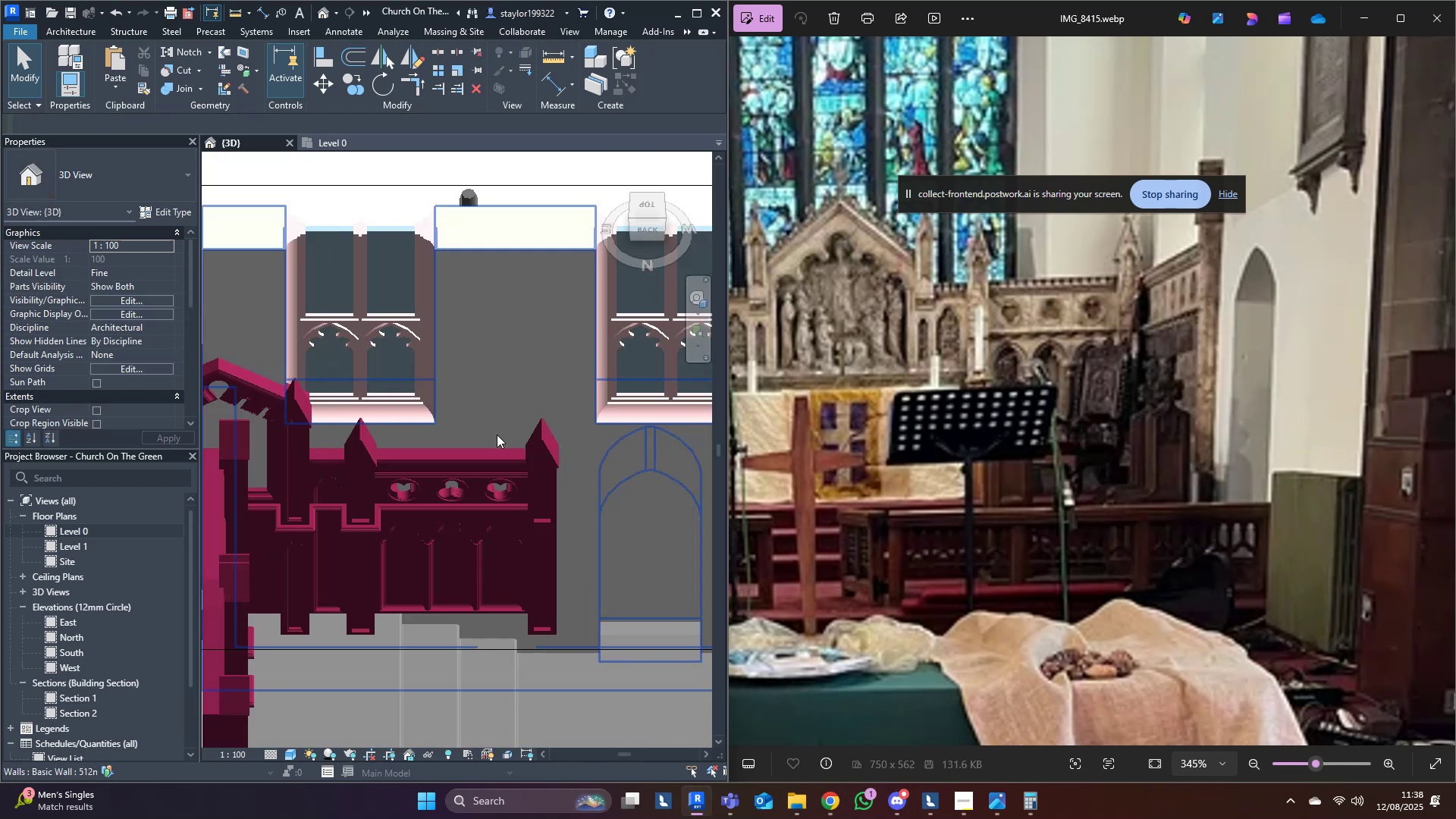 
hold_key(key=ShiftLeft, duration=0.52)
 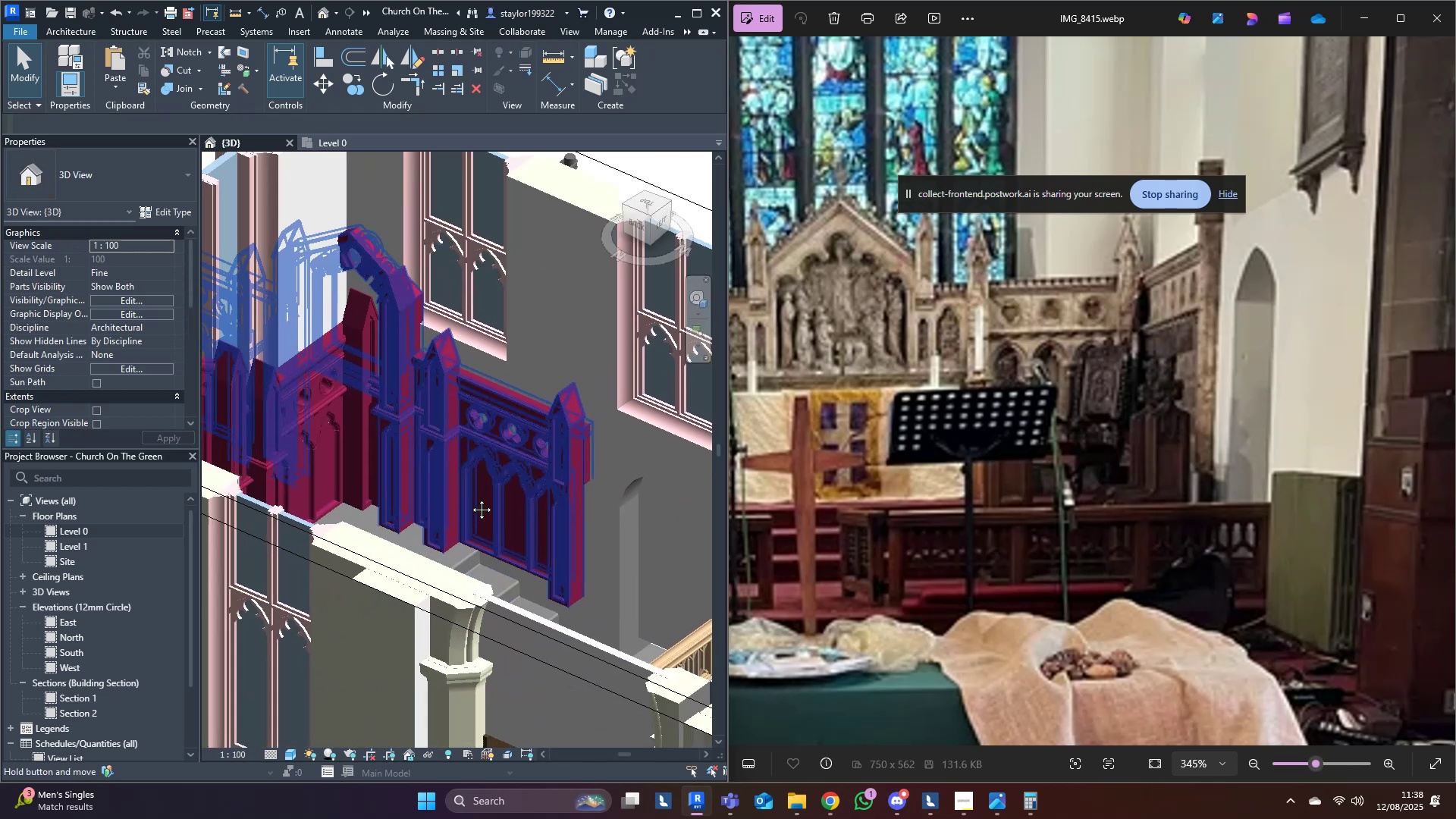 
hold_key(key=ShiftLeft, duration=1.52)
 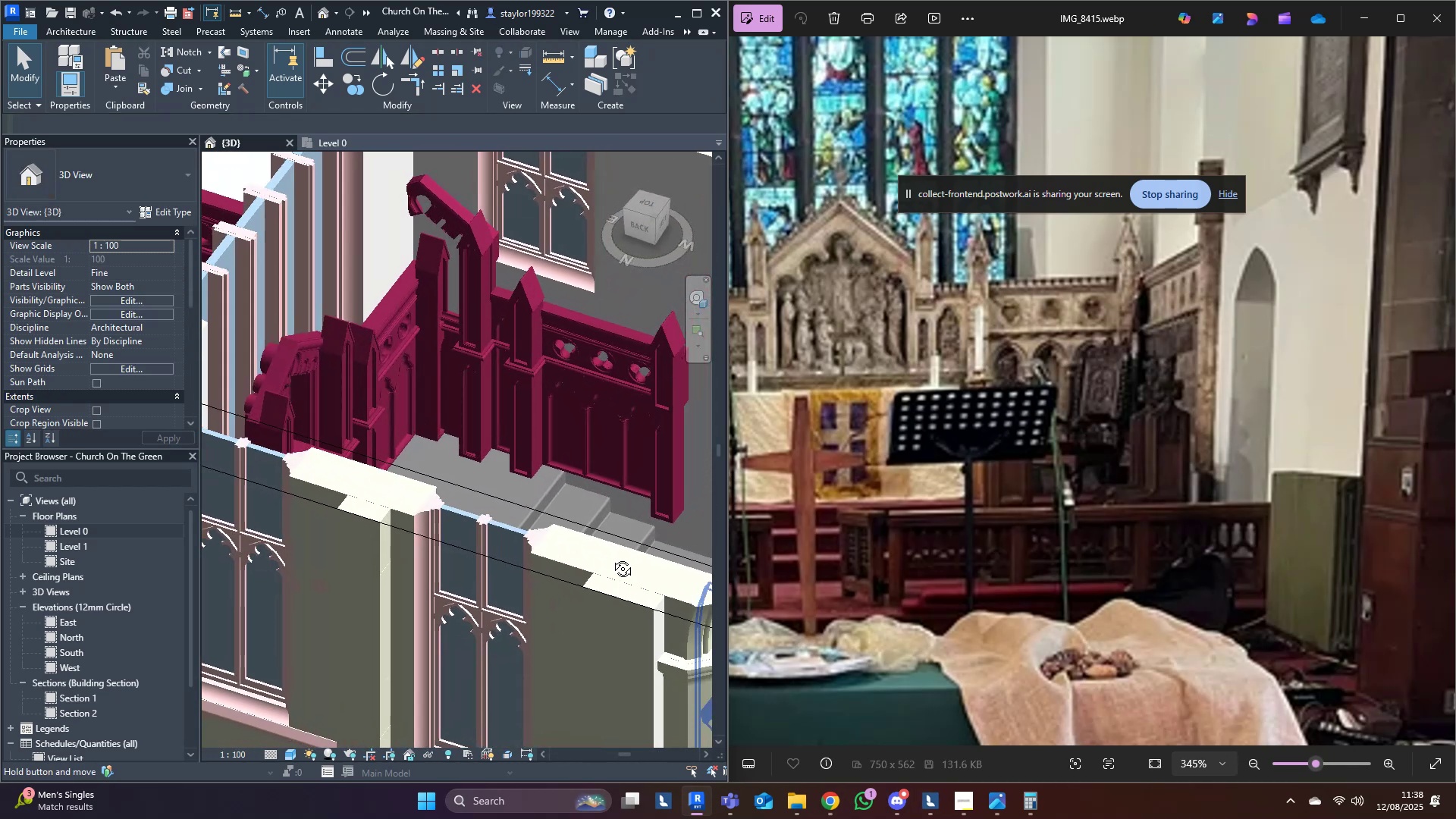 
hold_key(key=ShiftLeft, duration=0.97)
 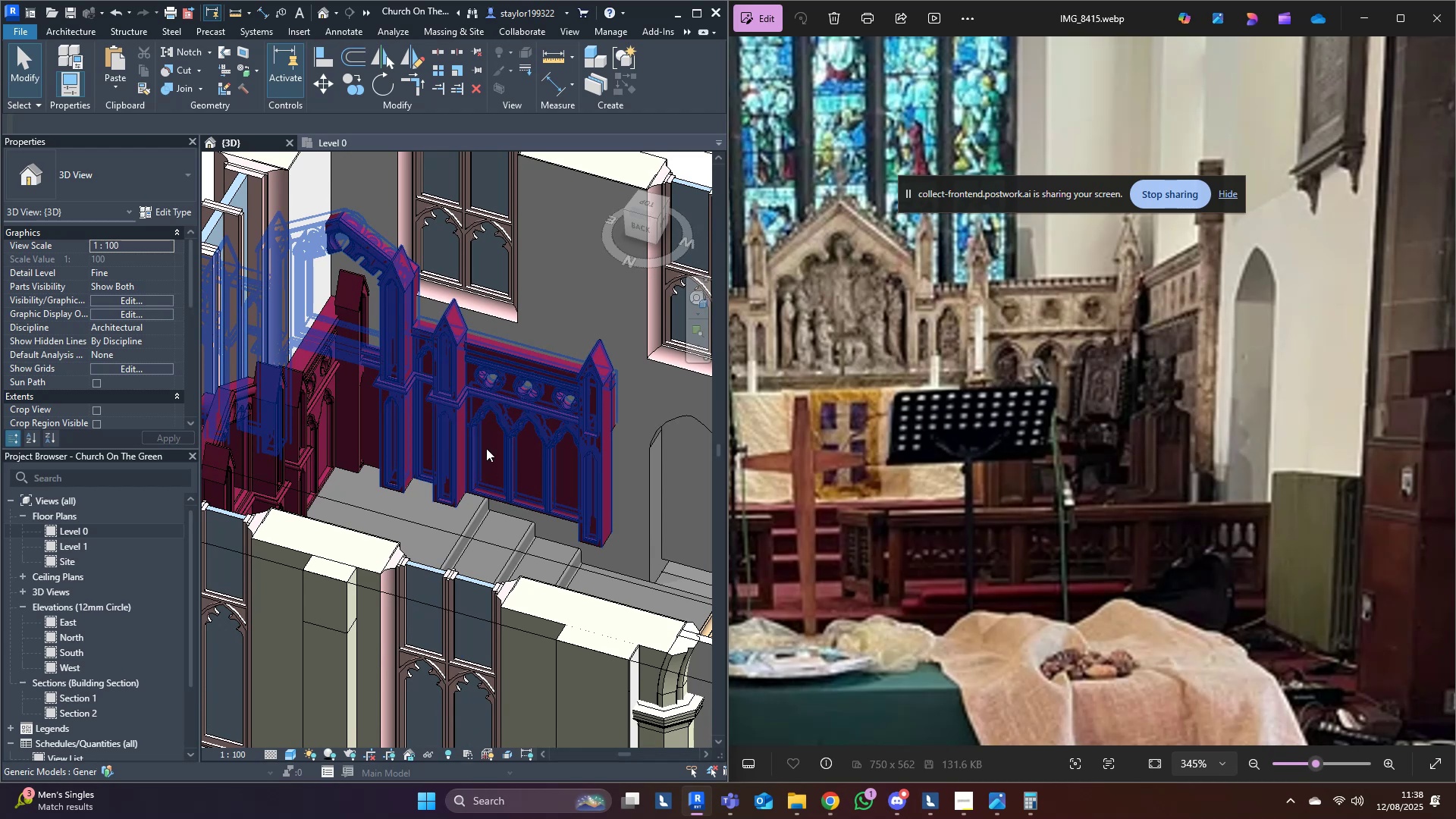 
left_click([475, 427])
 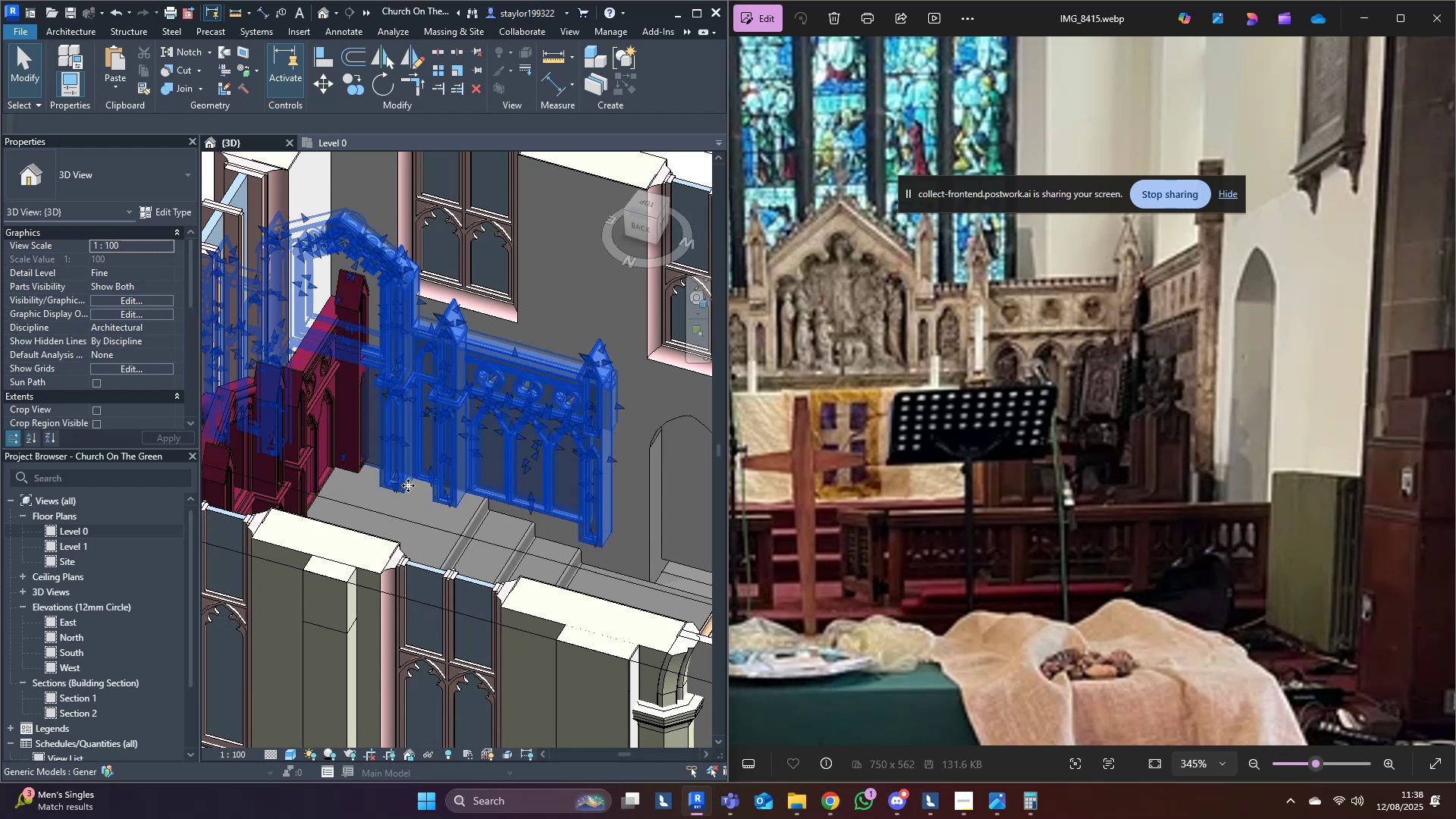 
hold_key(key=ShiftLeft, duration=0.37)
 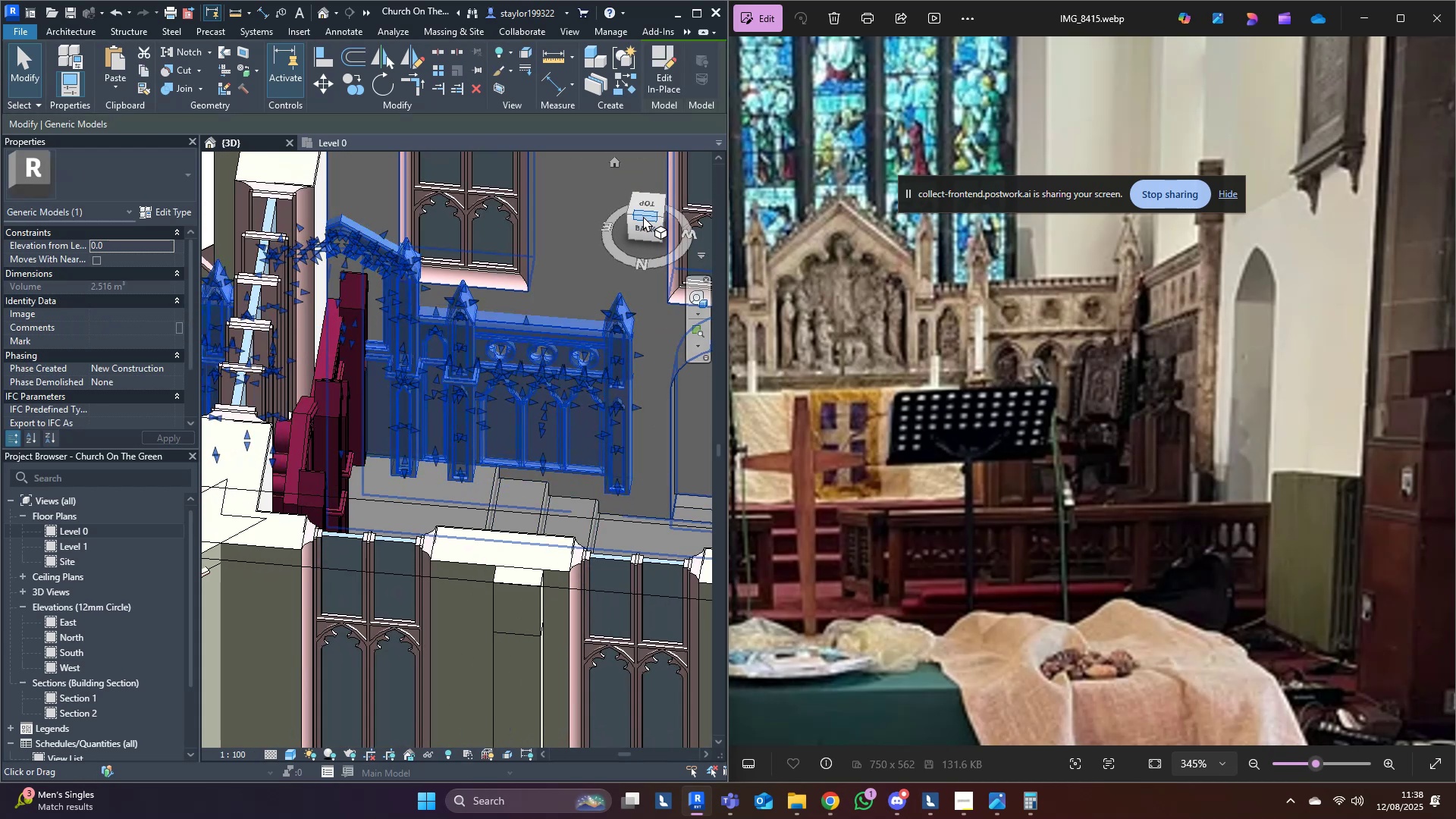 
left_click([643, 216])
 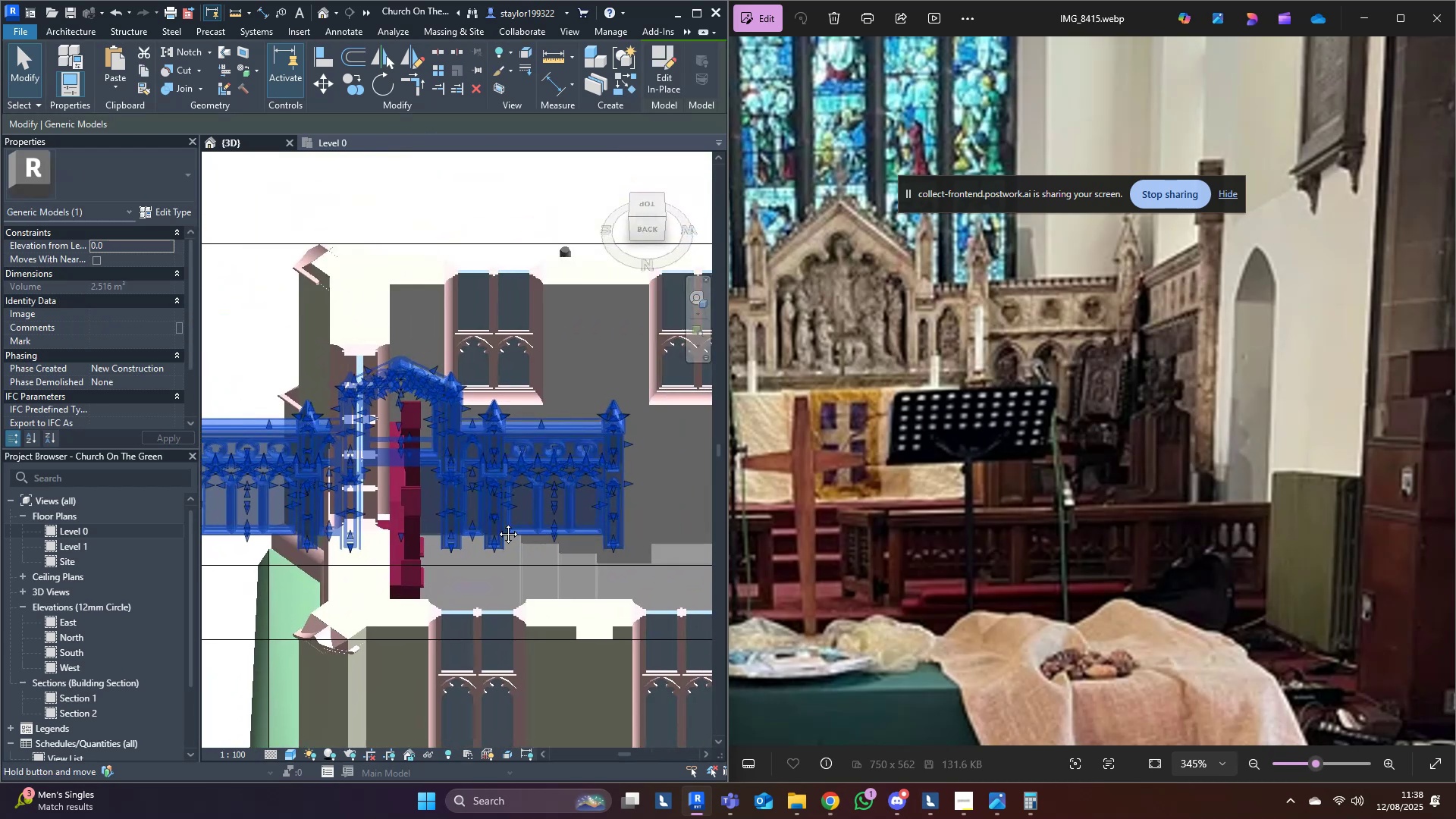 
scroll: coordinate [390, 532], scroll_direction: up, amount: 3.0
 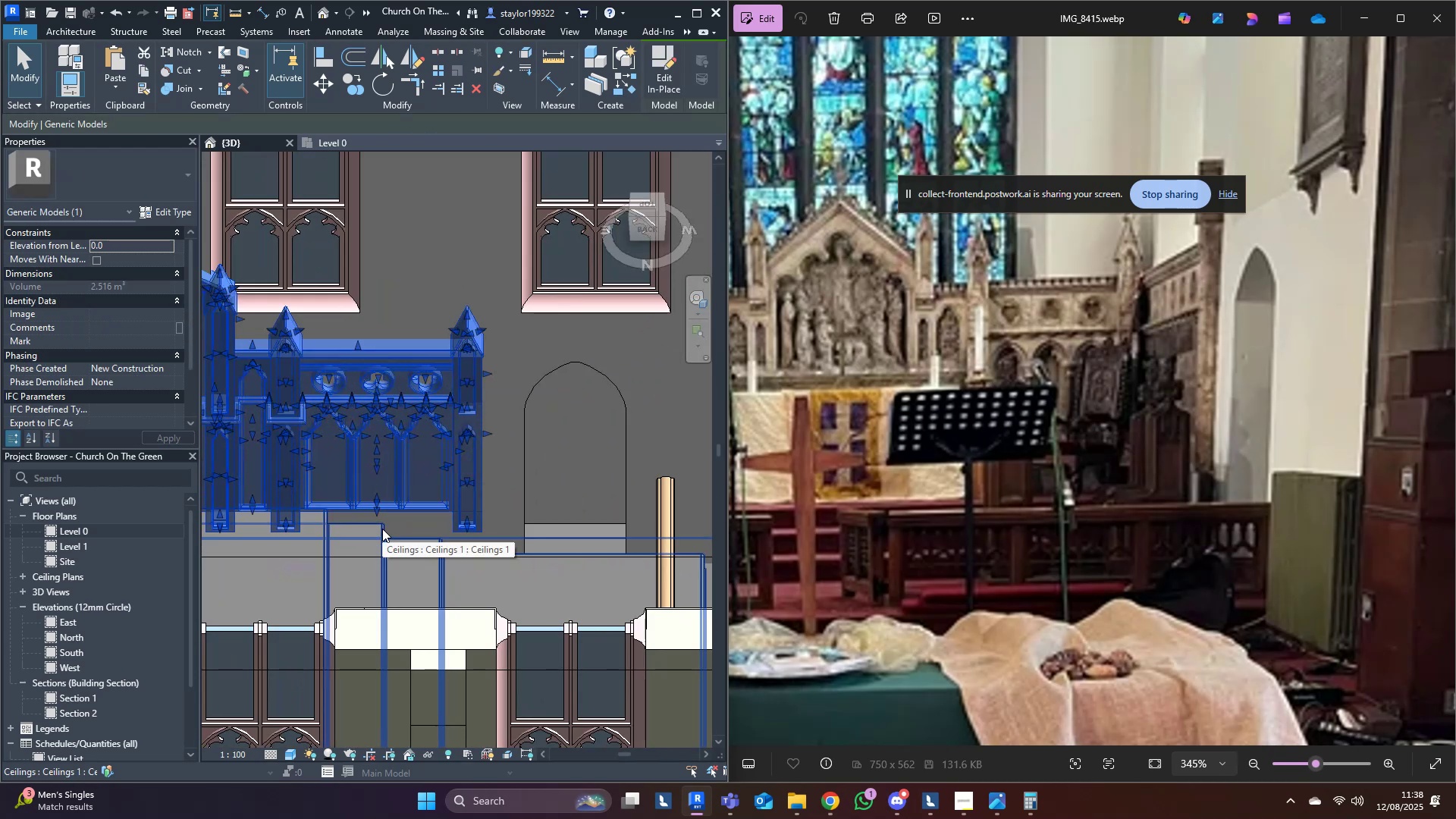 
key(Shift+ArrowRight)
 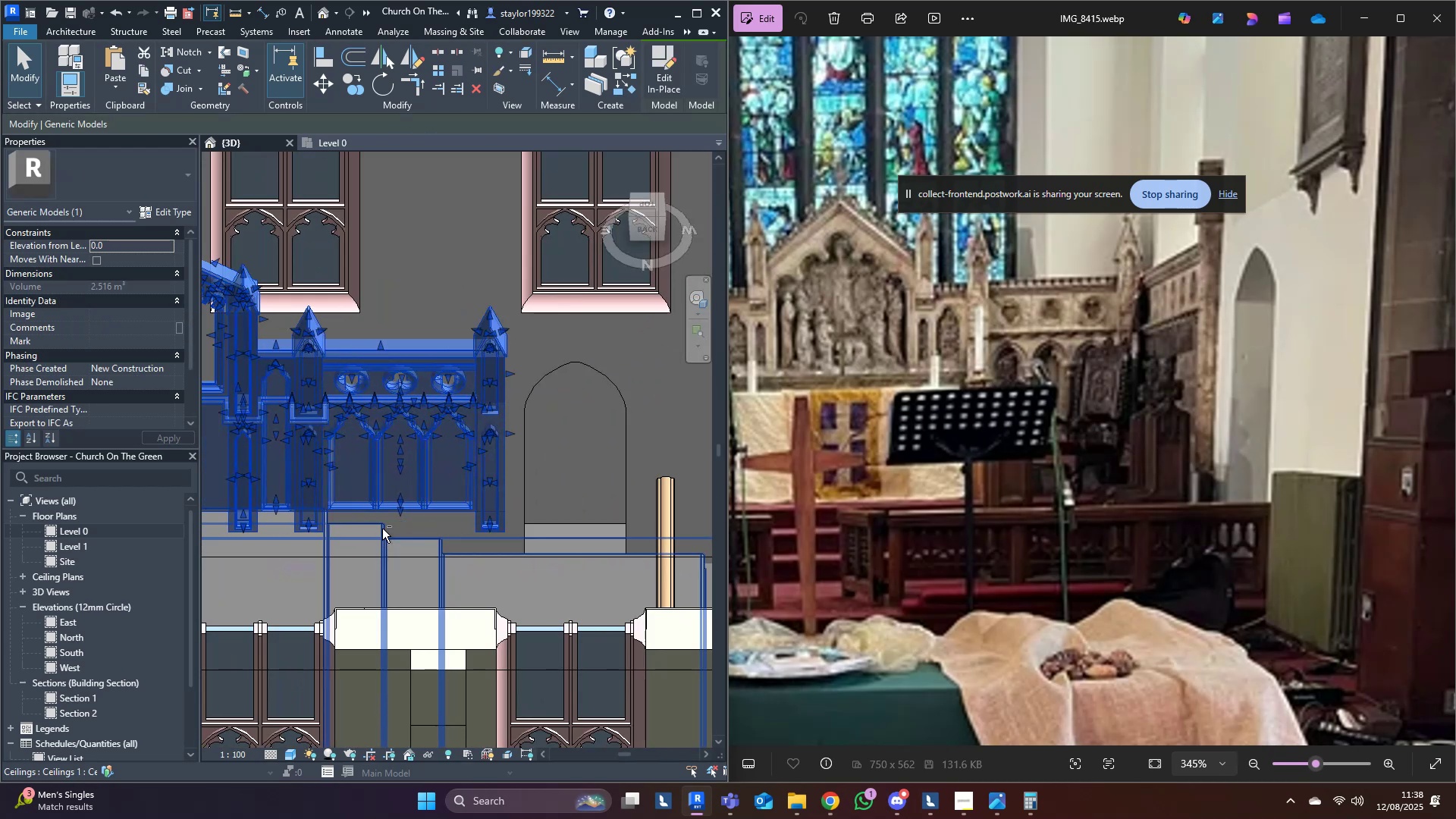 
key(ArrowRight)
 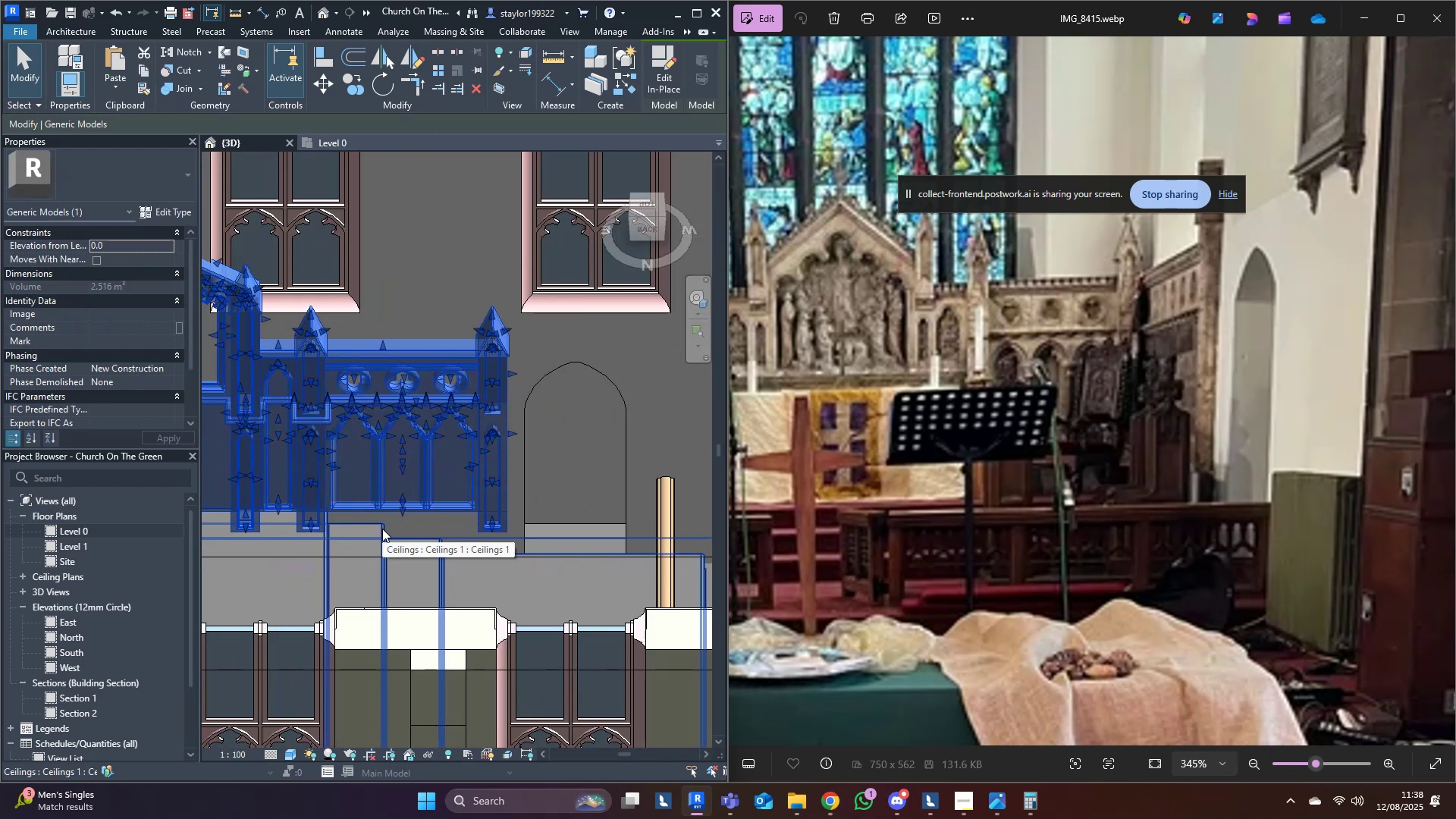 
key(ArrowLeft)
 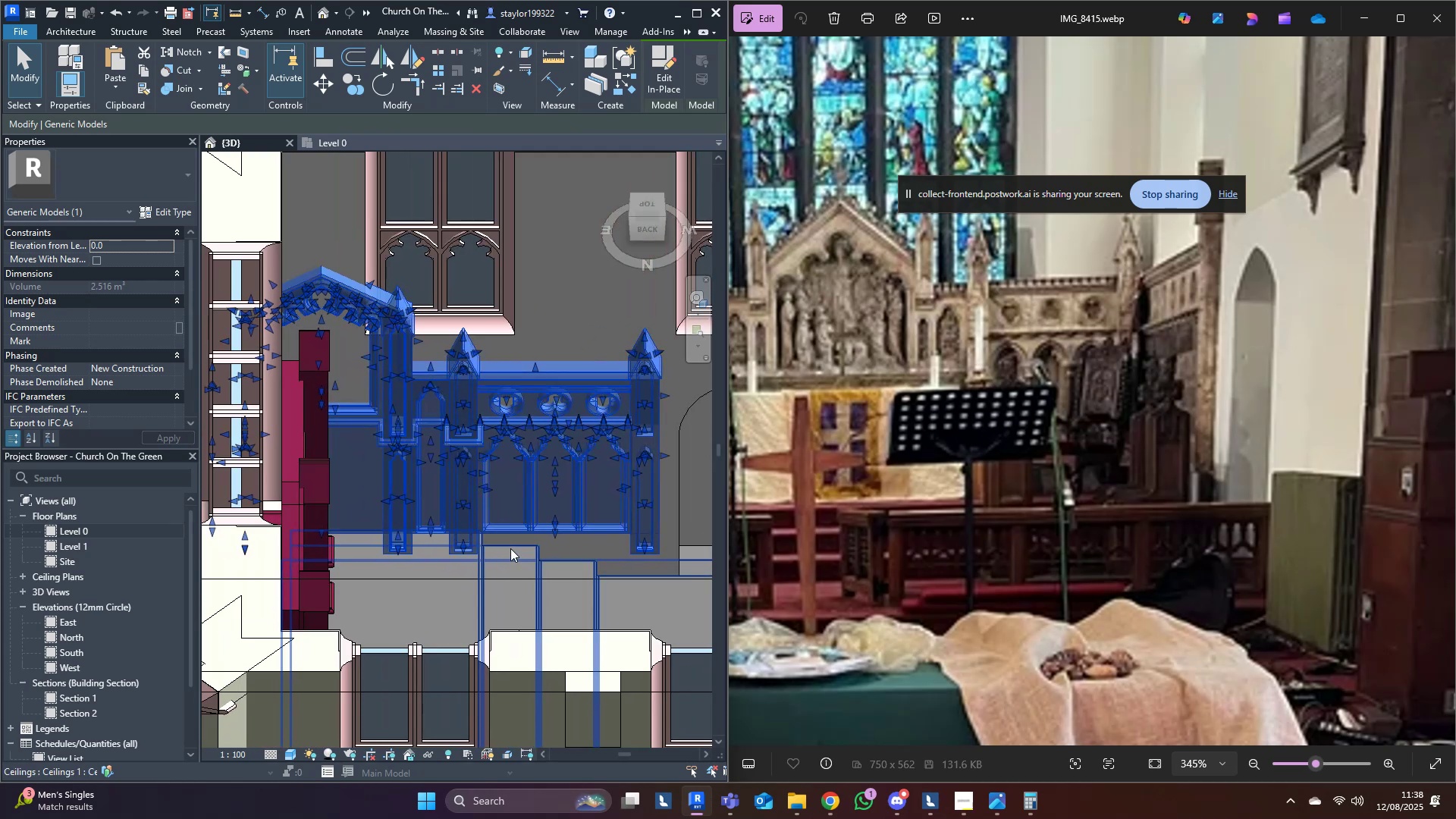 
left_click([665, 61])
 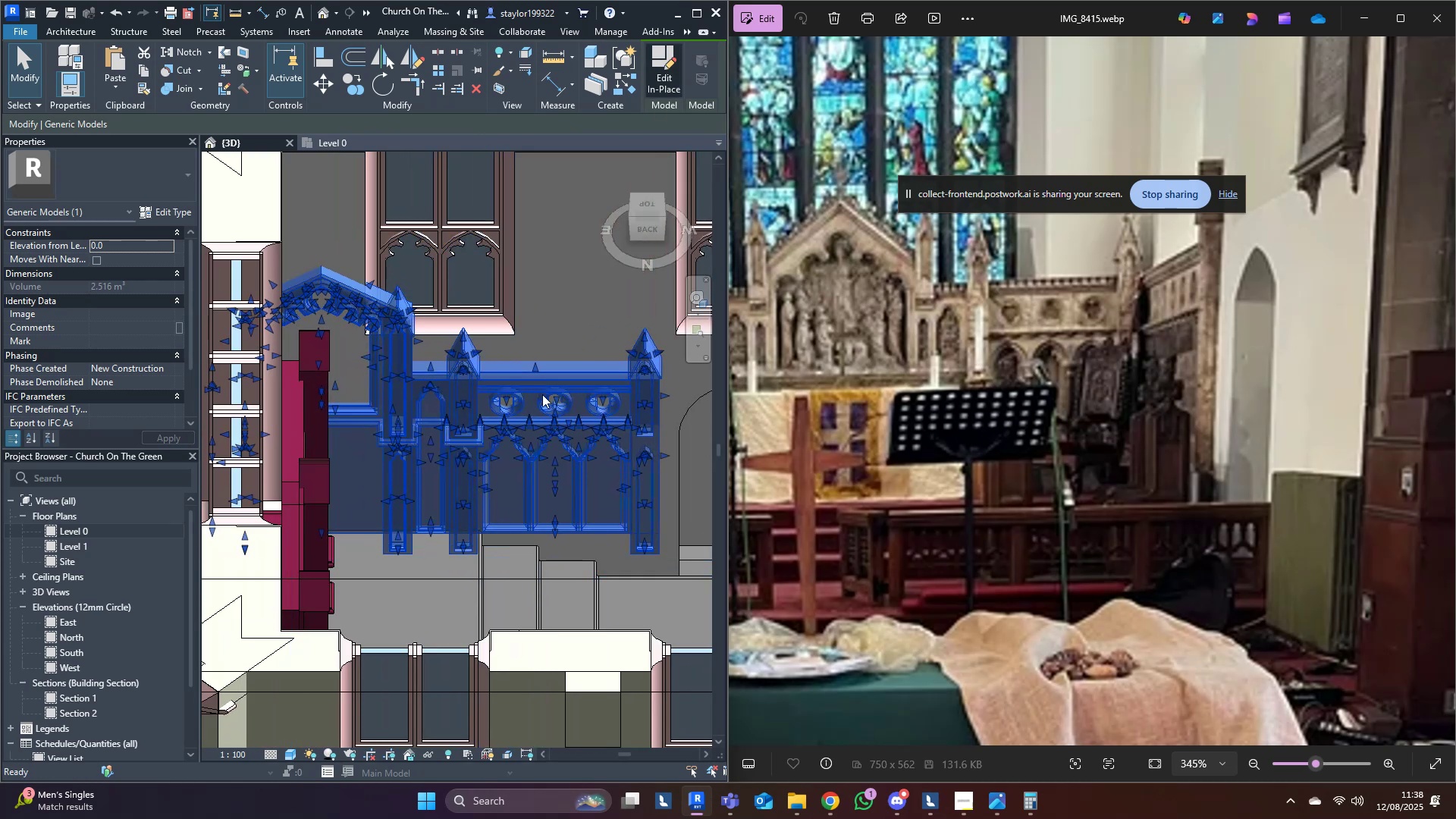 
scroll: coordinate [447, 435], scroll_direction: down, amount: 5.0
 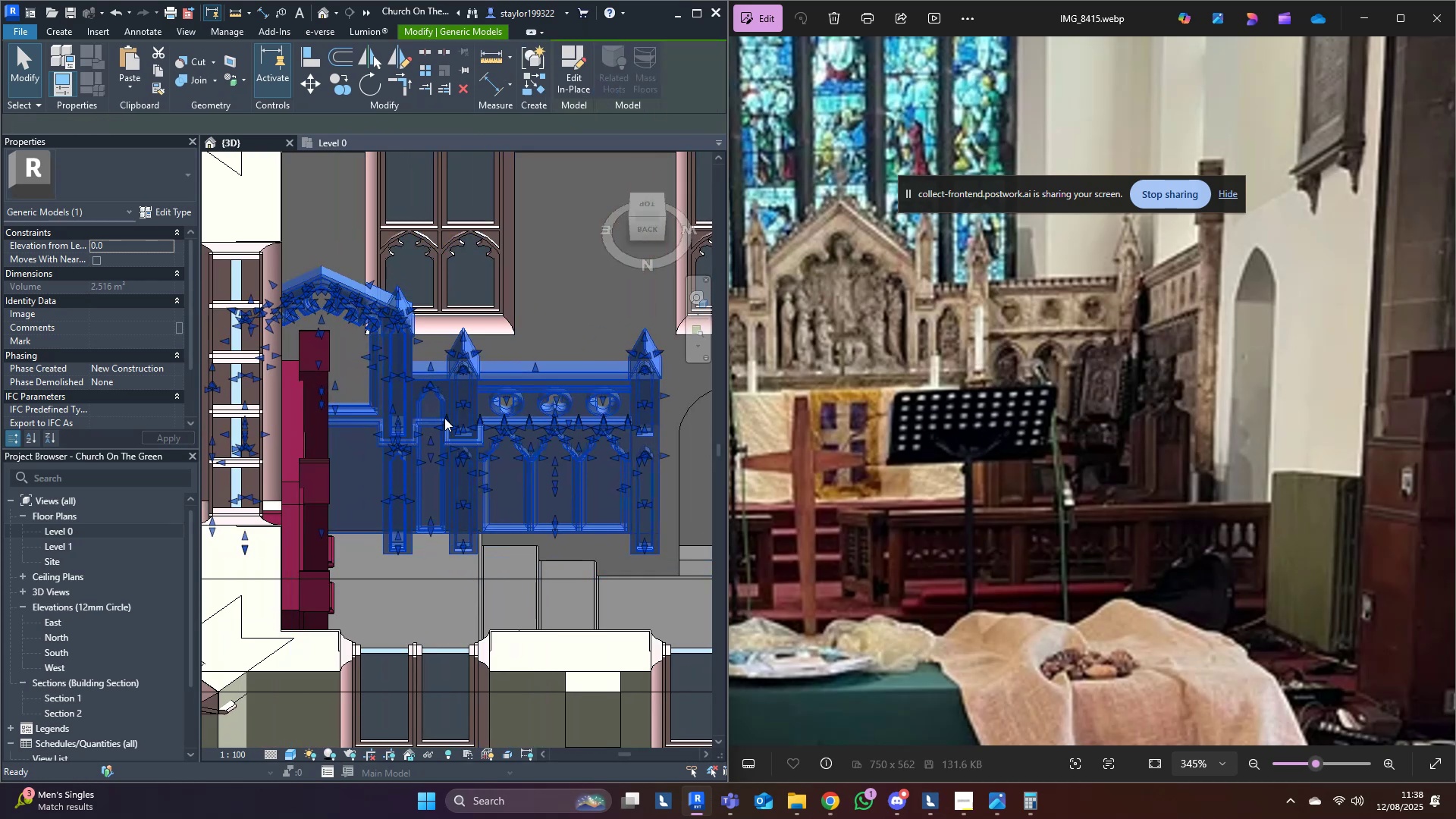 
wait(8.26)
 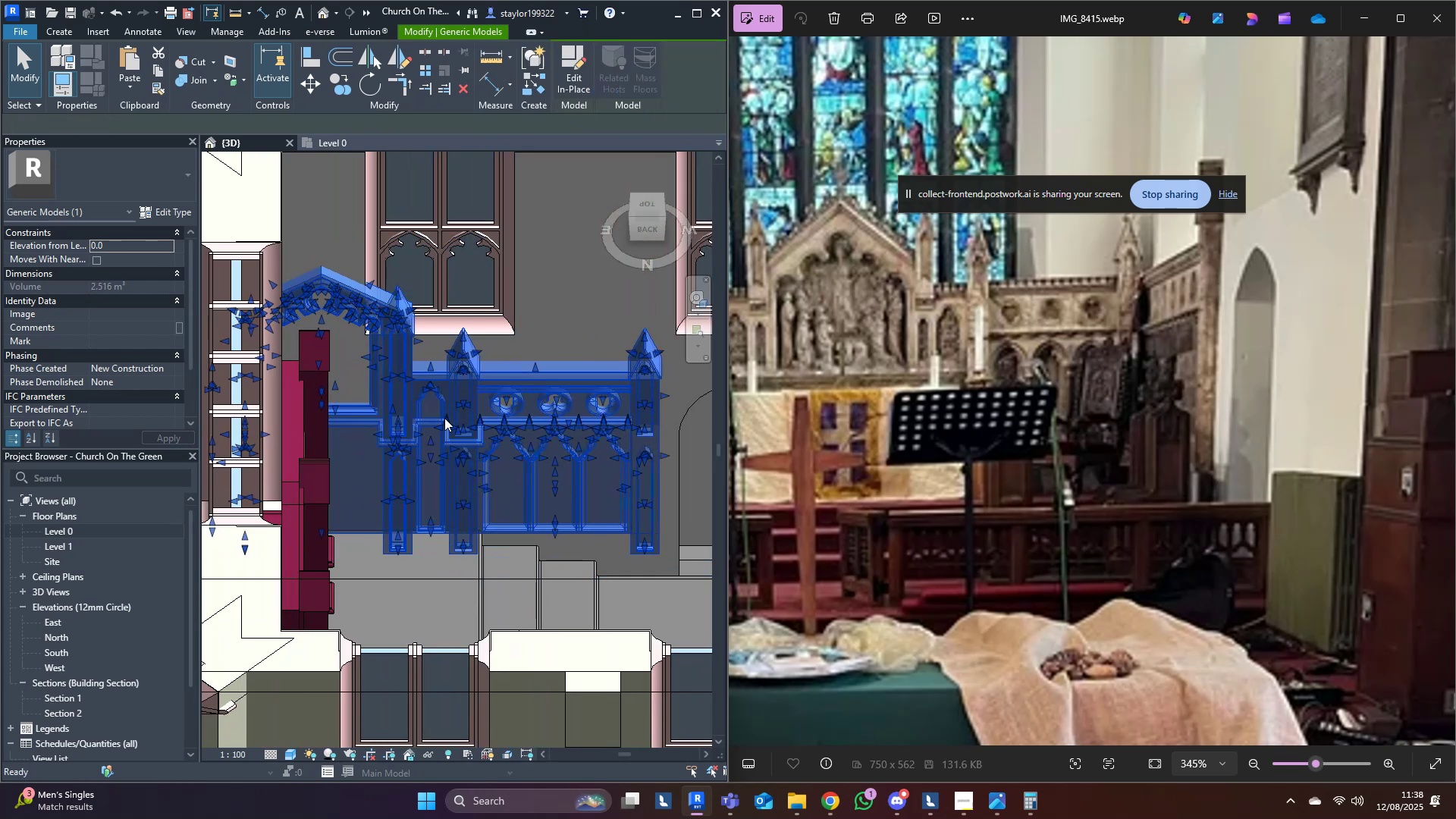 
left_click_drag(start_coordinate=[275, 303], to_coordinate=[211, 374])
 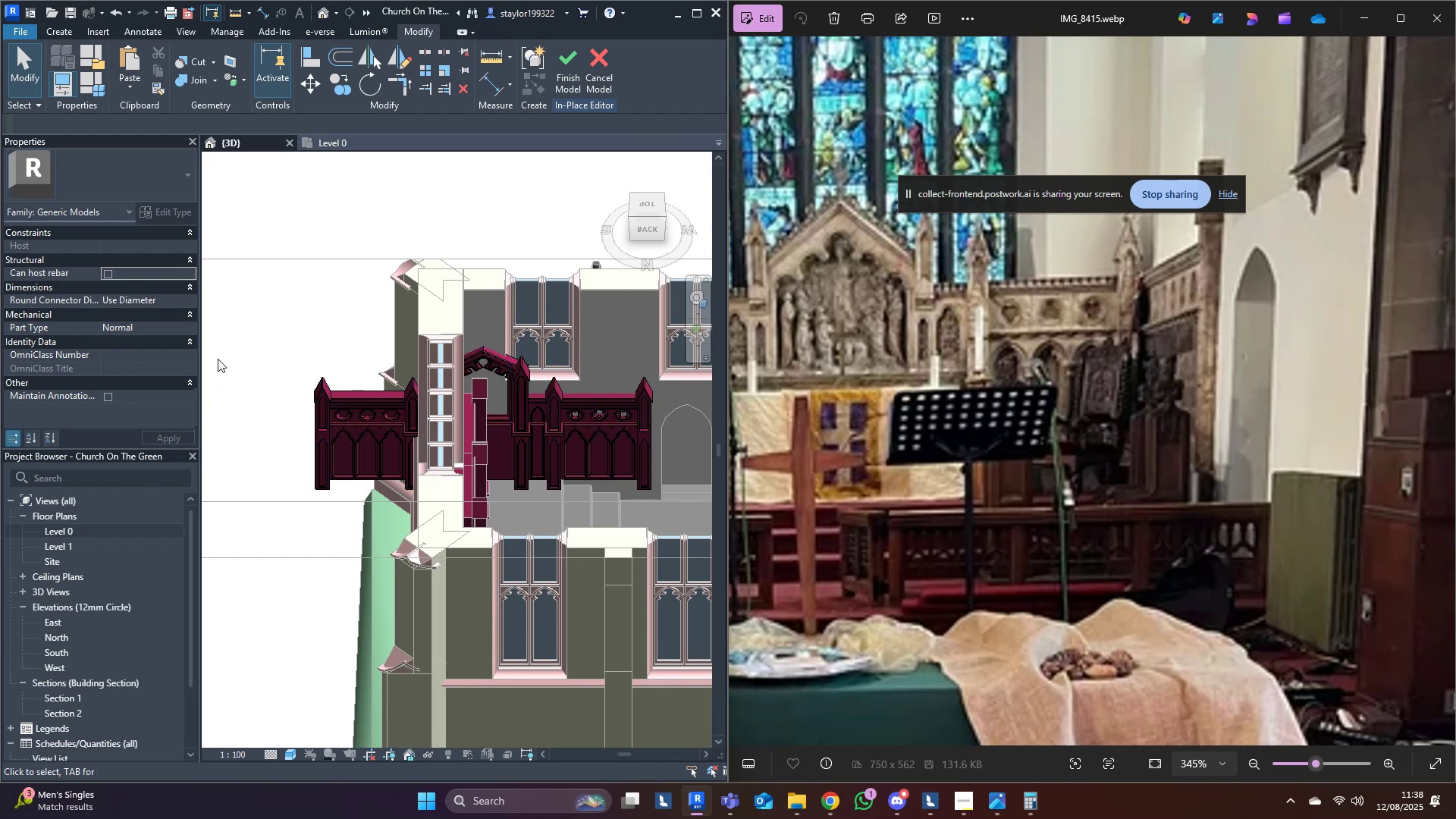 
scroll: coordinate [422, 422], scroll_direction: up, amount: 3.0
 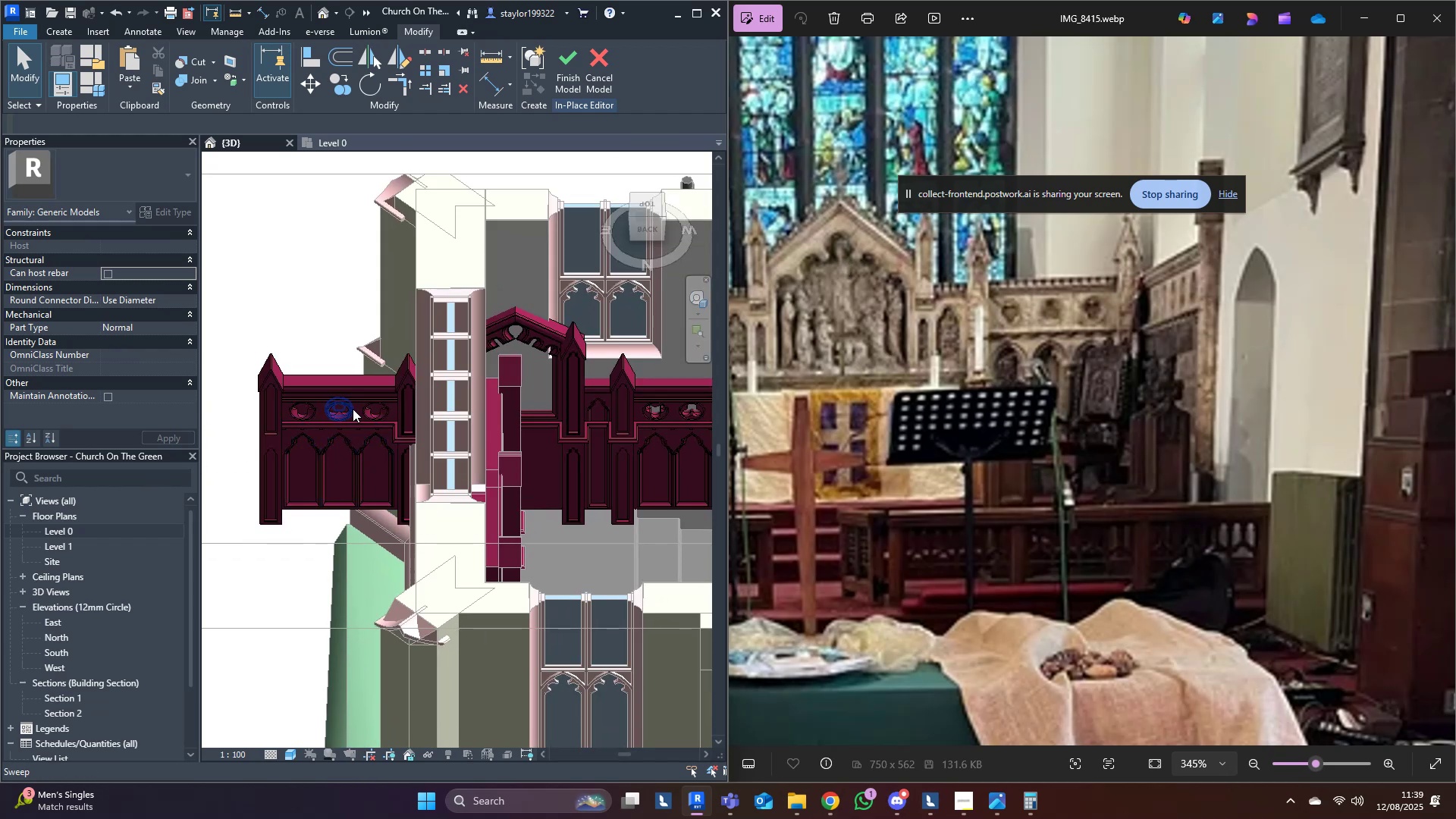 
left_click([353, 409])
 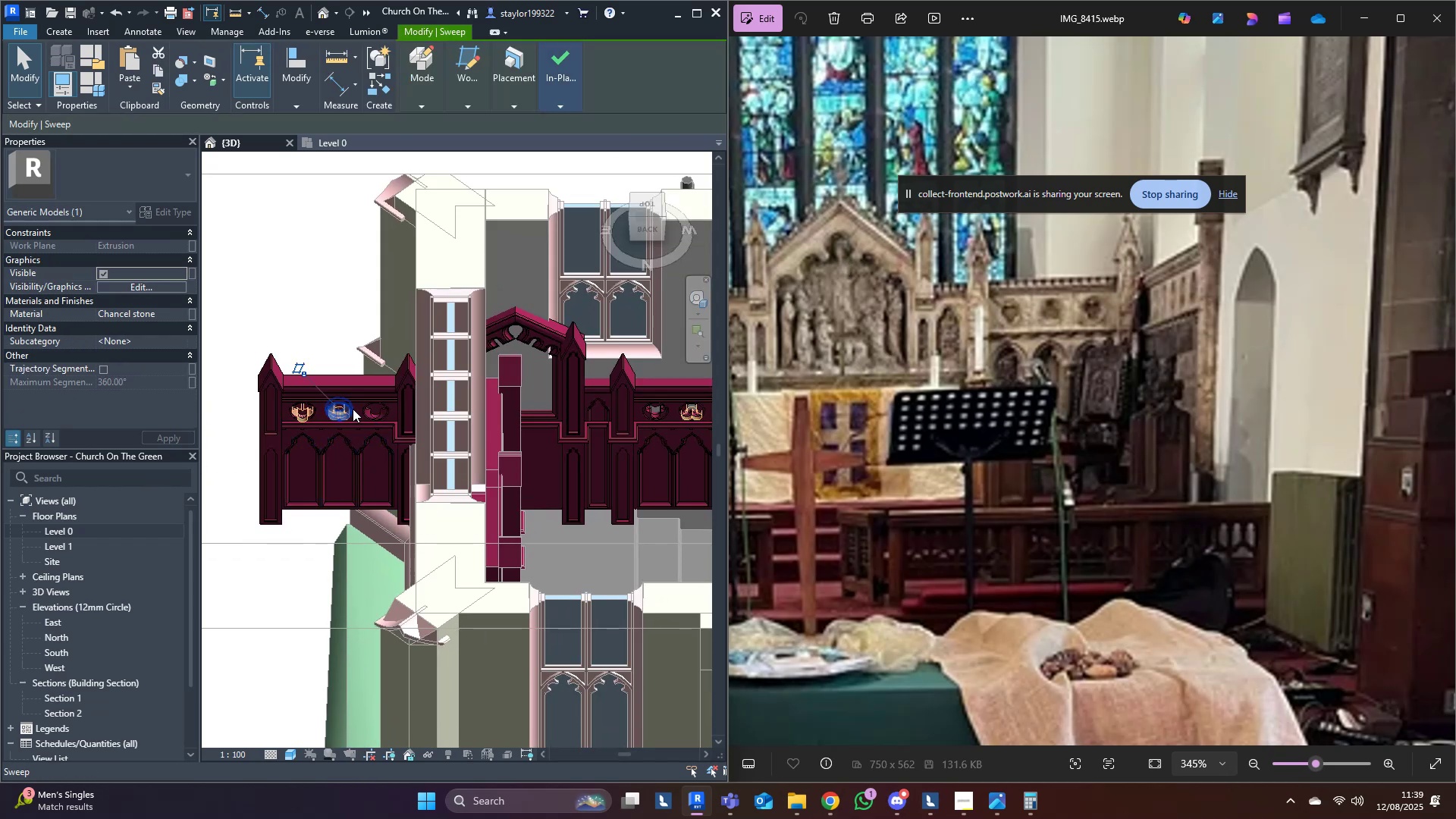 
left_click_drag(start_coordinate=[250, 262], to_coordinate=[252, 269])
 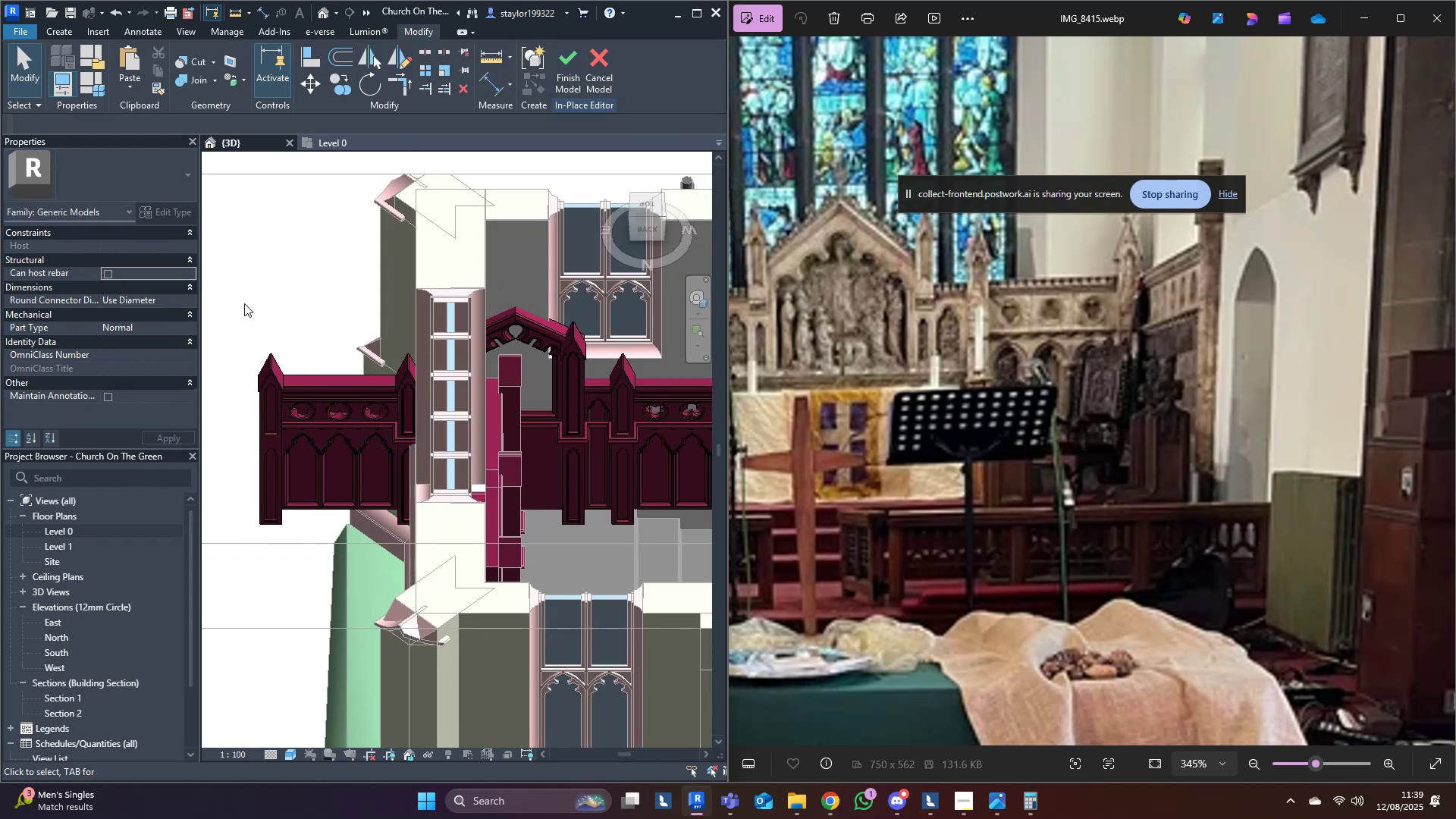 
left_click_drag(start_coordinate=[234, 311], to_coordinate=[202, 240])
 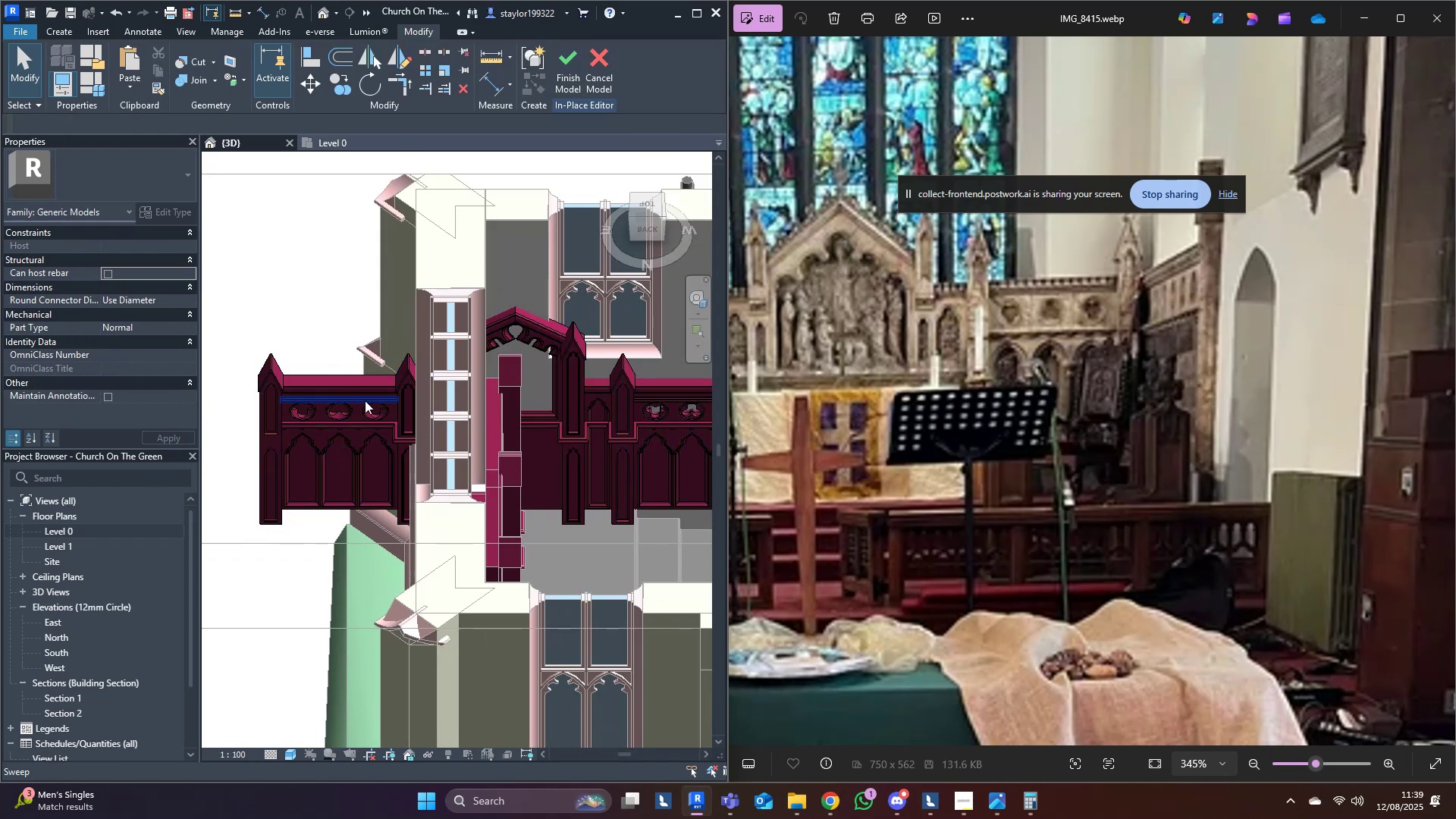 
left_click([365, 400])
 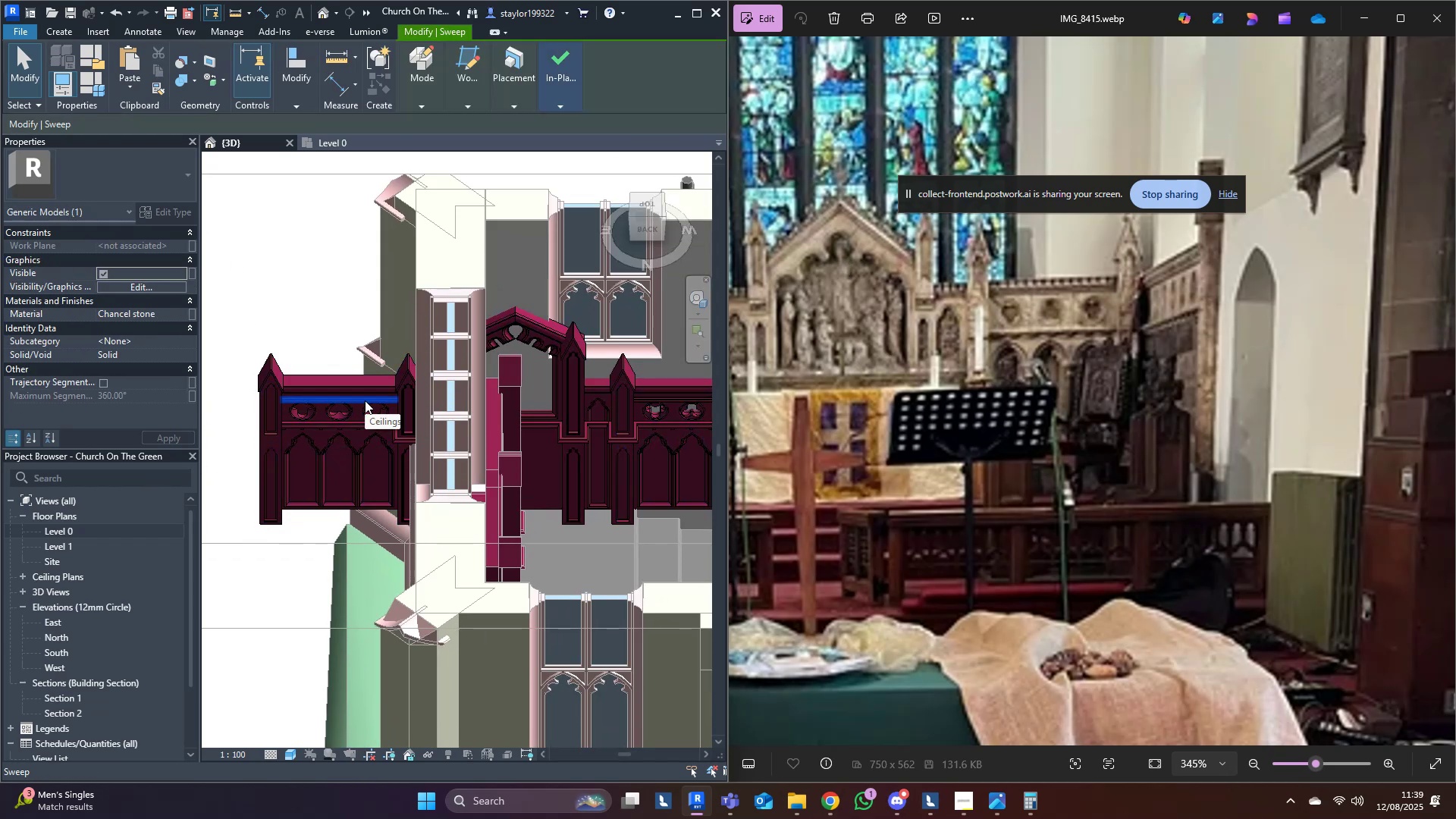 
key(Delete)
 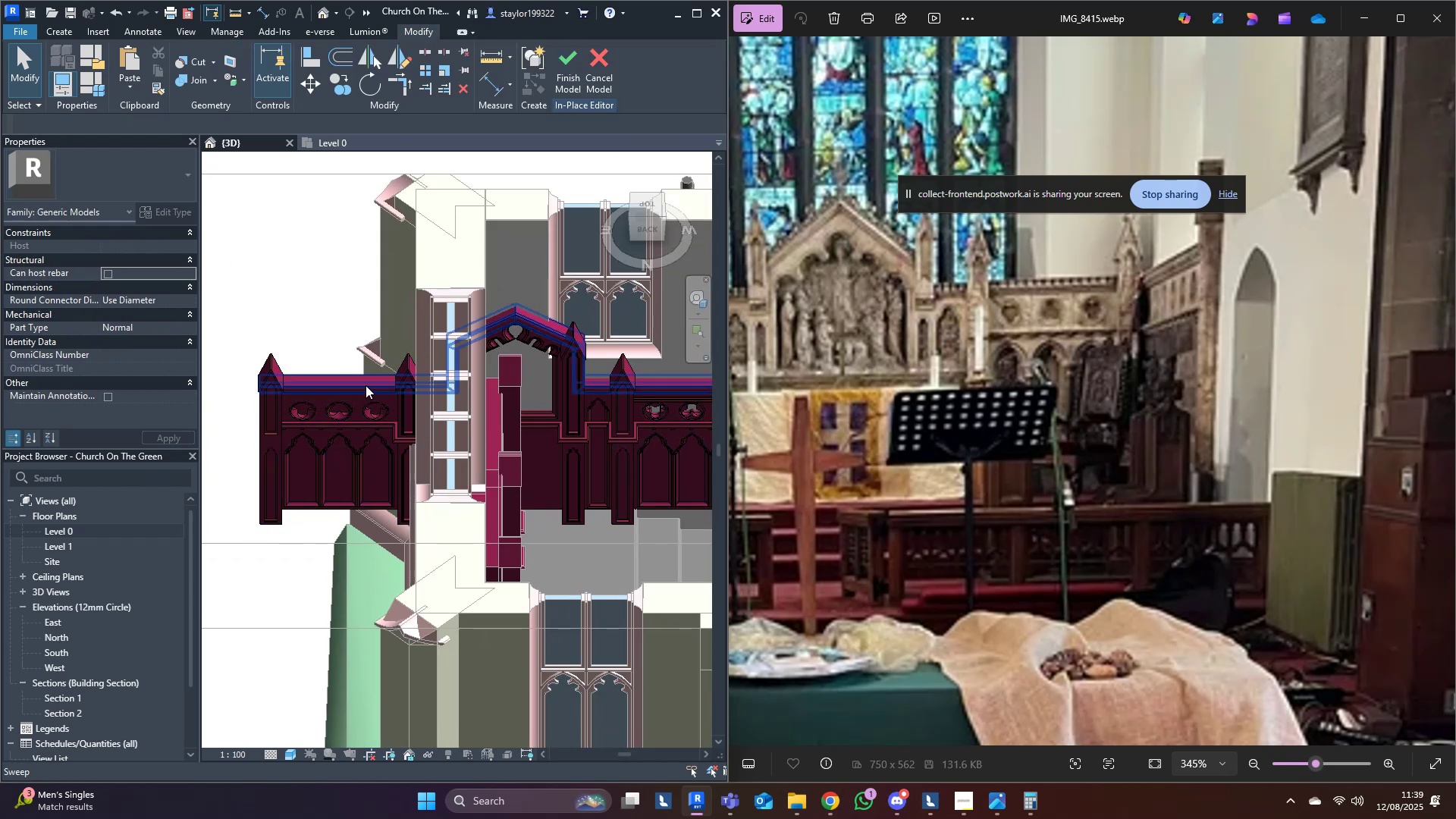 
left_click([366, 385])
 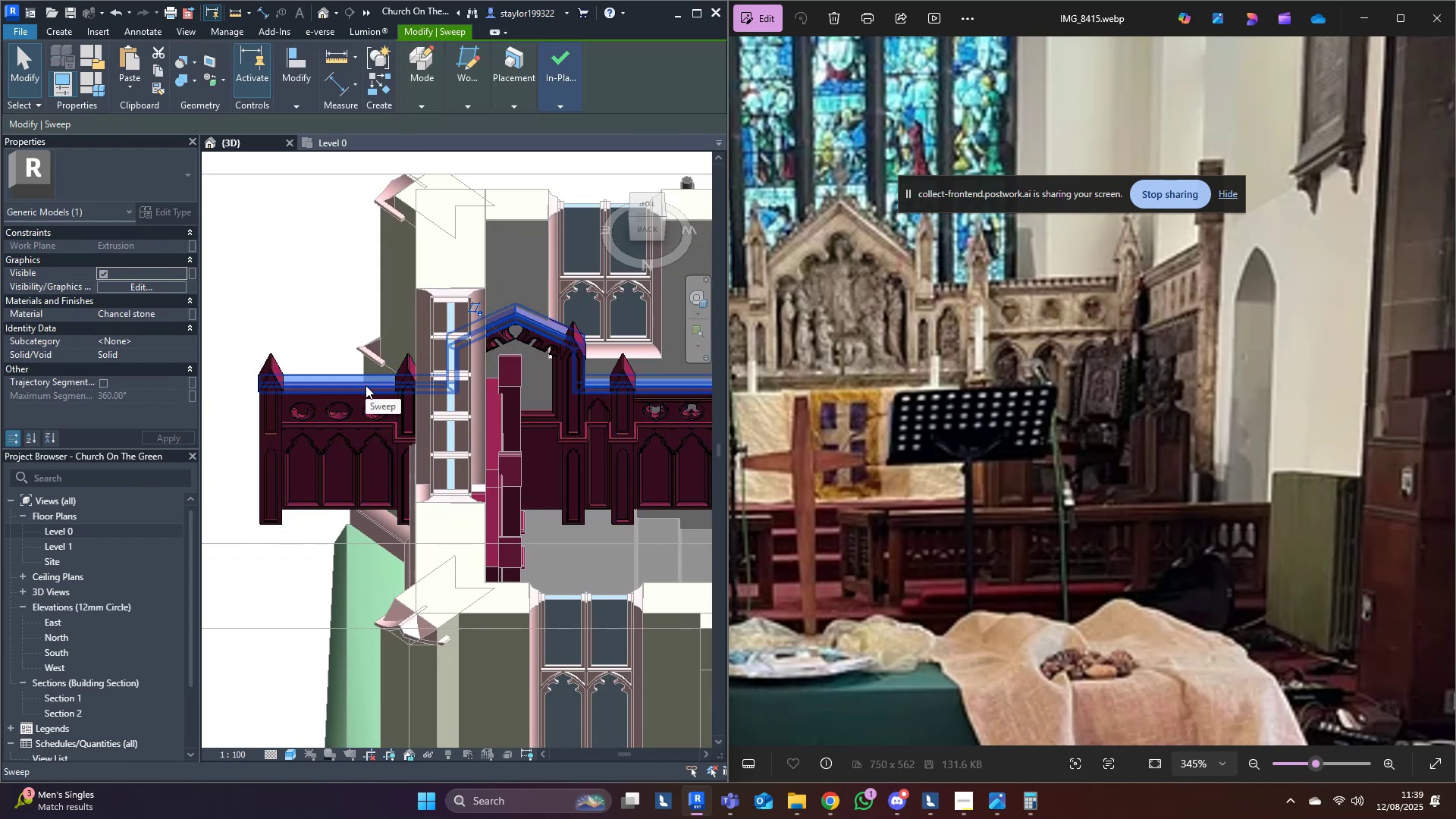 
left_click([366, 385])
 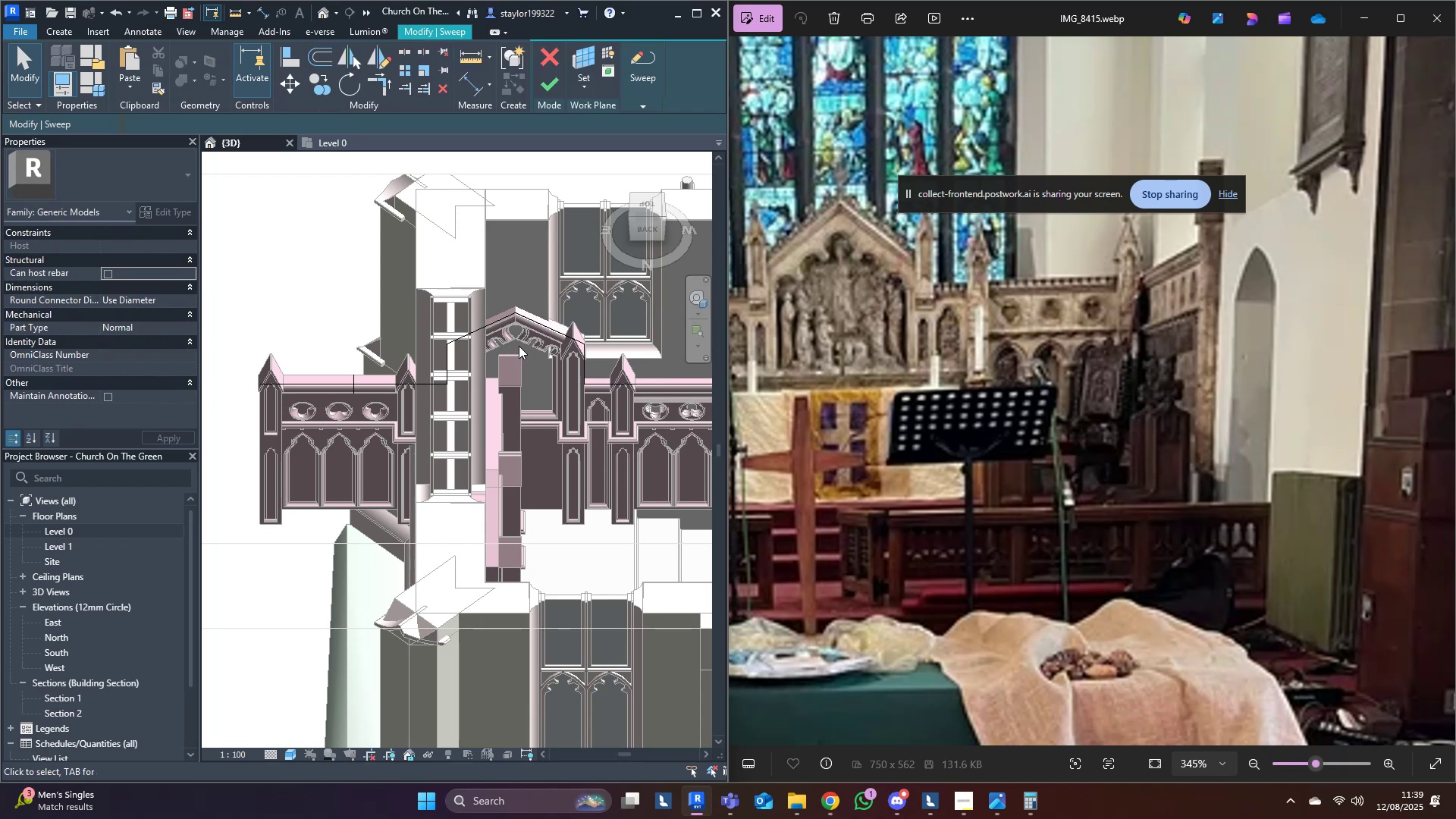 
left_click([557, 324])
 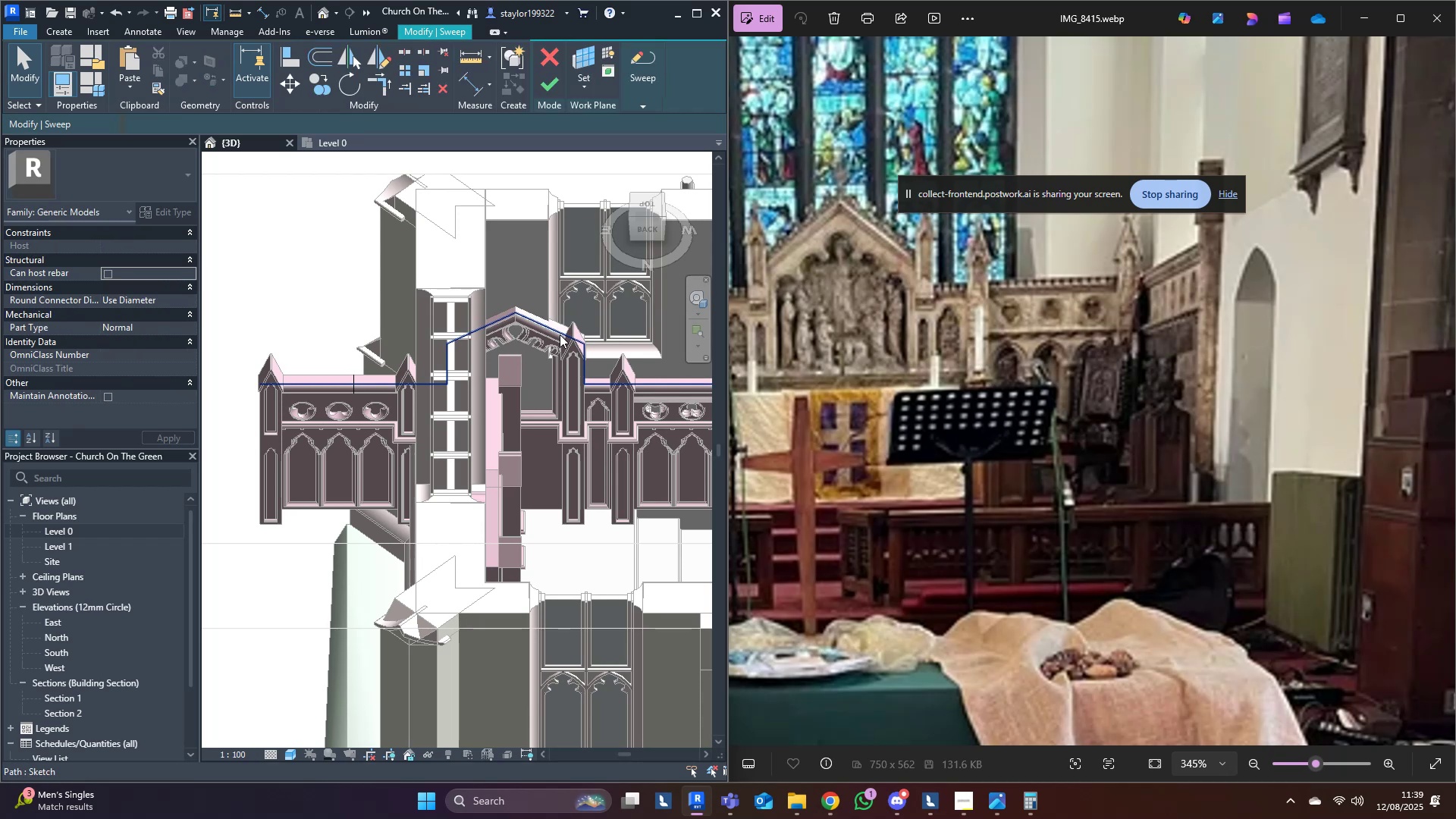 
triple_click([560, 334])
 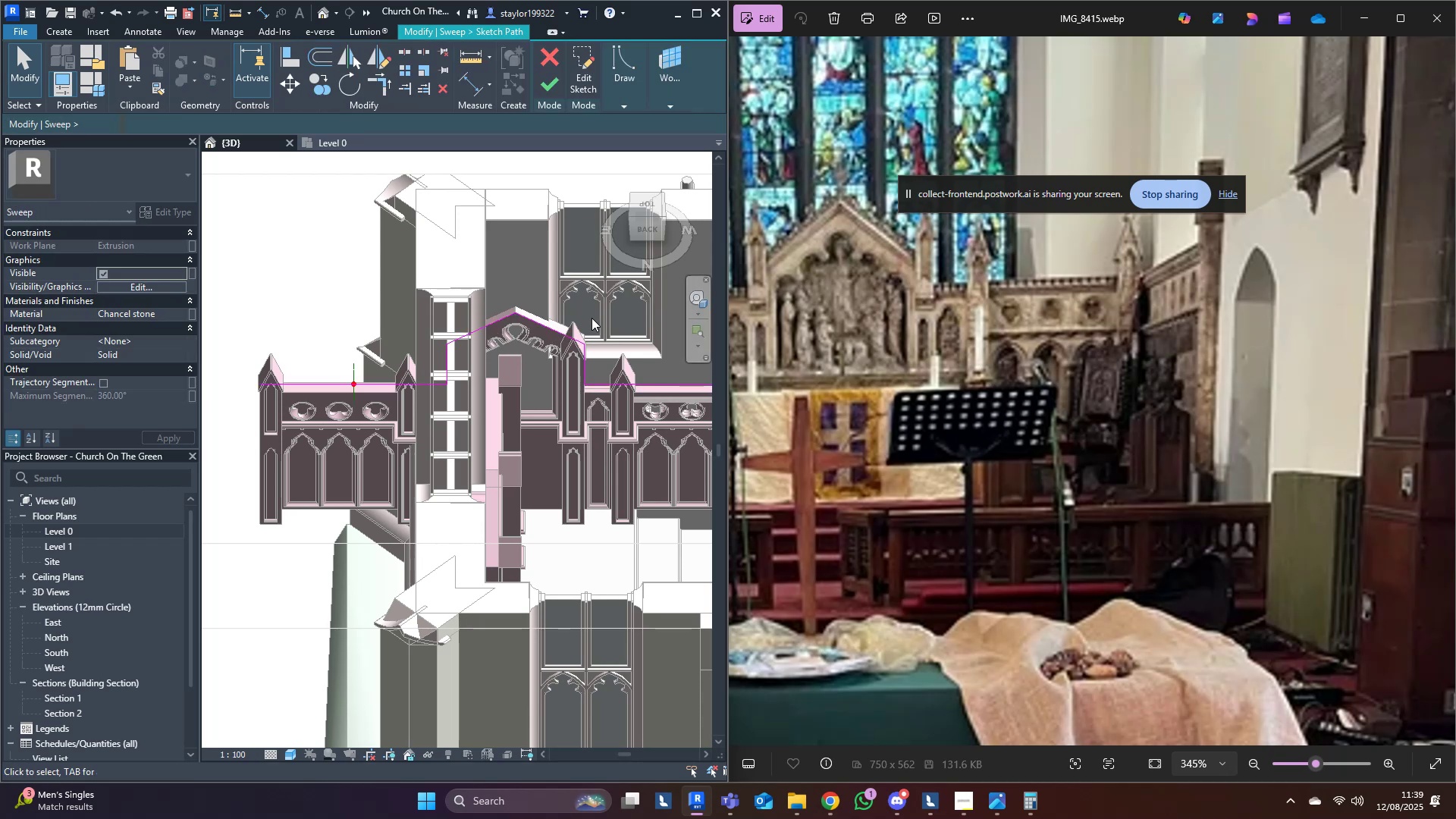 
left_click_drag(start_coordinate=[603, 313], to_coordinate=[430, 366])
 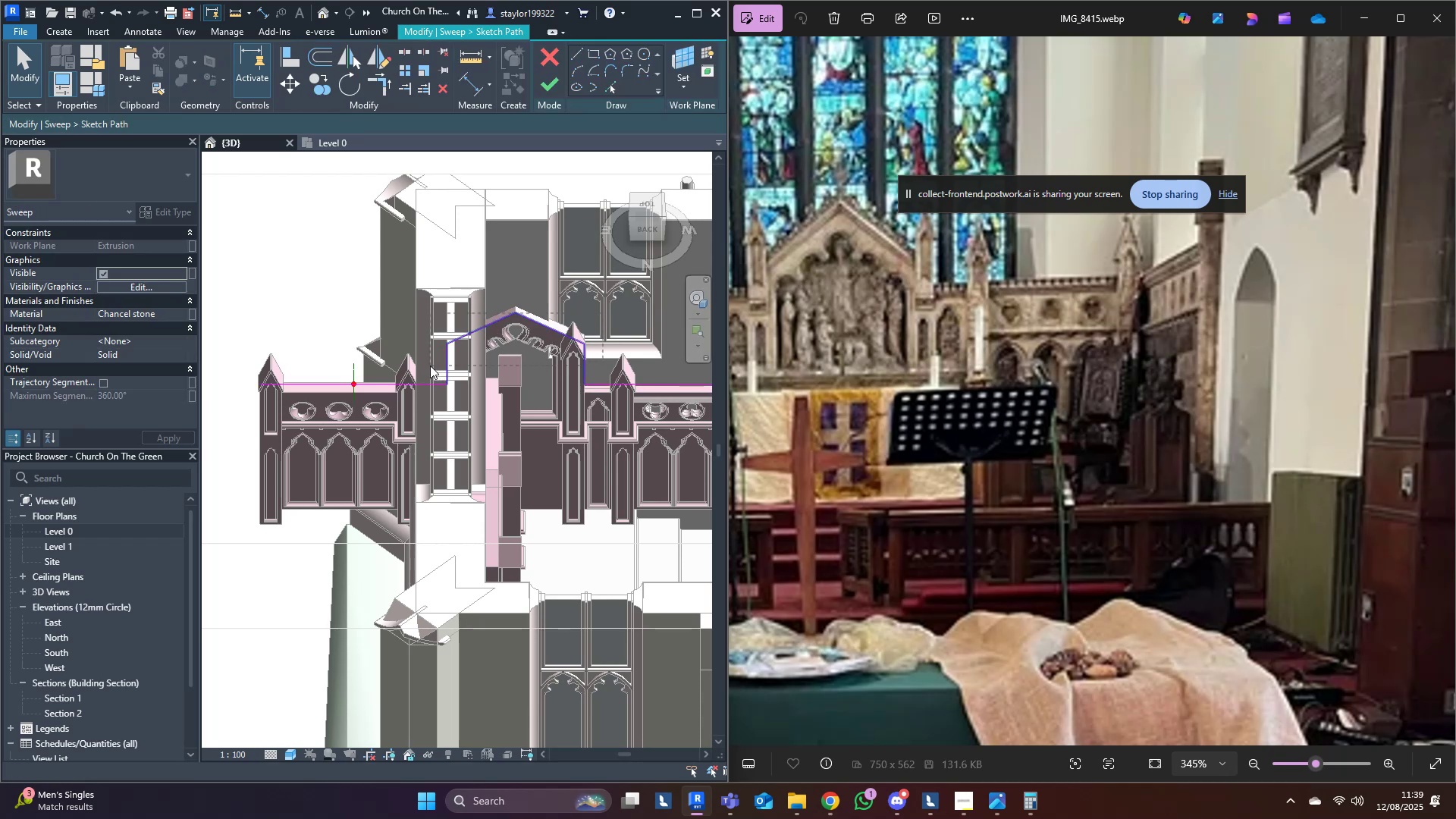 
key(Delete)
 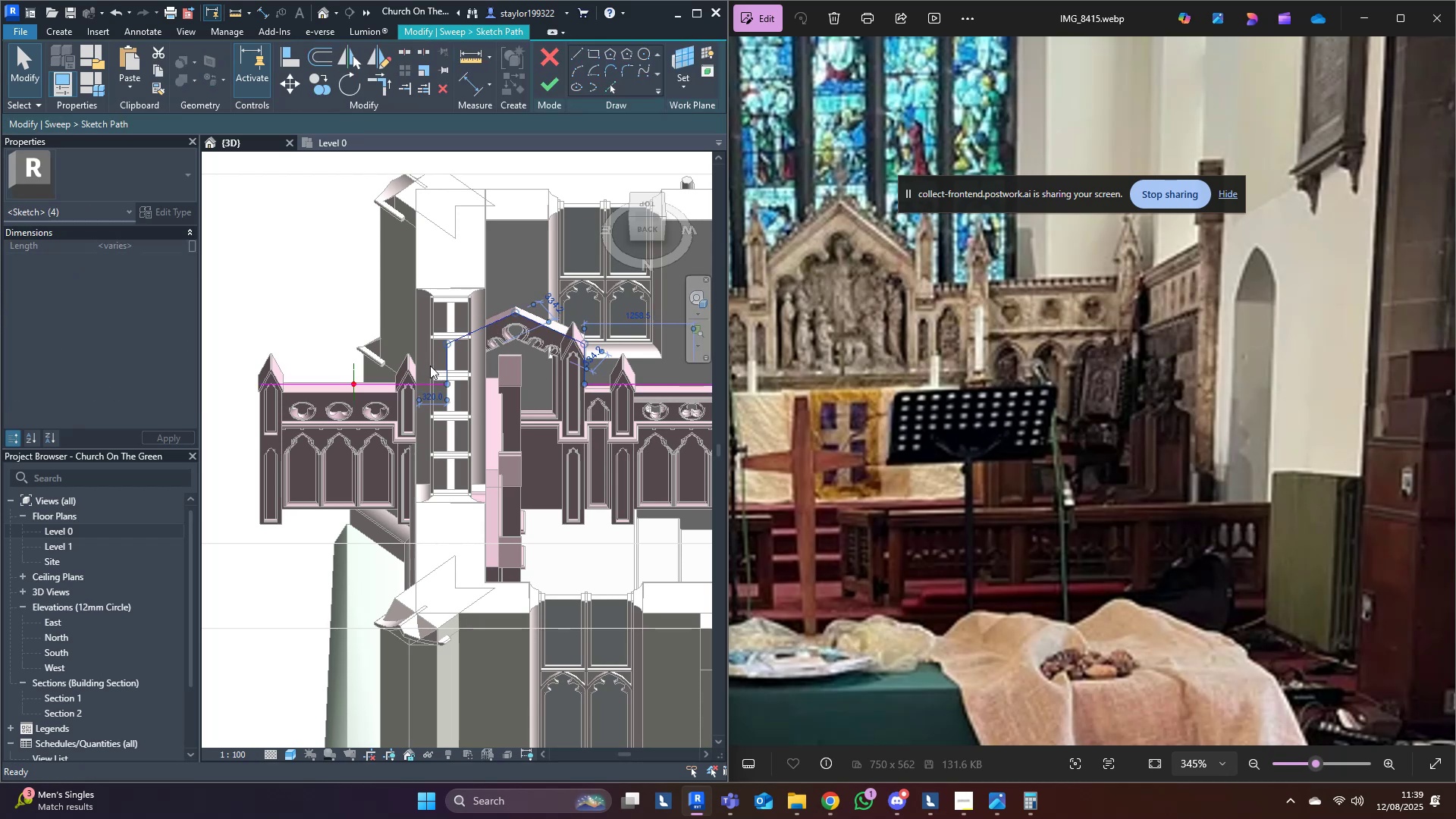 
left_click_drag(start_coordinate=[423, 325], to_coordinate=[384, 418])
 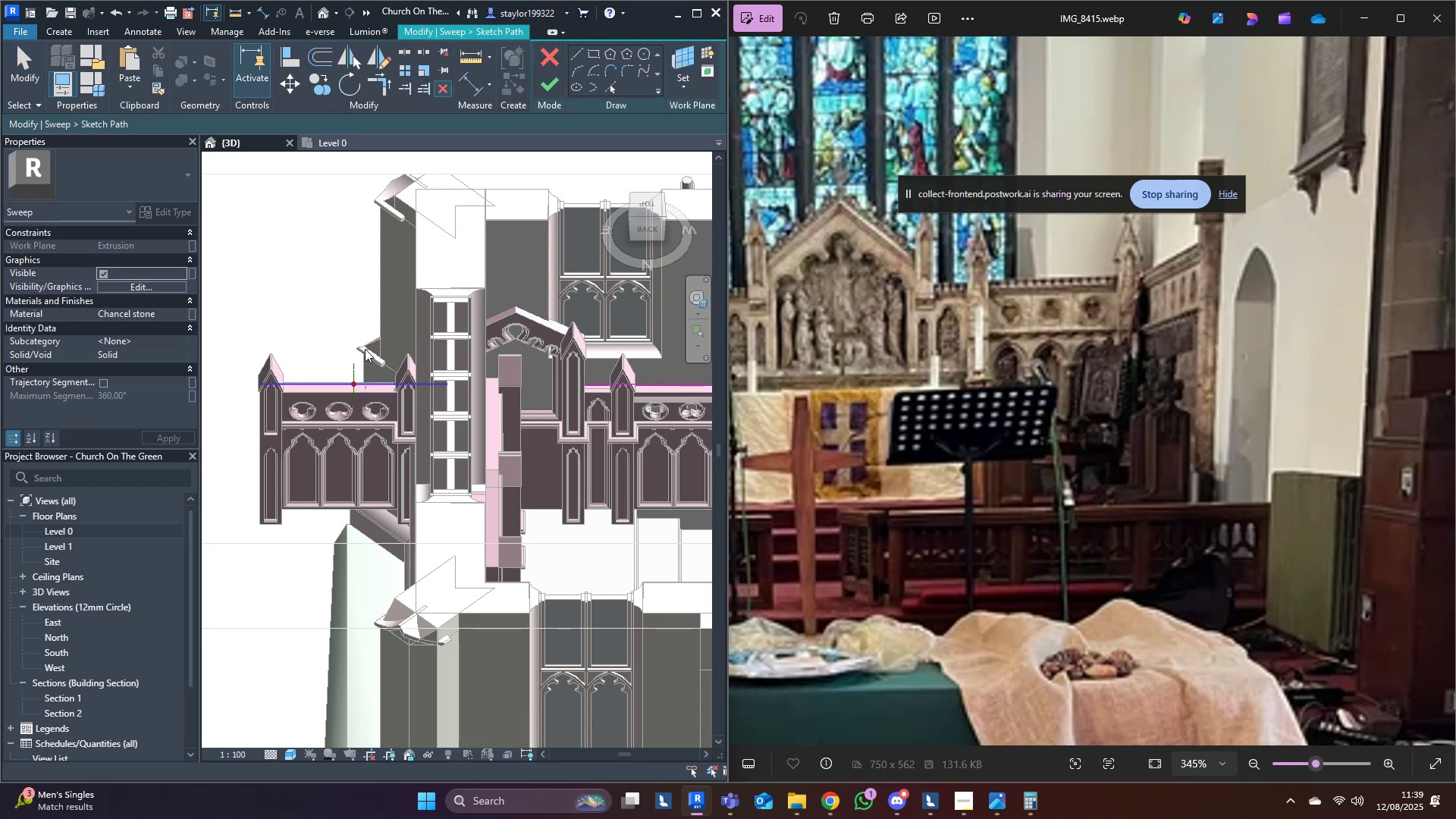 
key(Delete)
 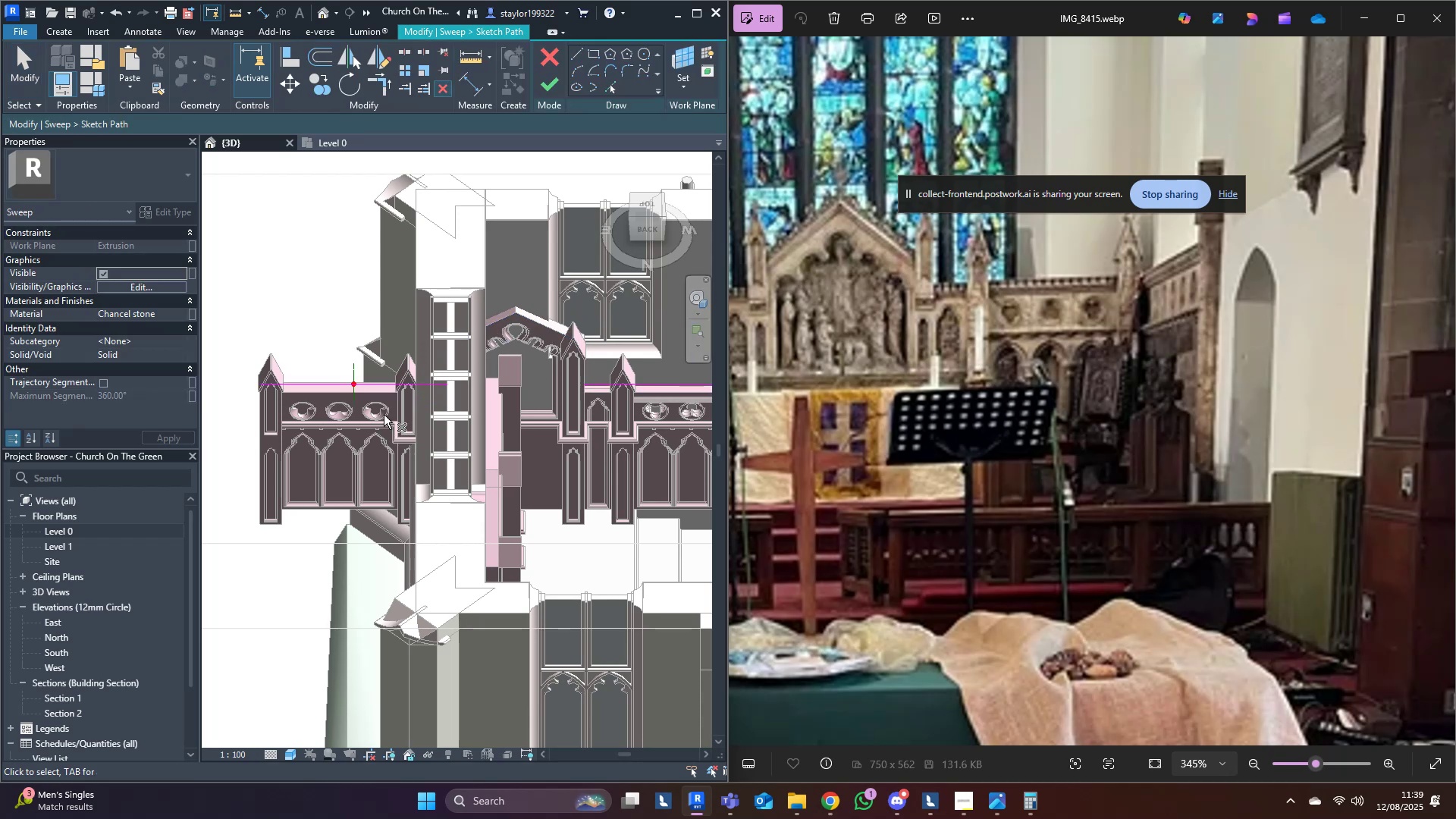 
left_click_drag(start_coordinate=[394, 403], to_coordinate=[362, 343])
 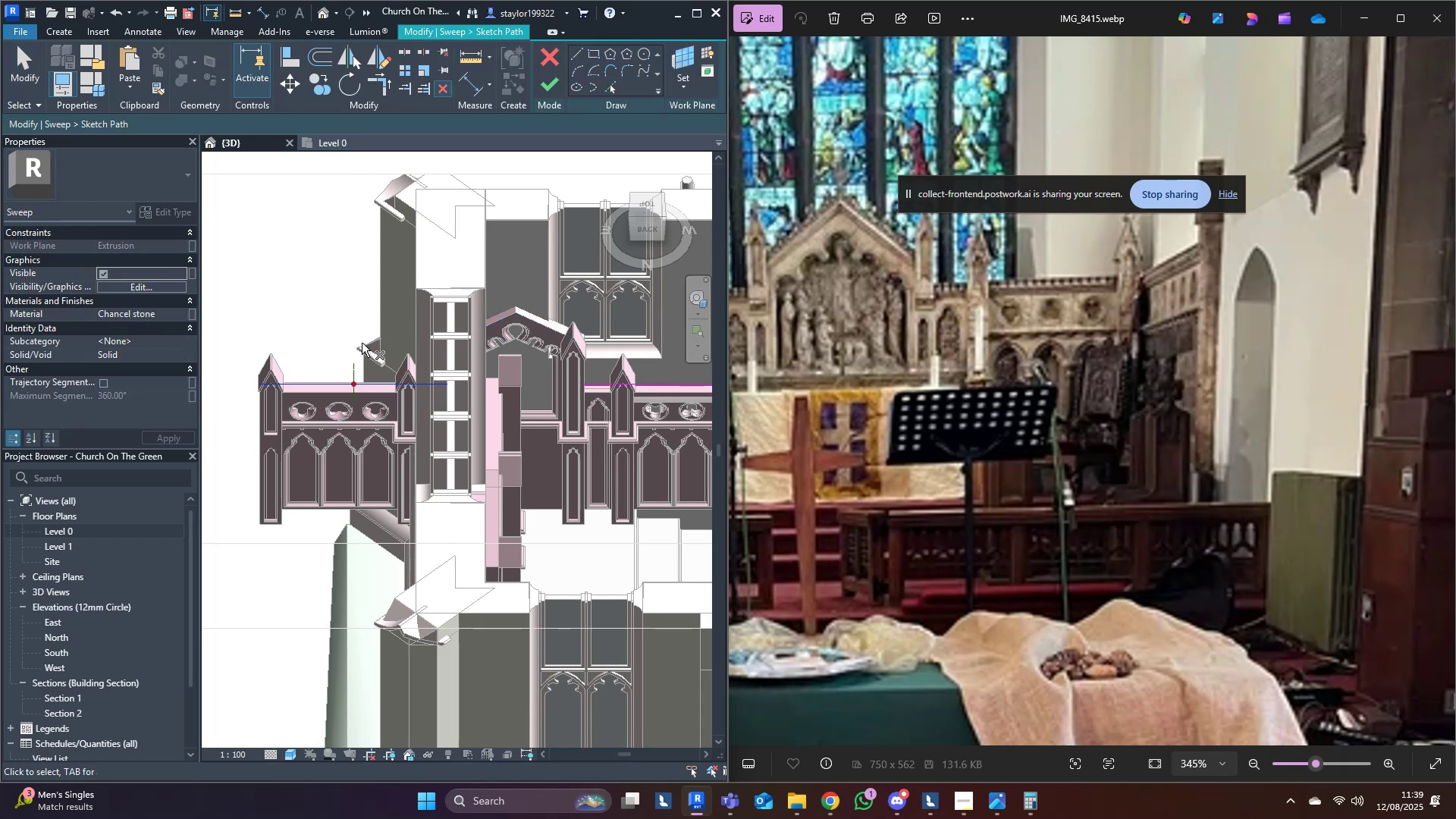 
key(Delete)
 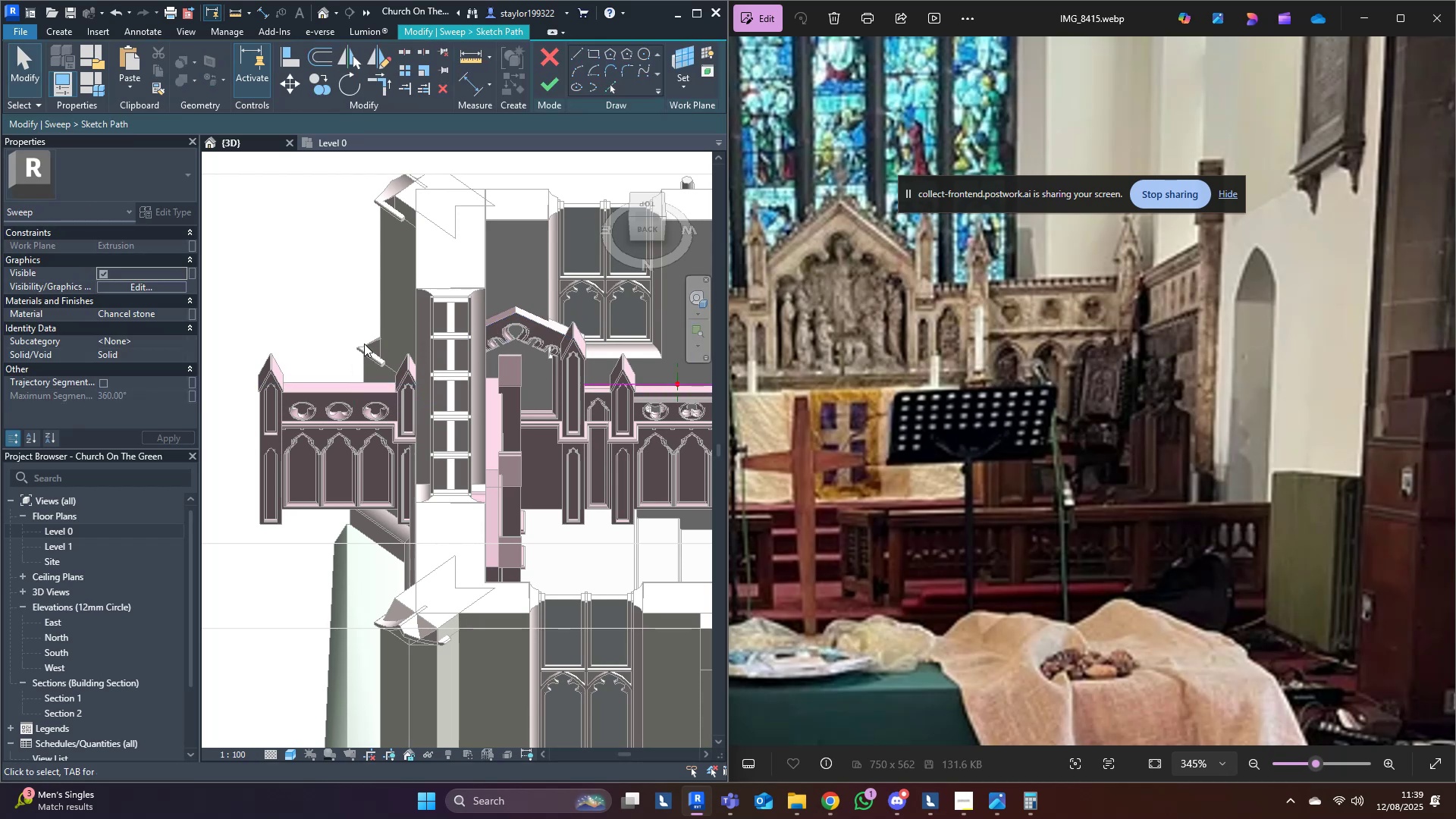 
middle_click([373, 347])
 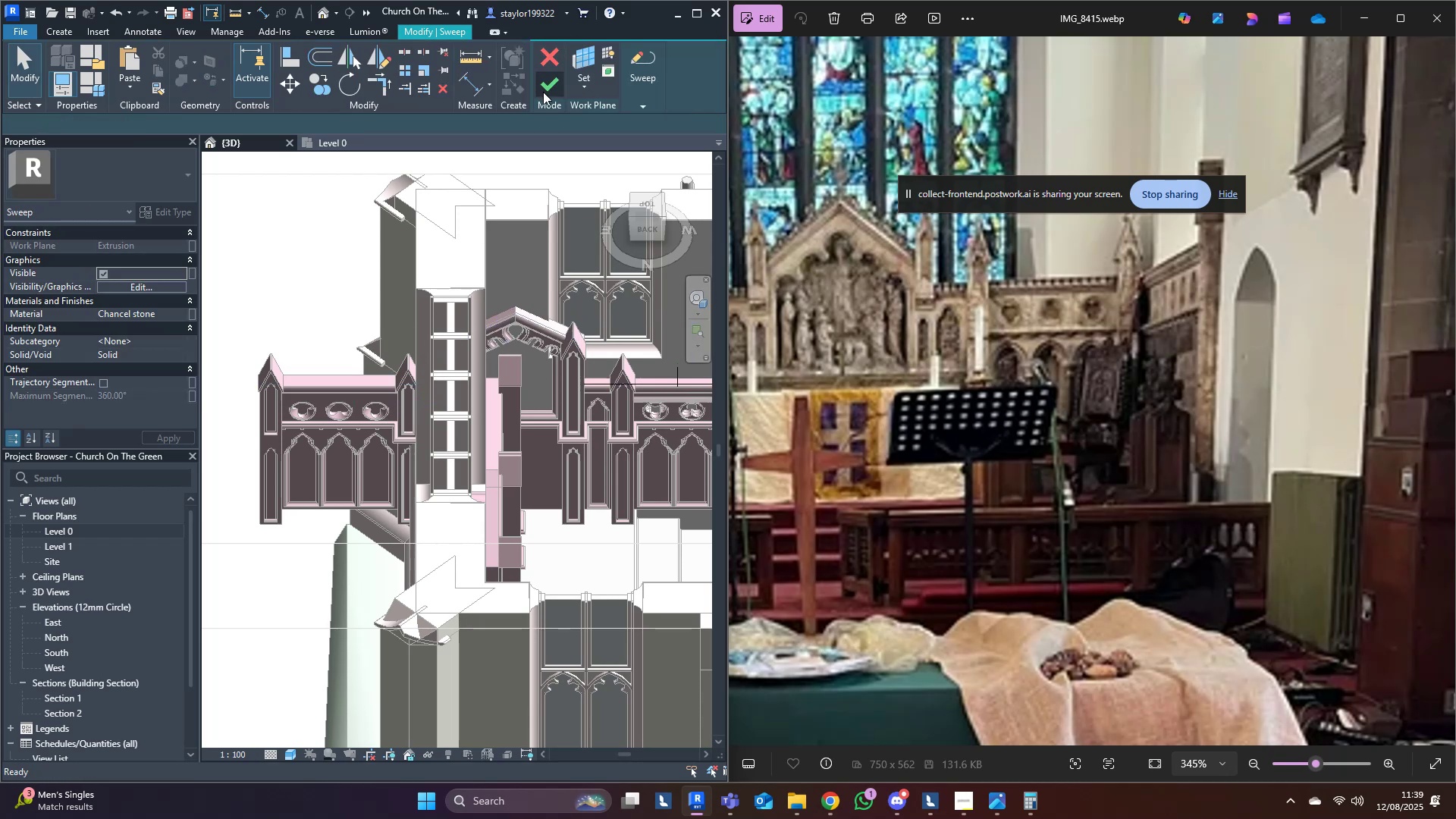 
double_click([549, 82])
 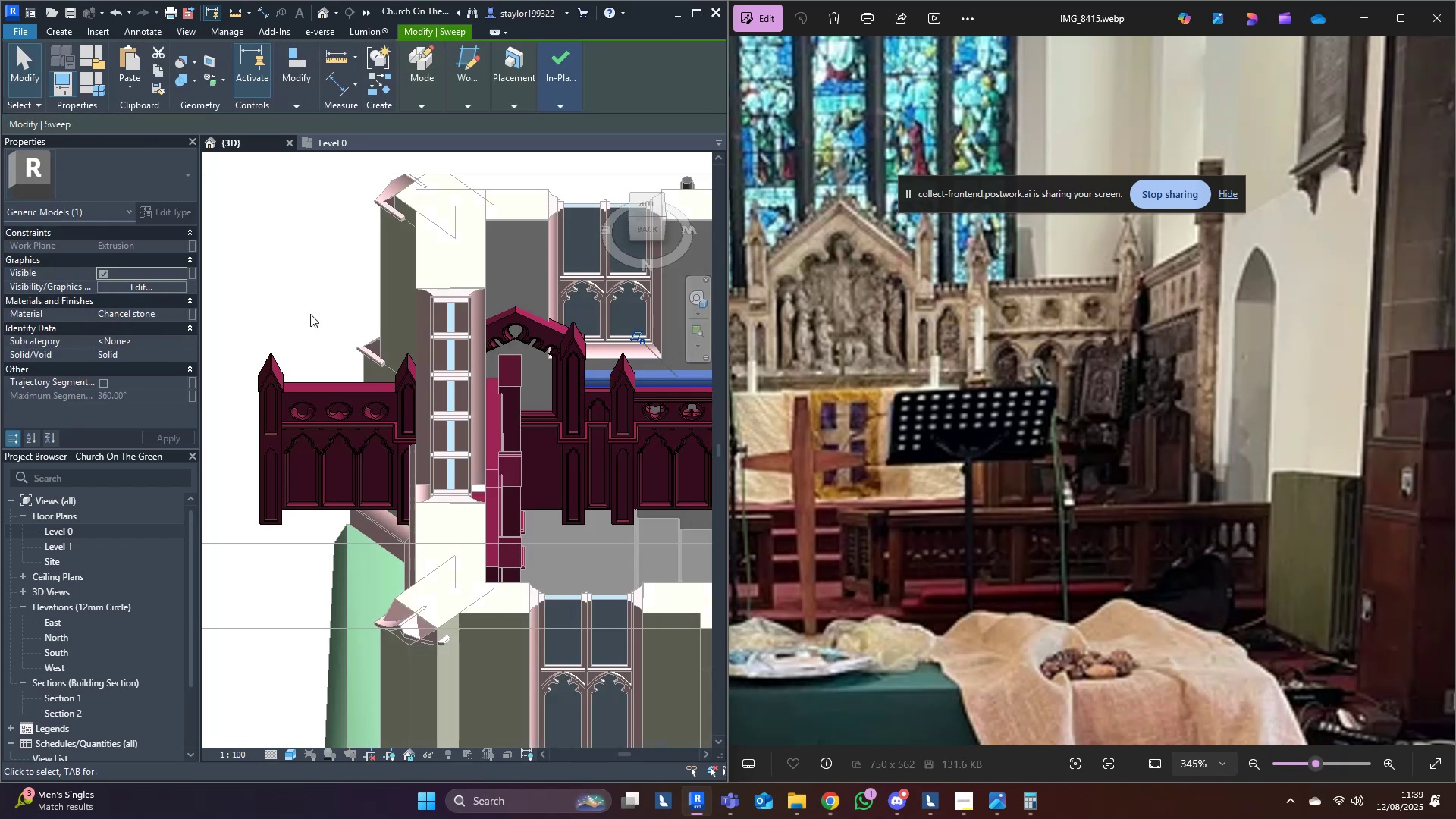 
triple_click([373, 271])
 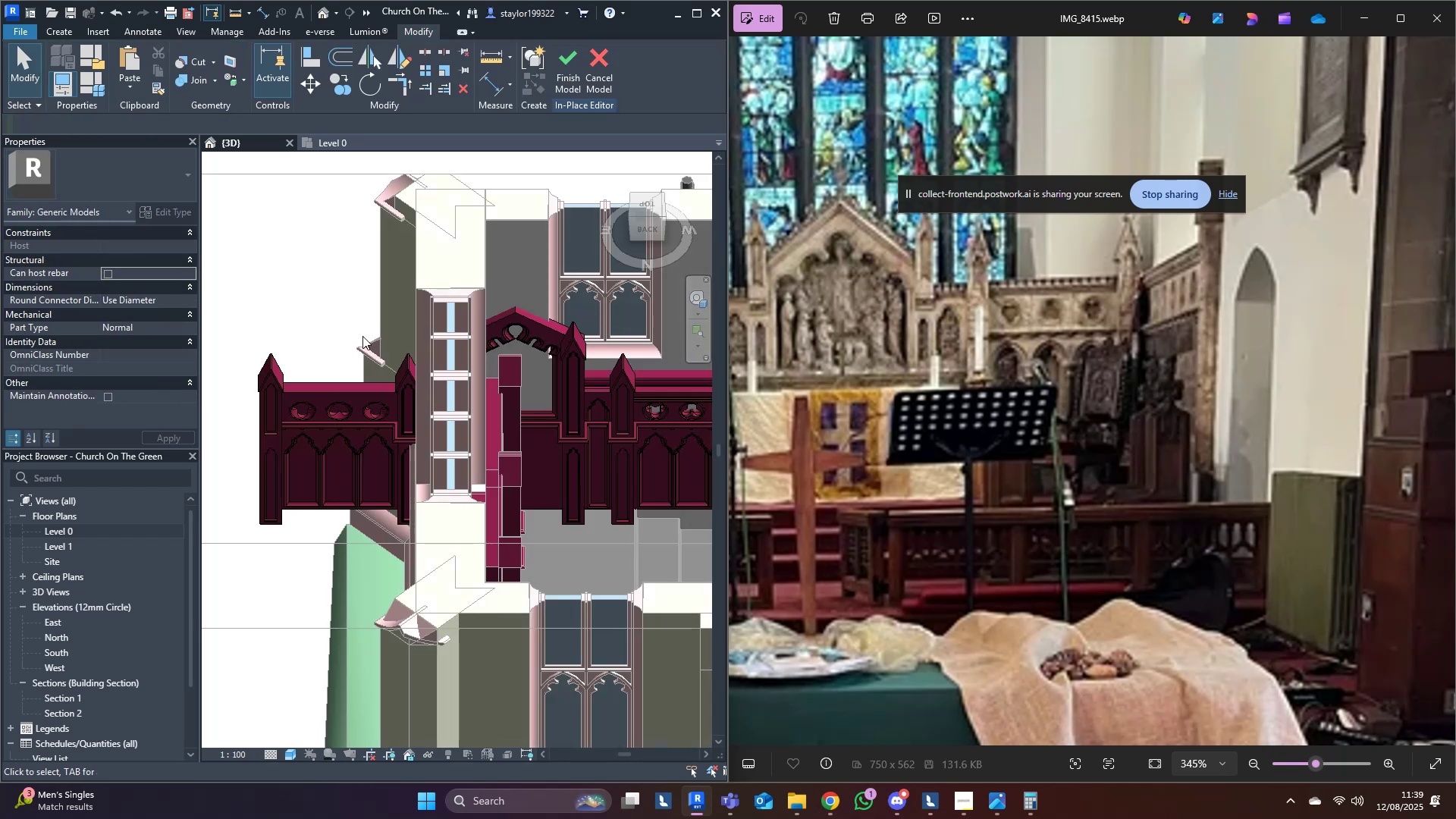 
scroll: coordinate [349, 348], scroll_direction: up, amount: 1.0
 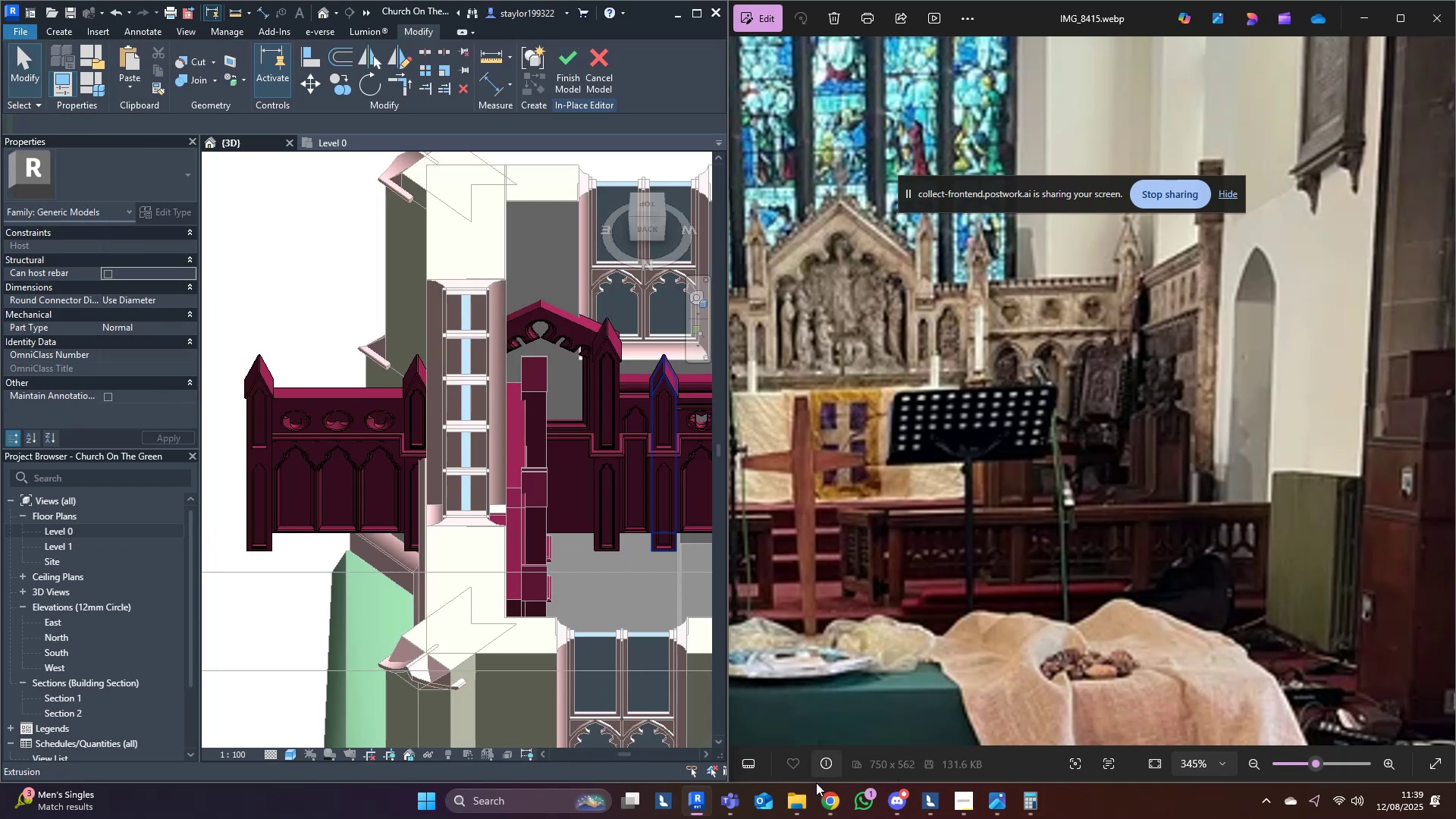 
left_click([836, 800])
 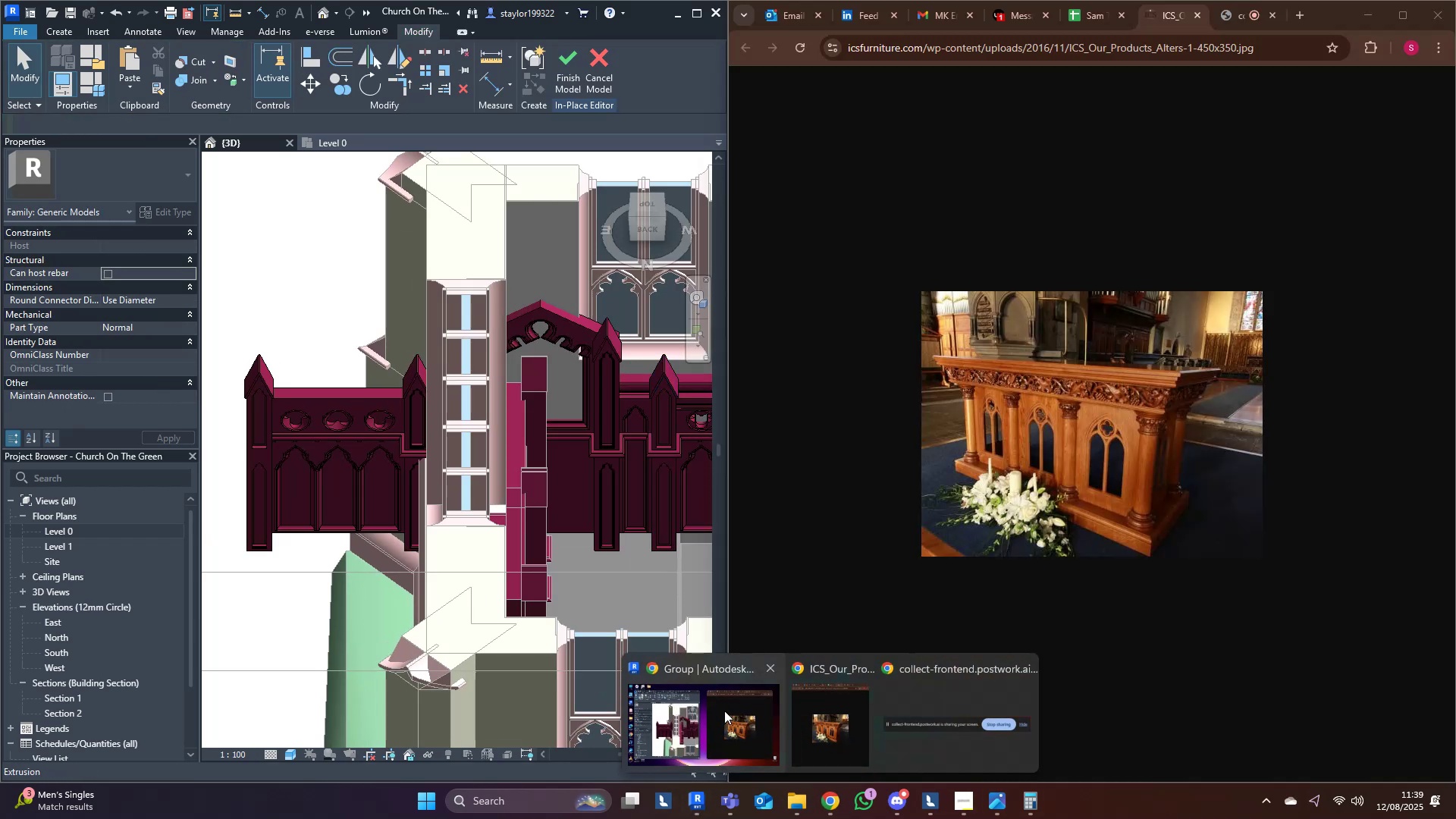 
left_click([731, 708])
 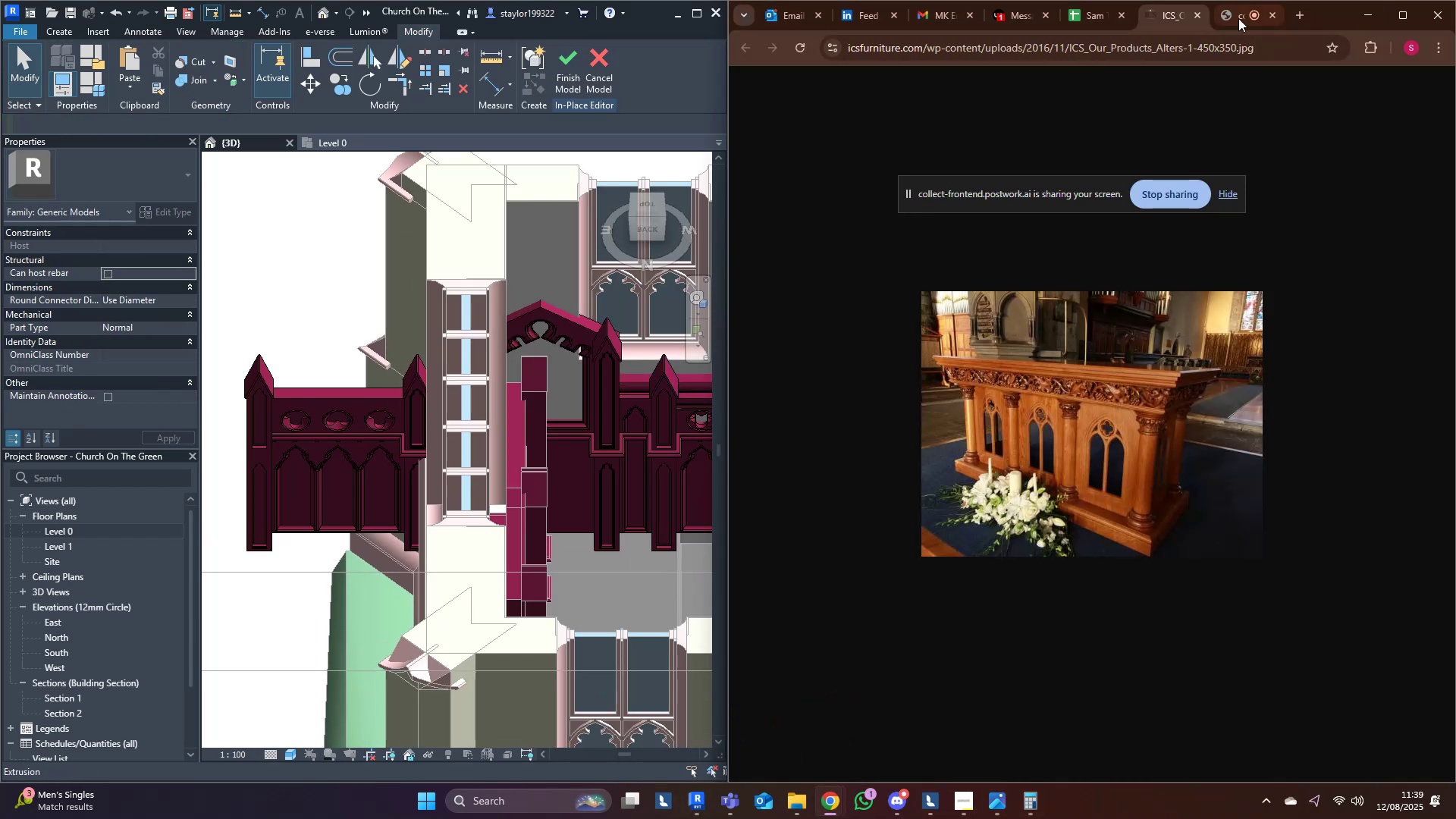 
left_click([1238, 18])
 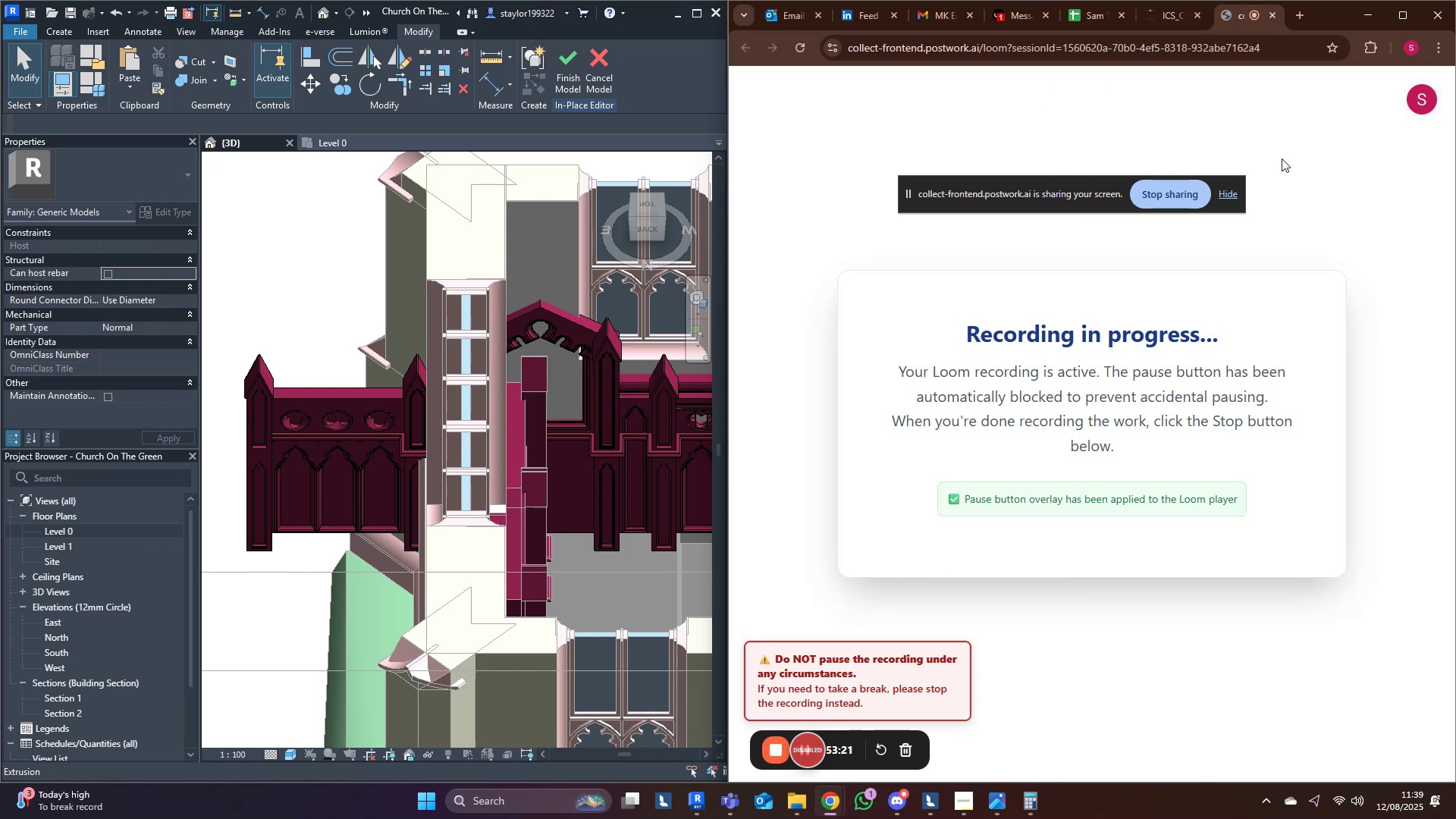 
left_click([1377, 9])
 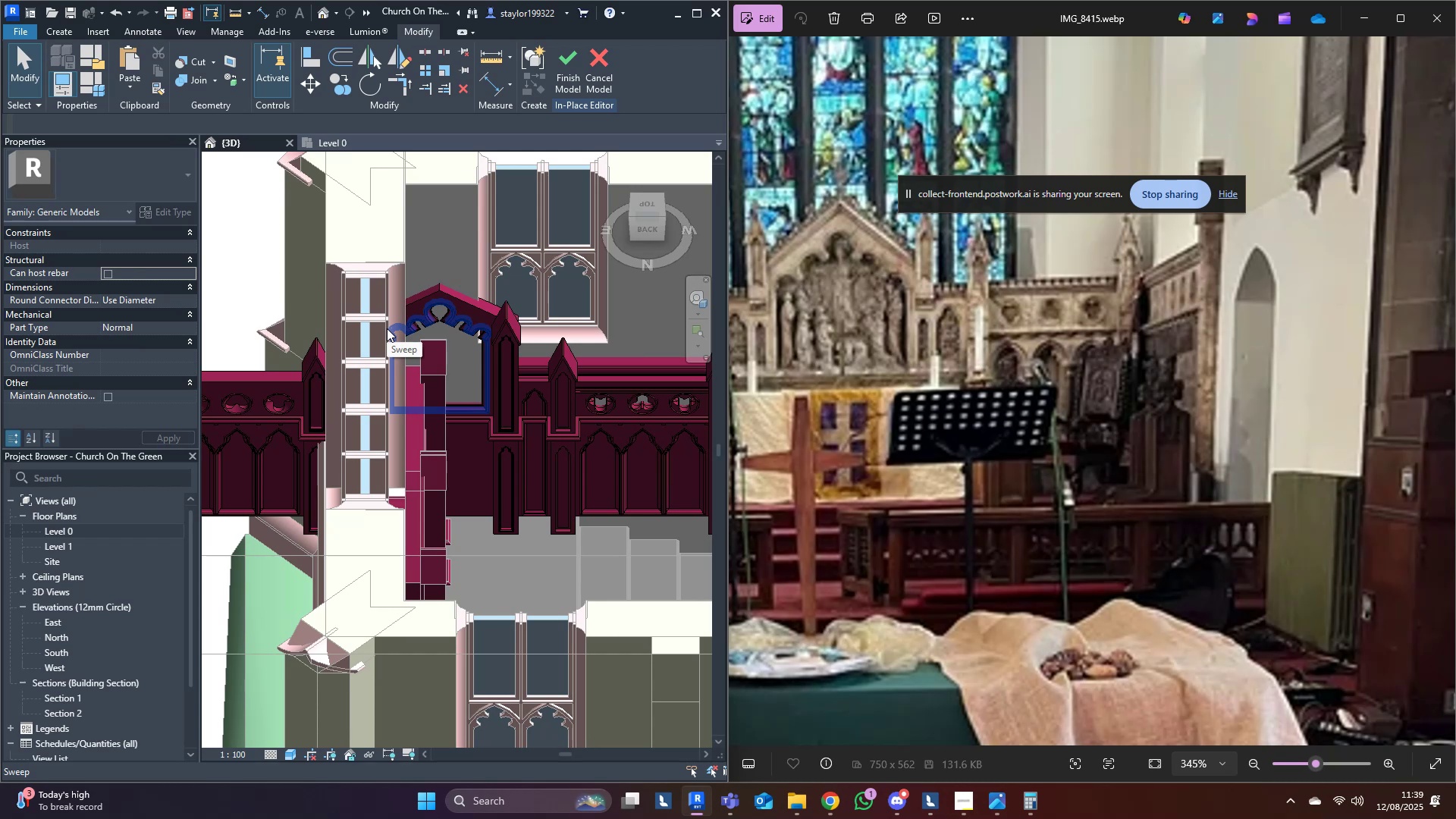 
wait(13.23)
 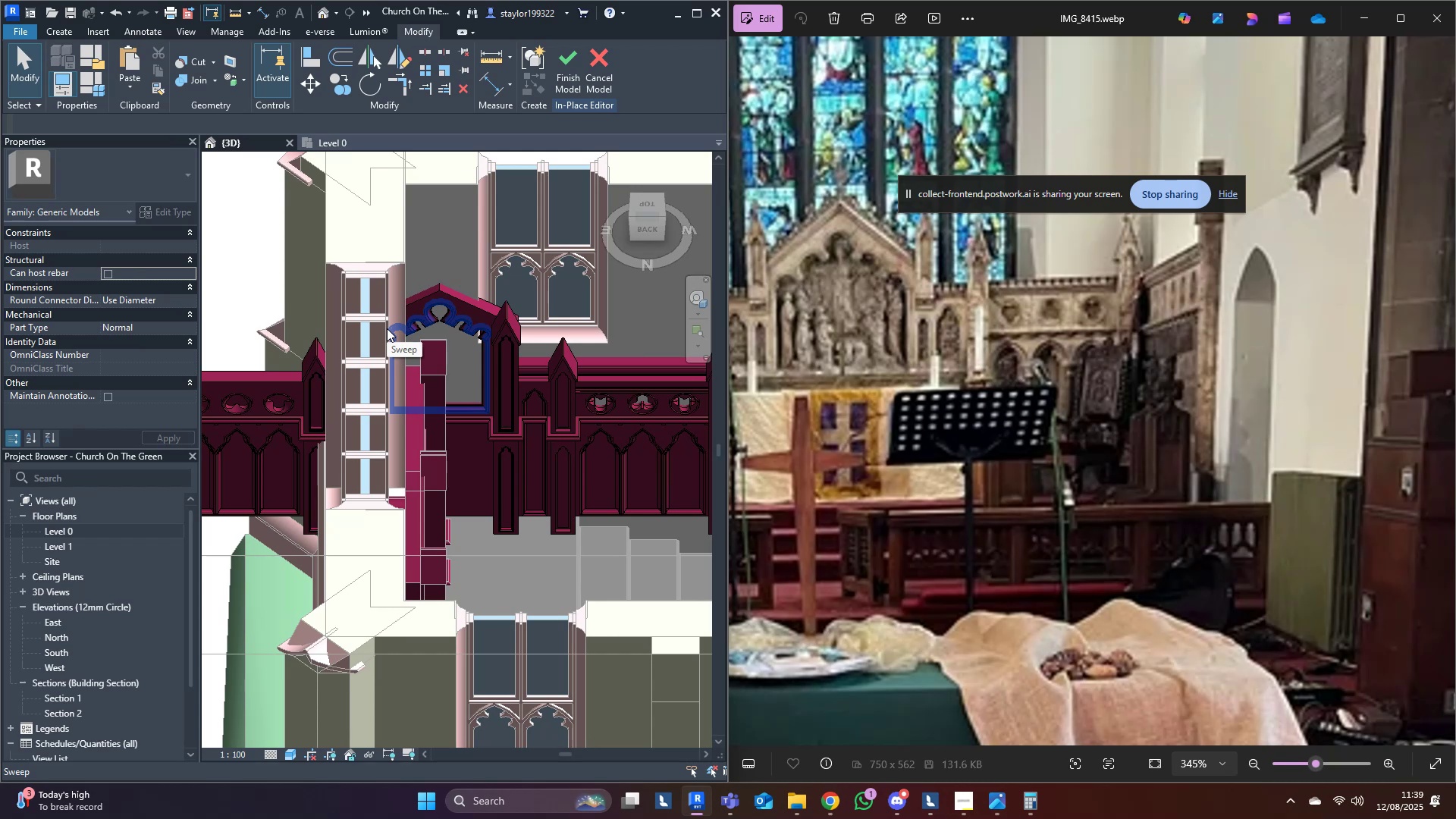 
left_click([460, 328])
 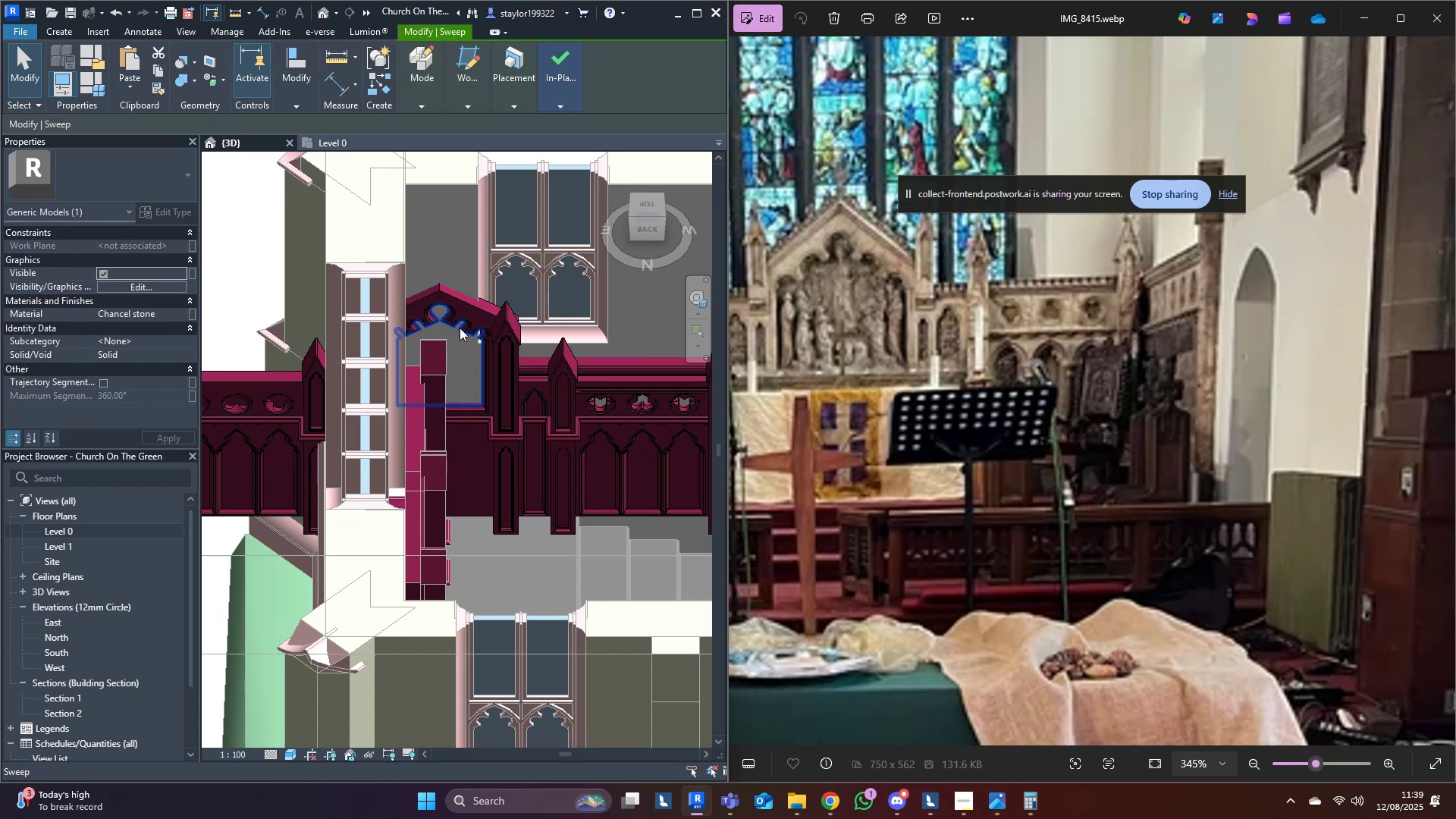 
key(Delete)
 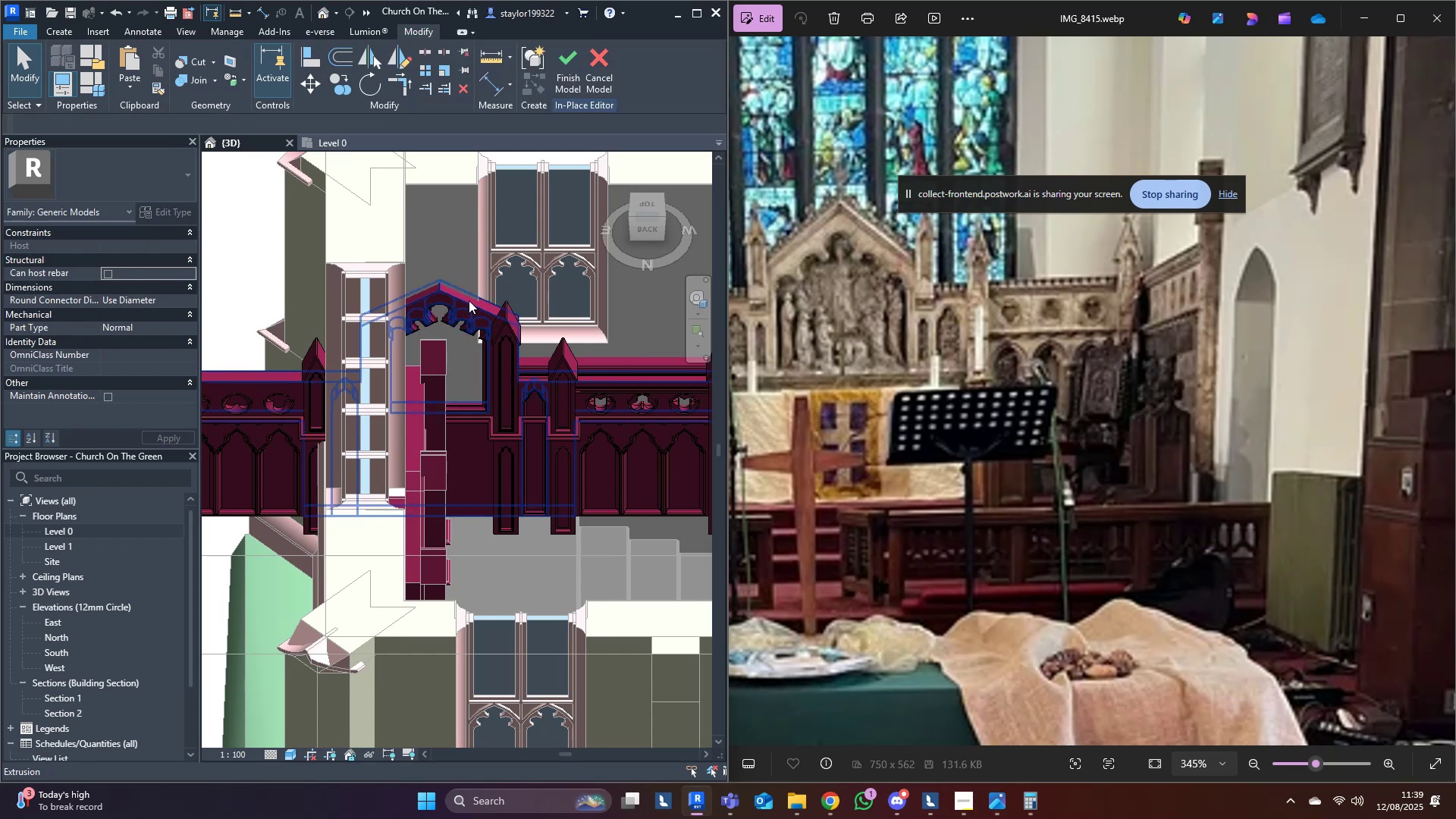 
left_click([469, 300])
 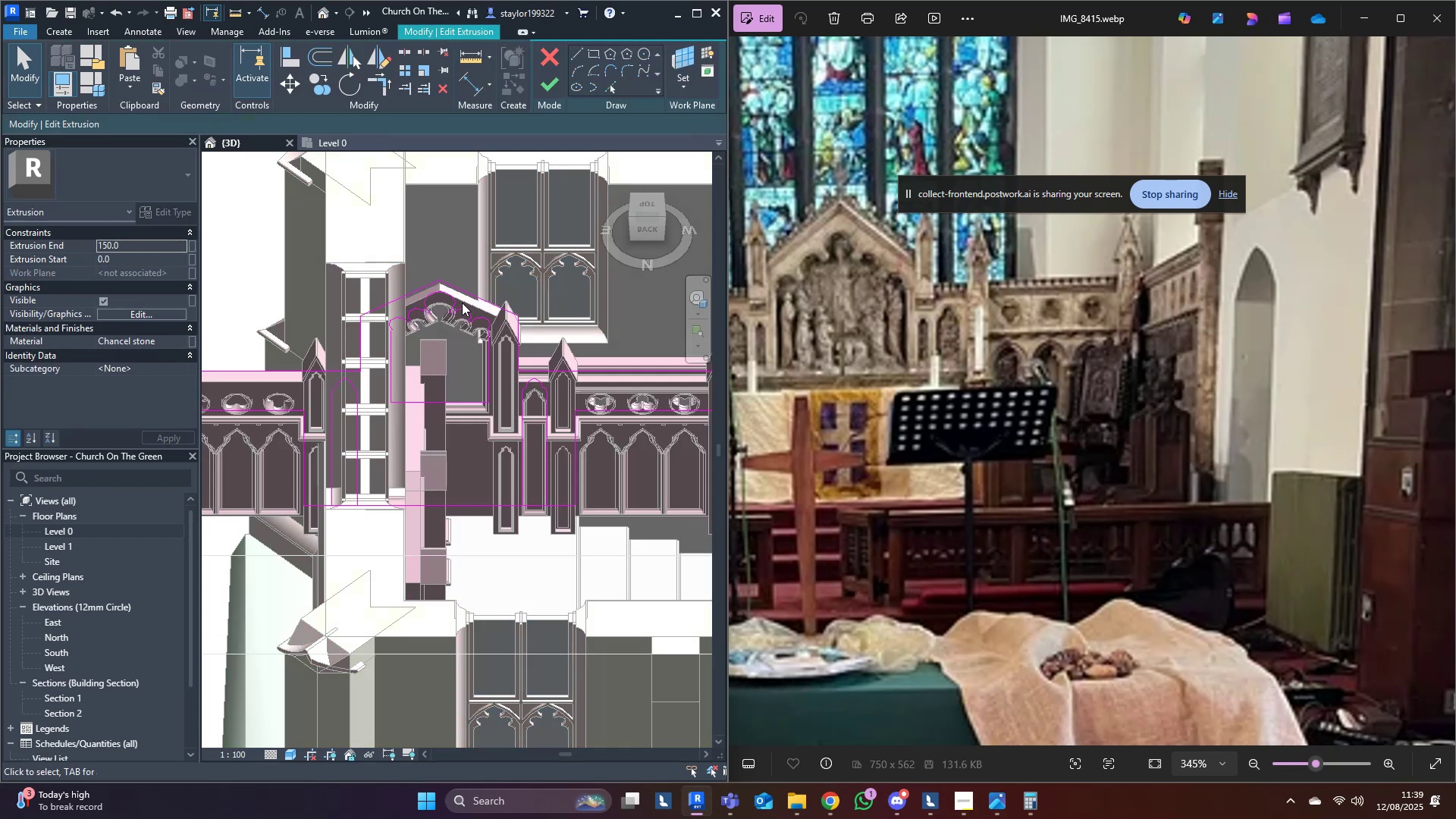 
scroll: coordinate [395, 397], scroll_direction: down, amount: 2.0
 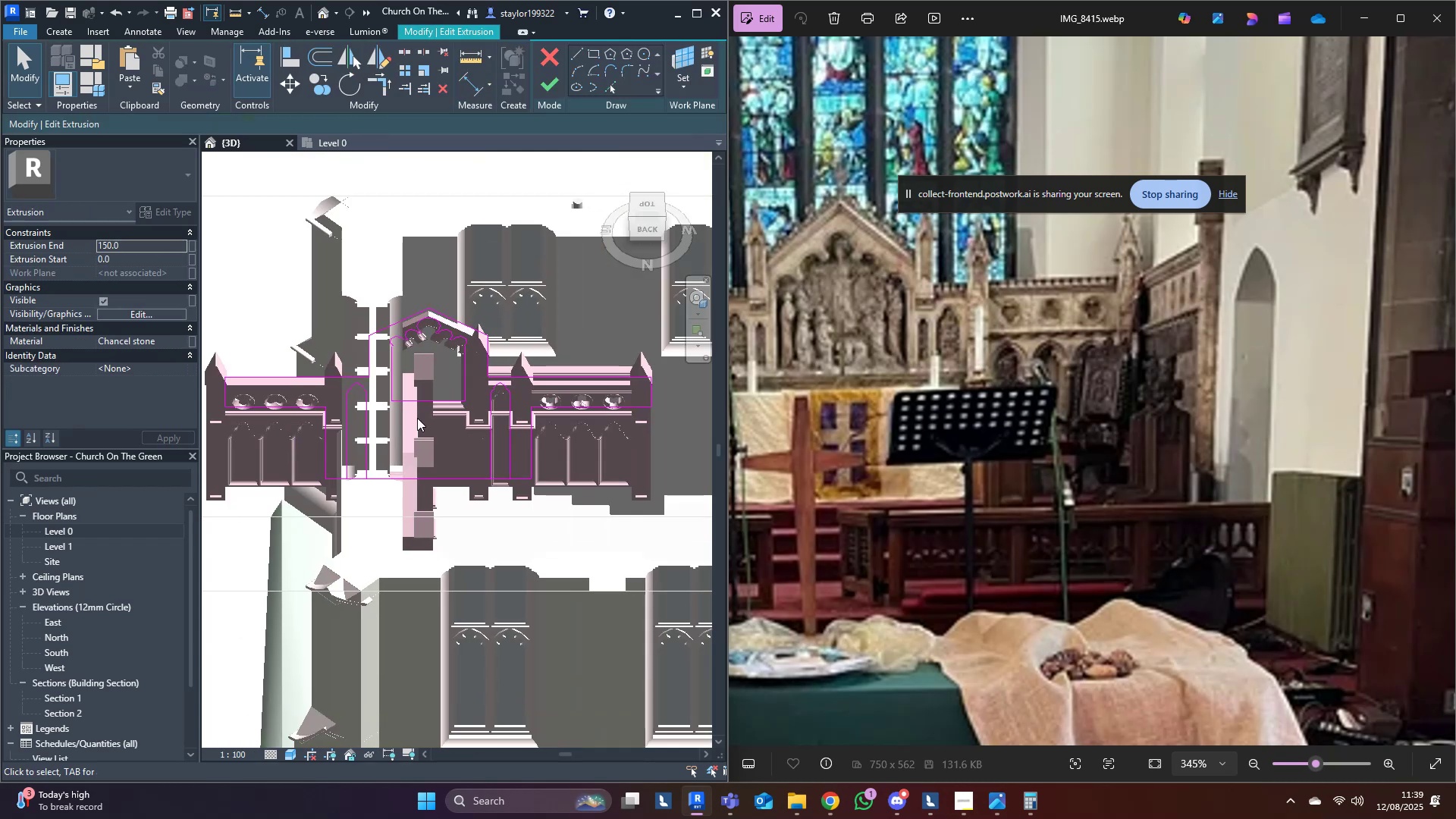 
type(tr)
 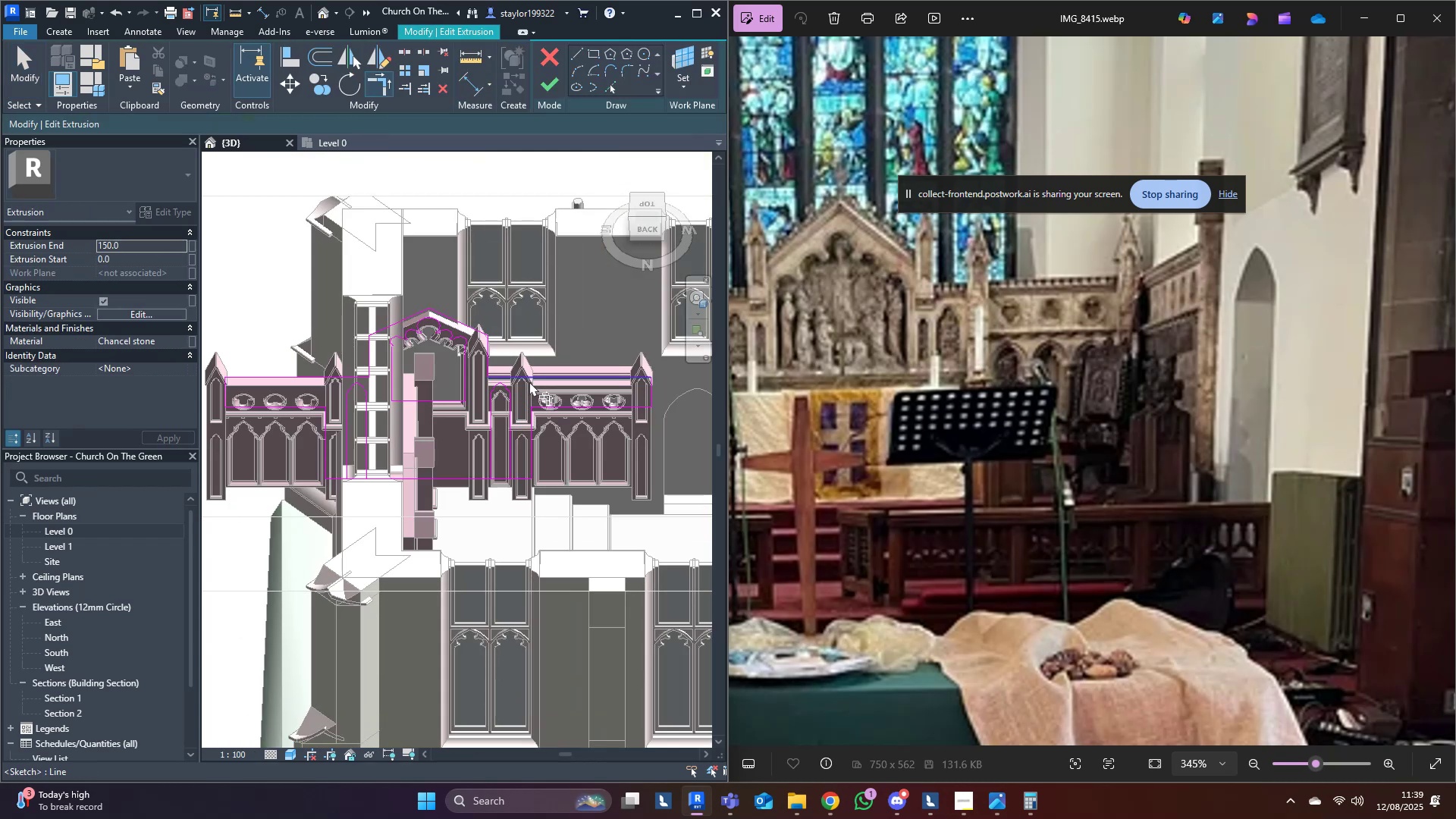 
hold_key(key=ShiftLeft, duration=0.58)
 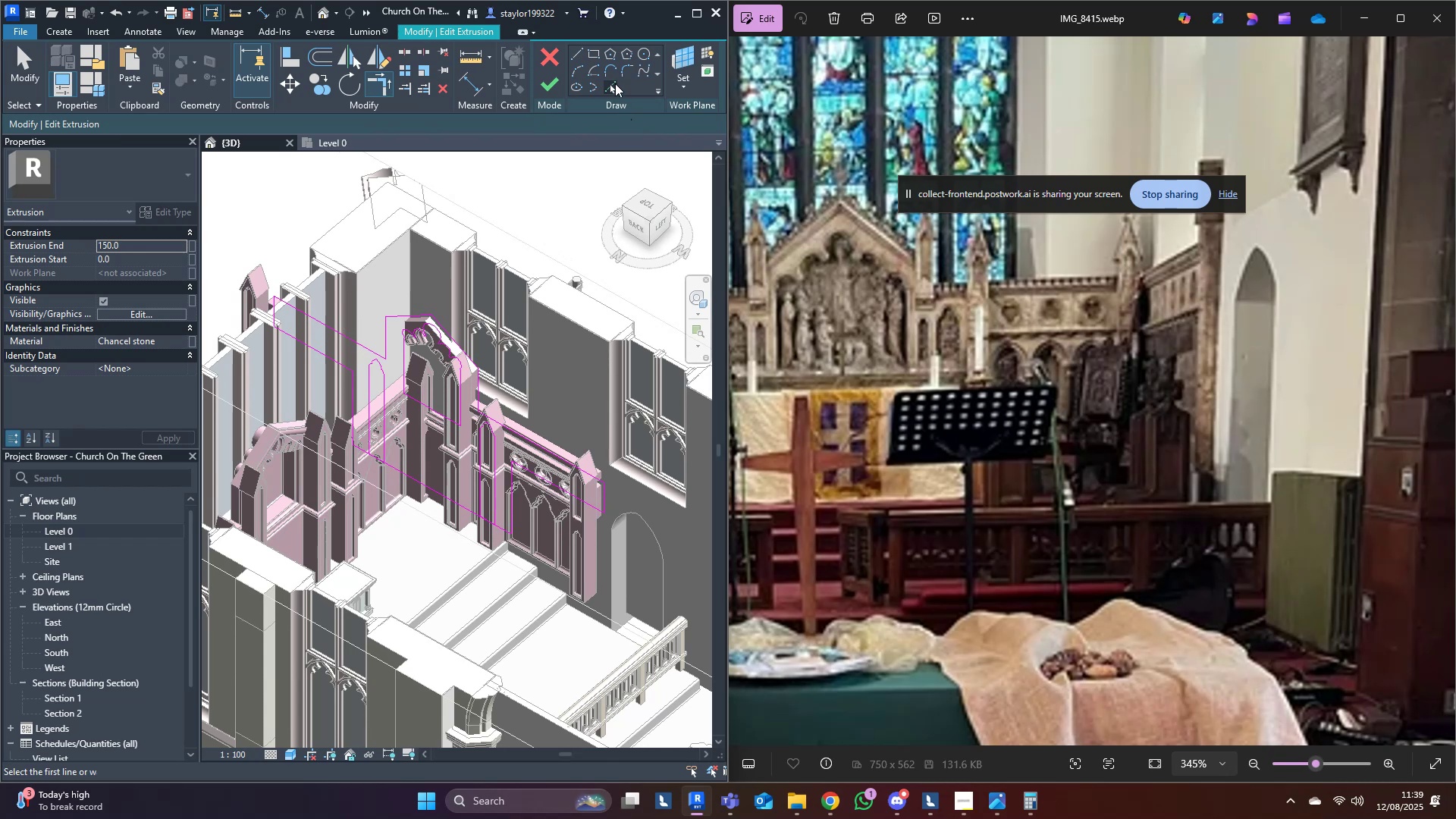 
left_click([609, 77])
 